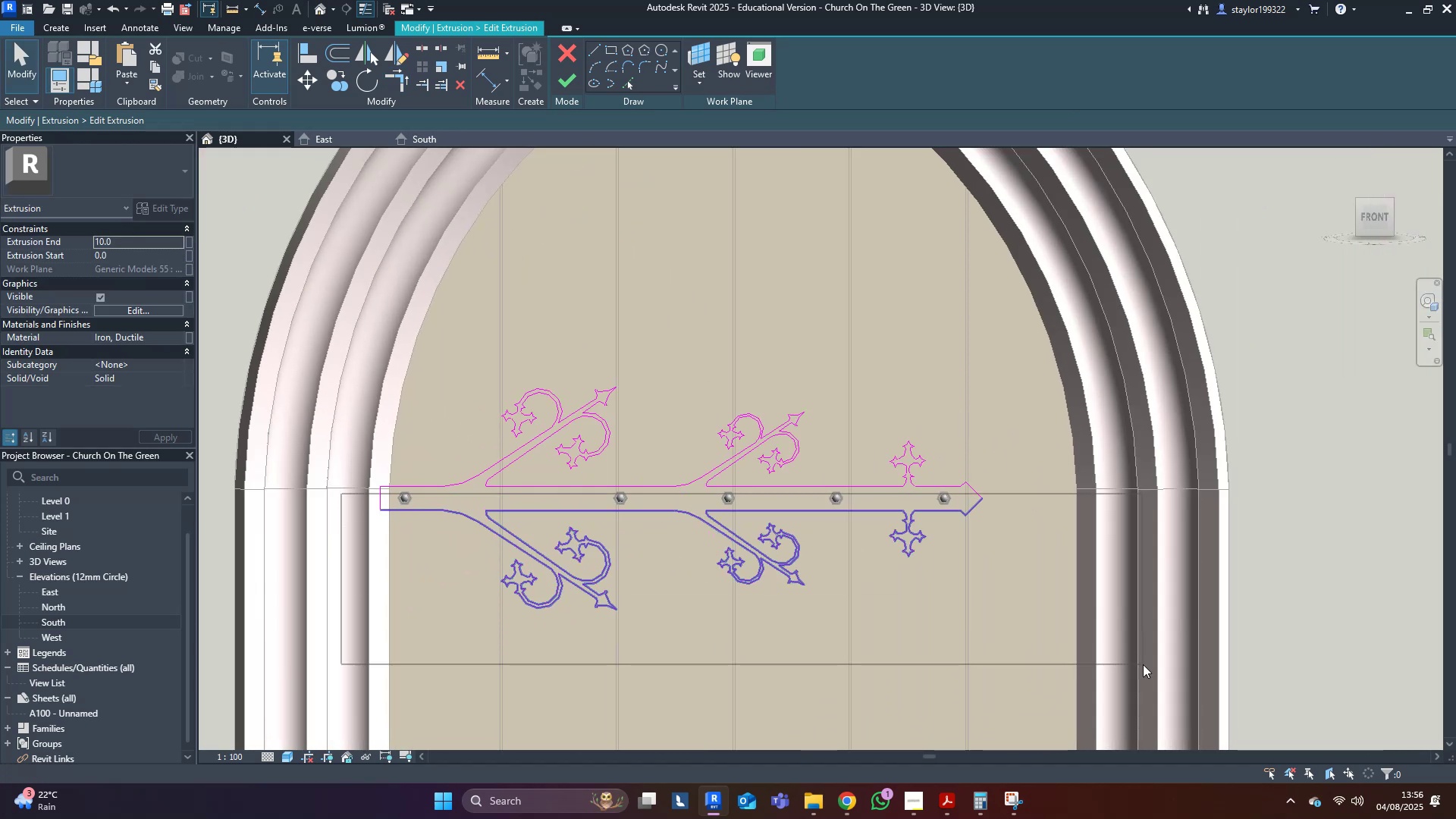 
key(ArrowUp)
 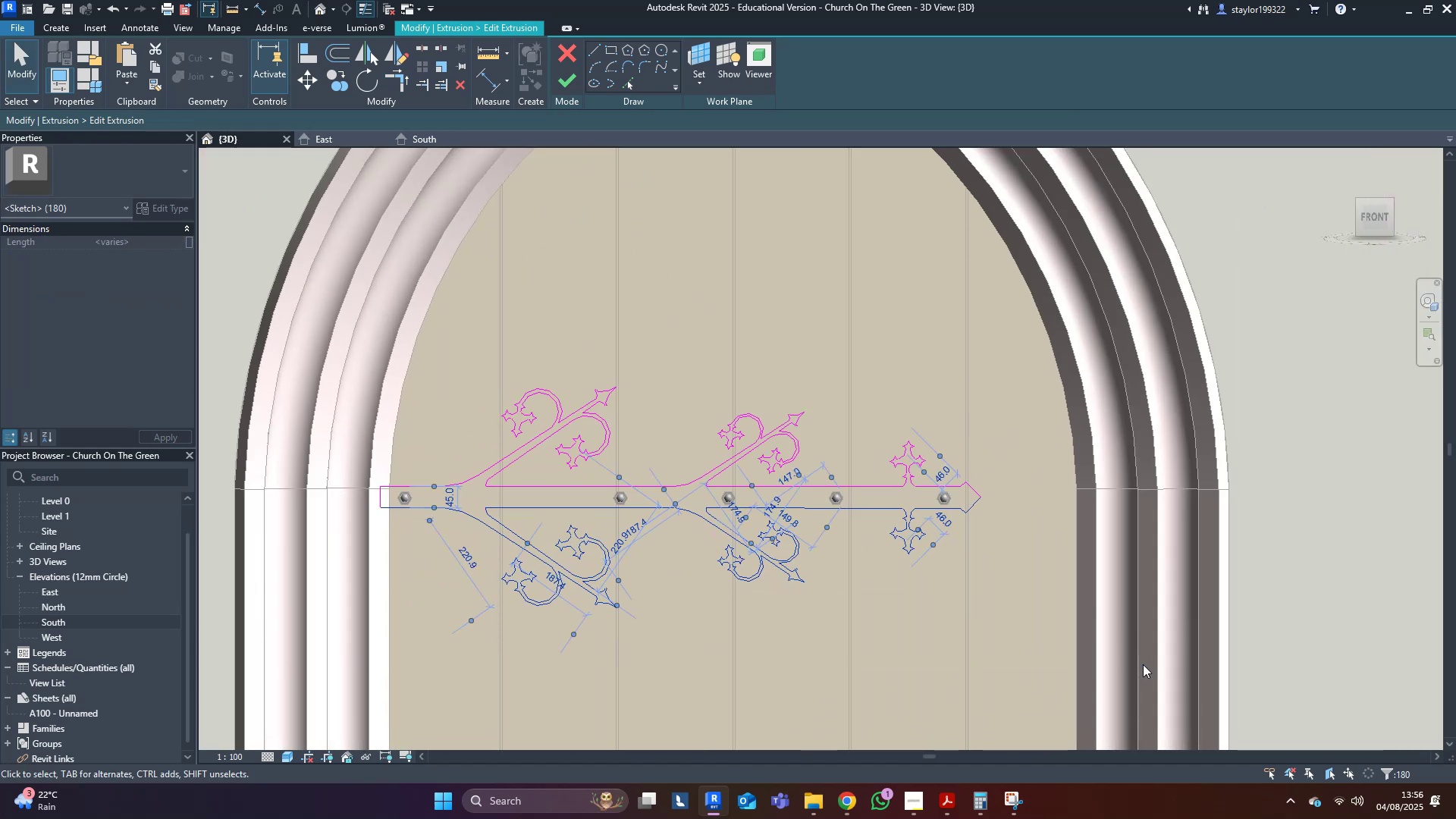 
key(ArrowUp)
 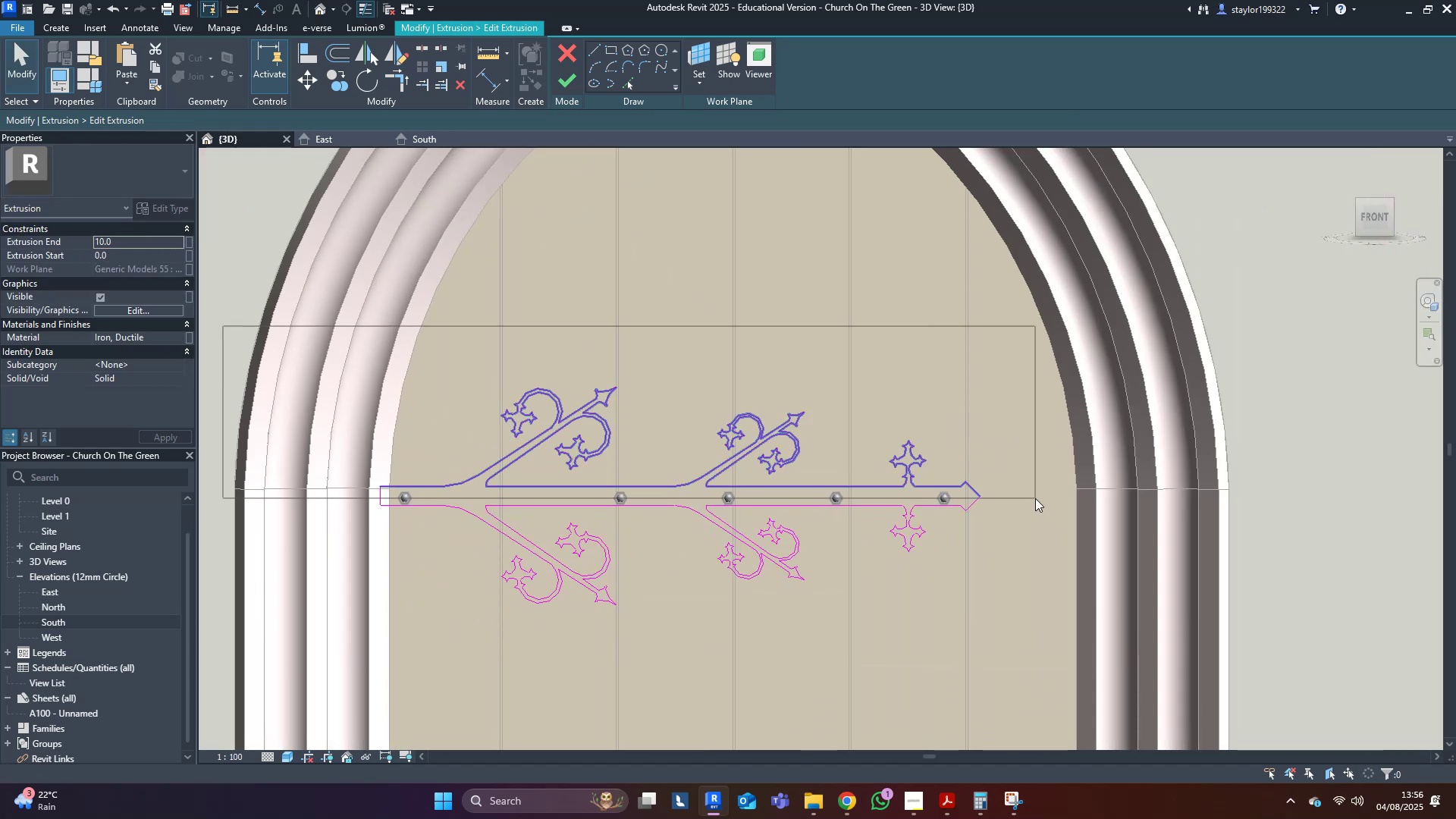 
key(ArrowDown)
 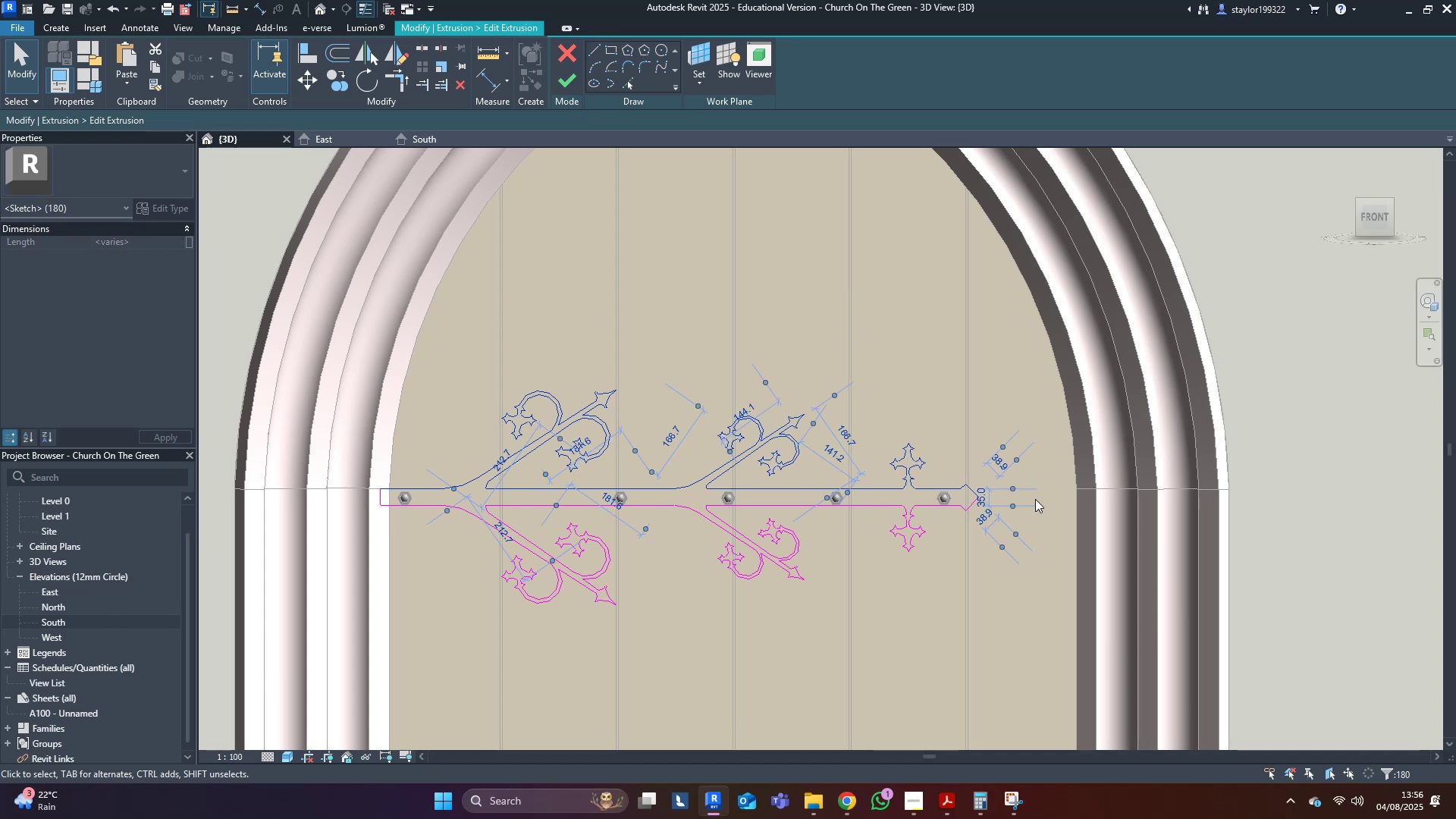 
key(ArrowDown)
 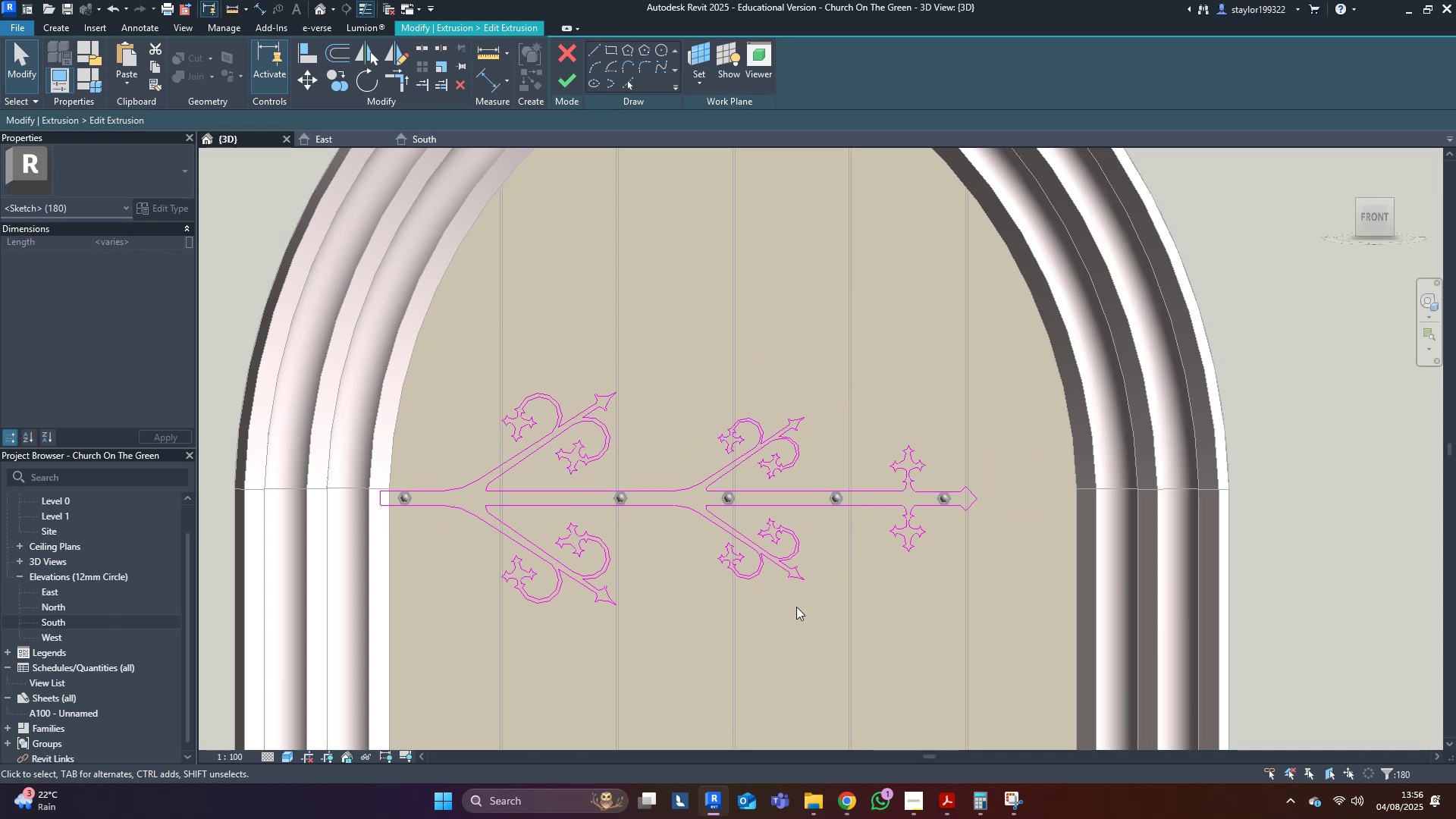 
double_click([902, 585])
 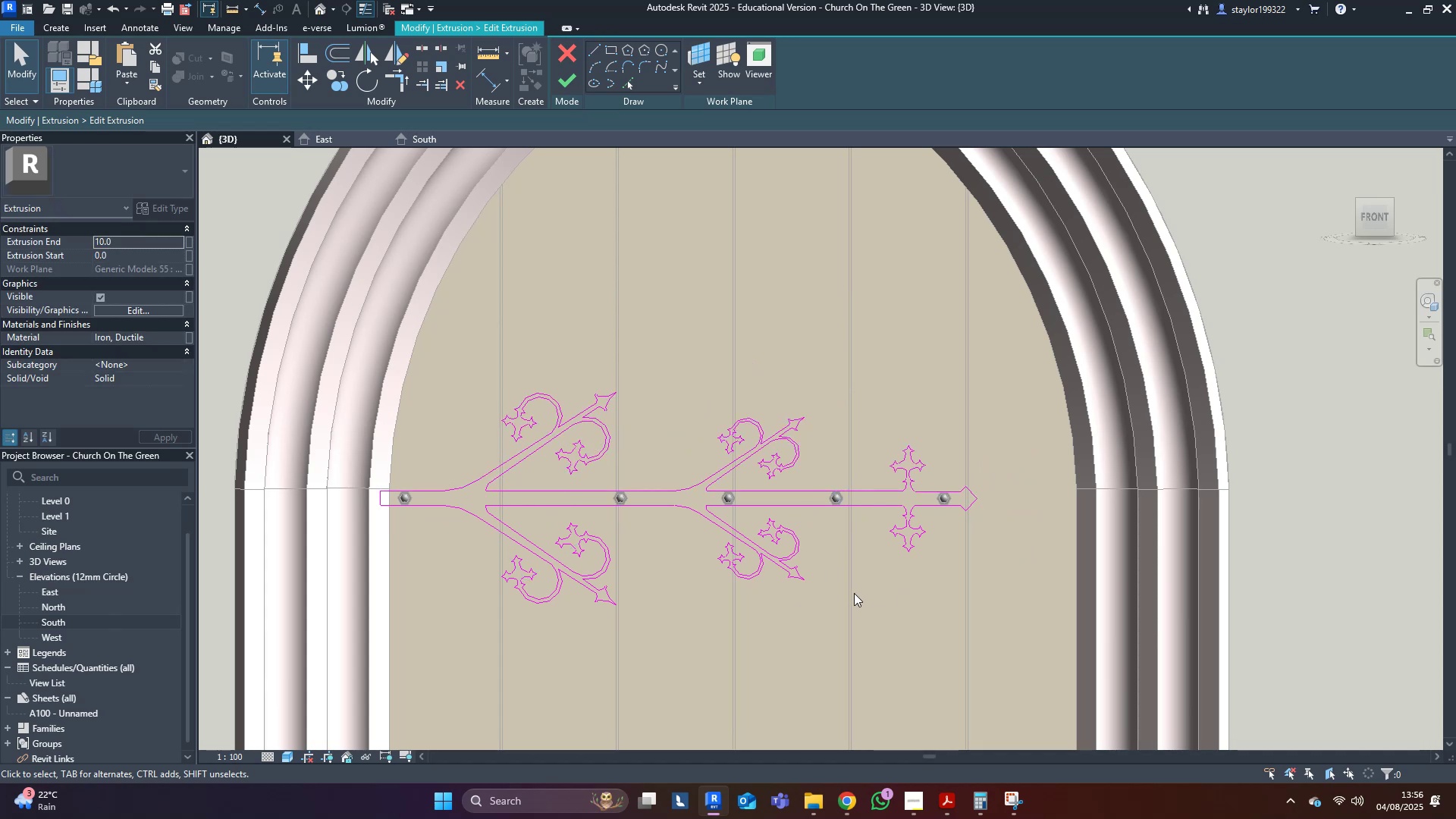 
middle_click([852, 593])
 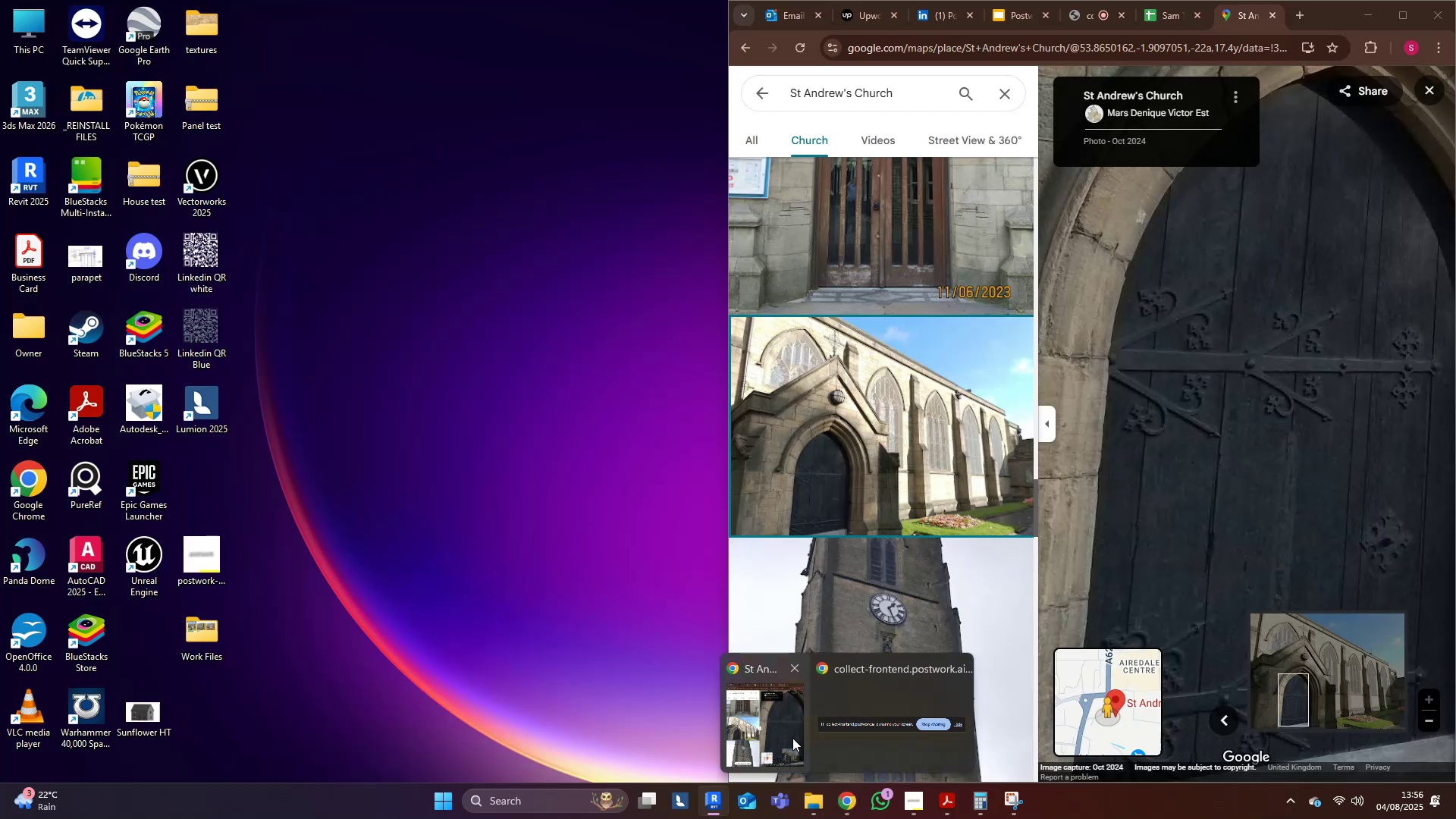 
left_click([983, 431])
 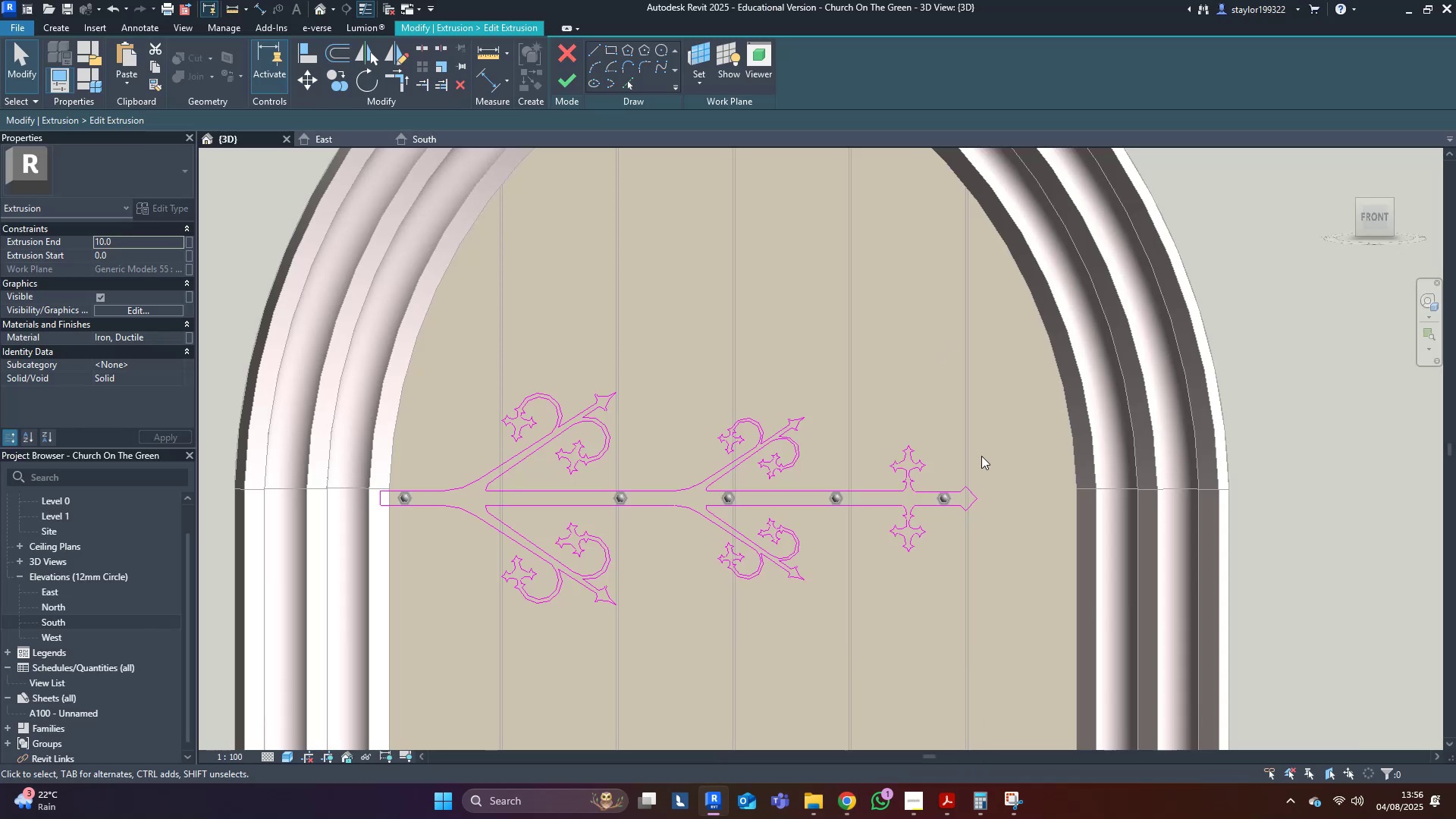 
scroll: coordinate [982, 478], scroll_direction: up, amount: 4.0
 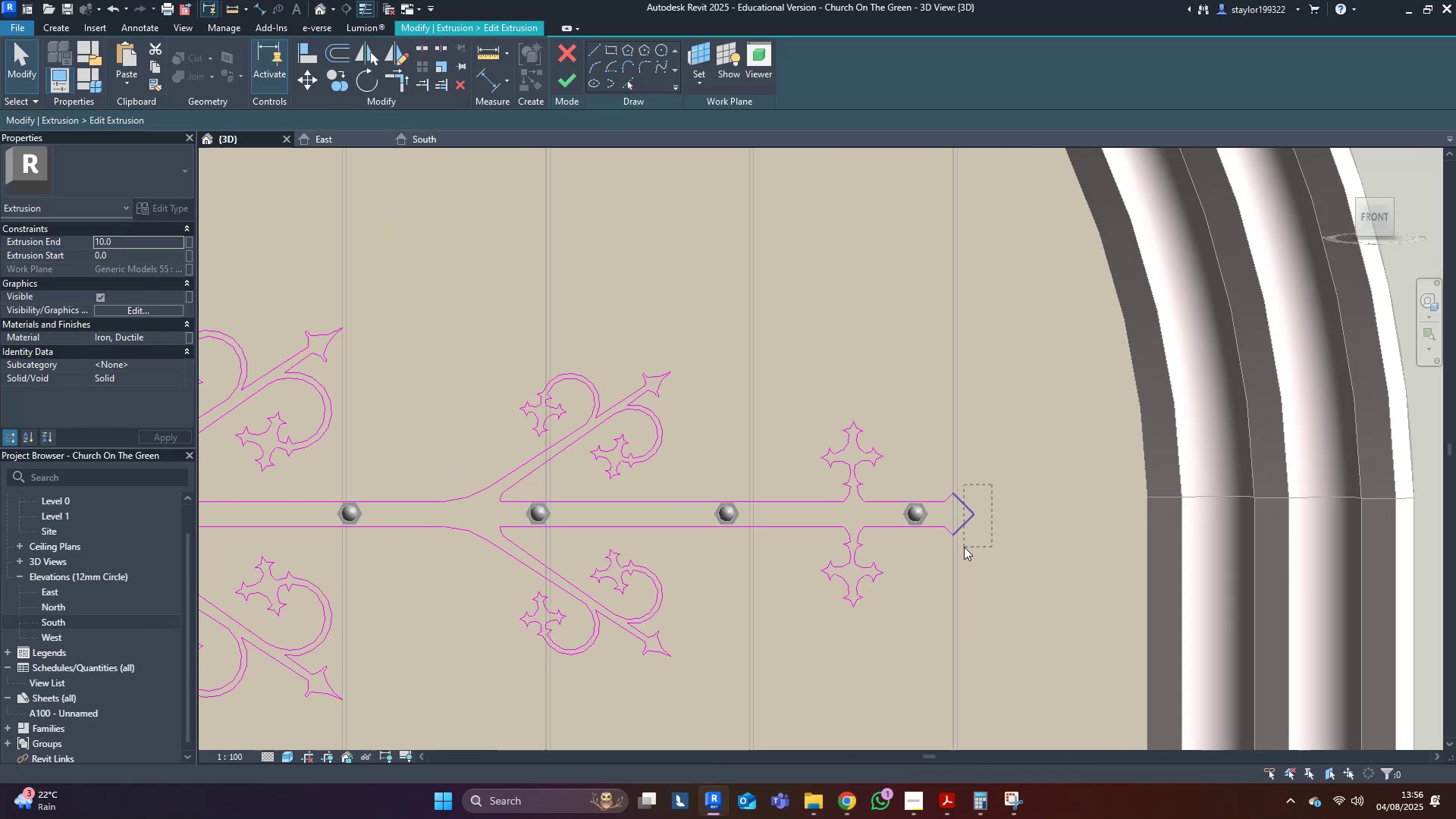 
type(mv)
 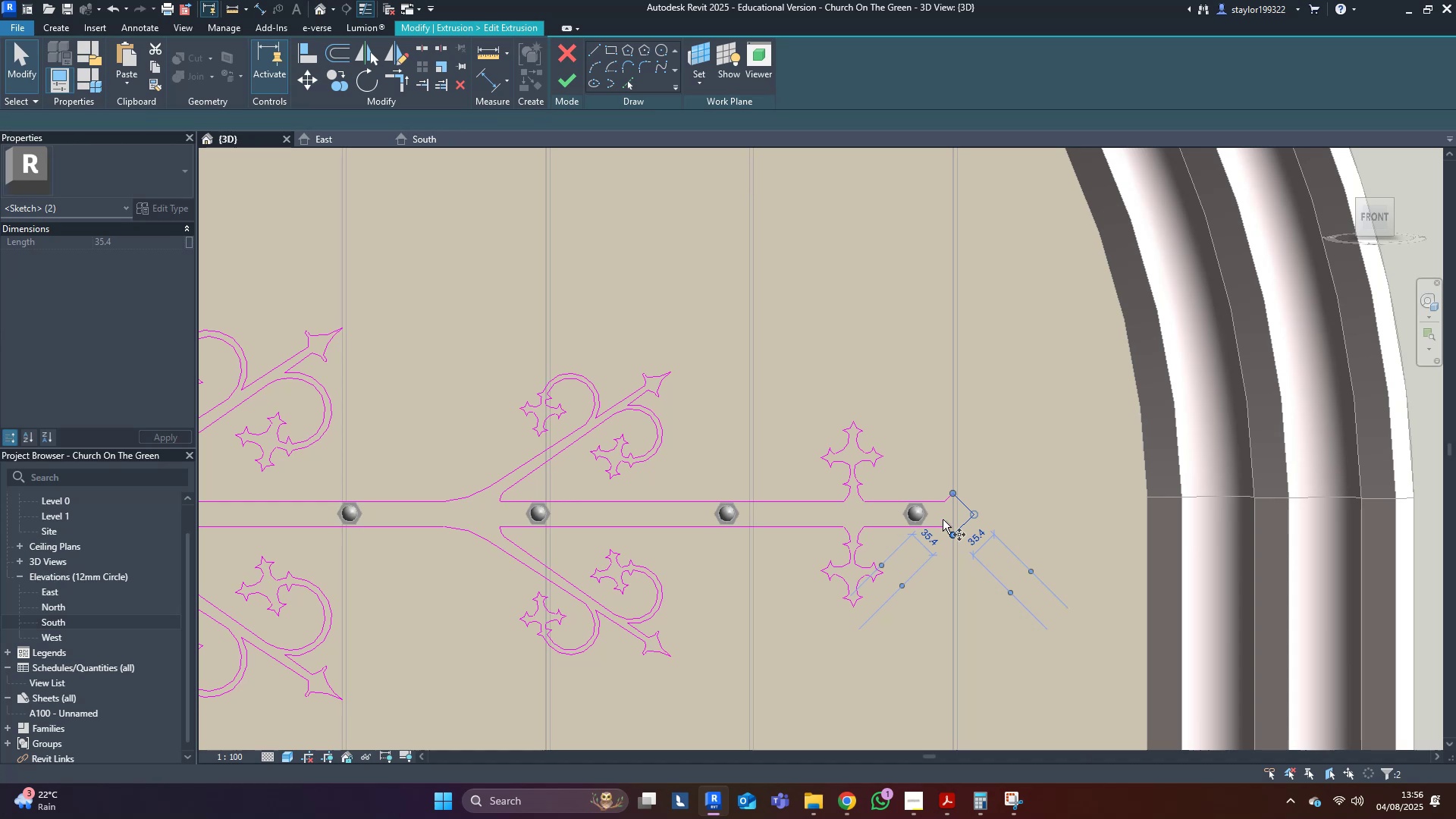 
scroll: coordinate [941, 517], scroll_direction: up, amount: 5.0
 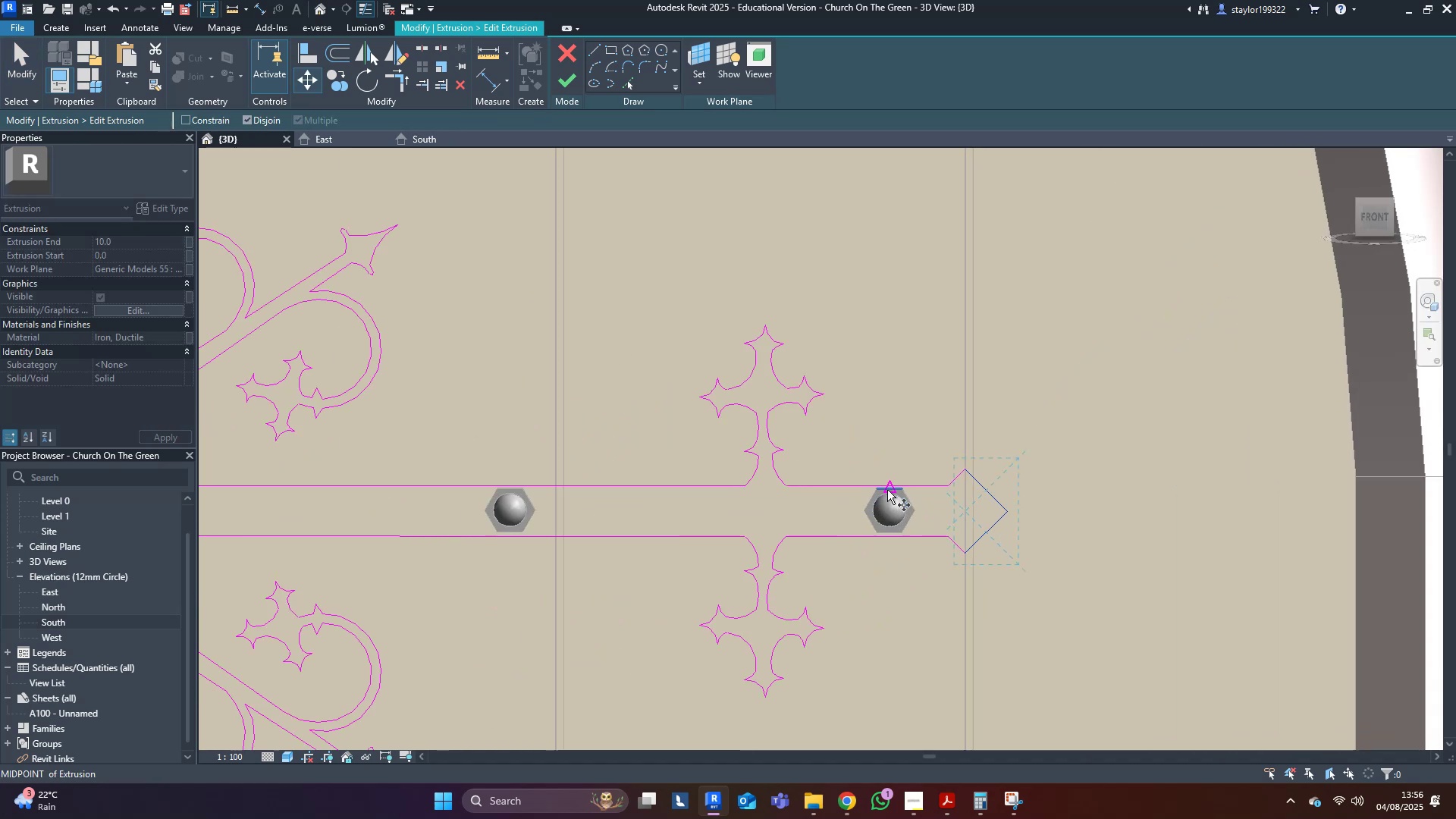 
left_click([887, 490])
 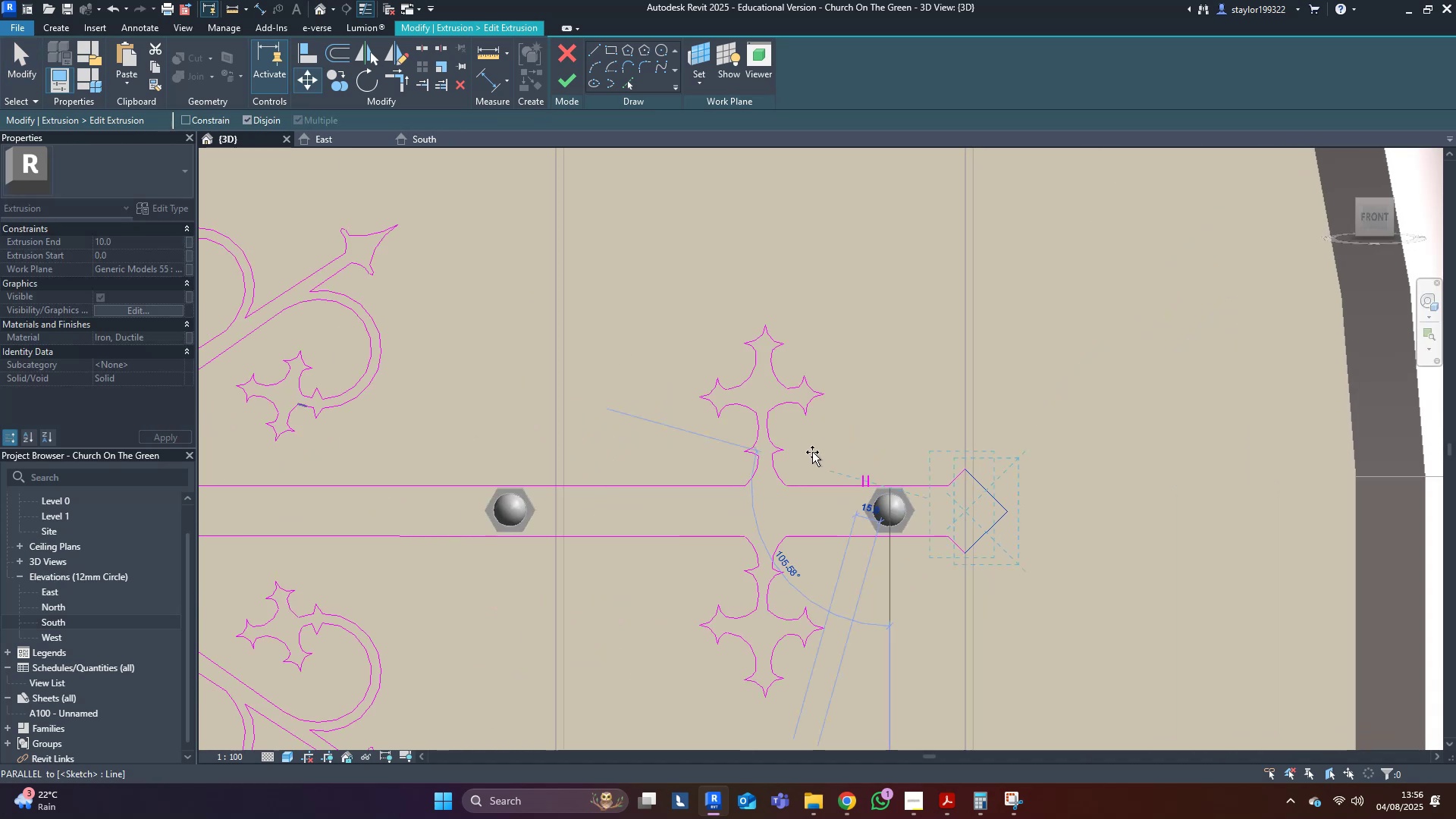 
hold_key(key=ControlLeft, duration=2.08)
 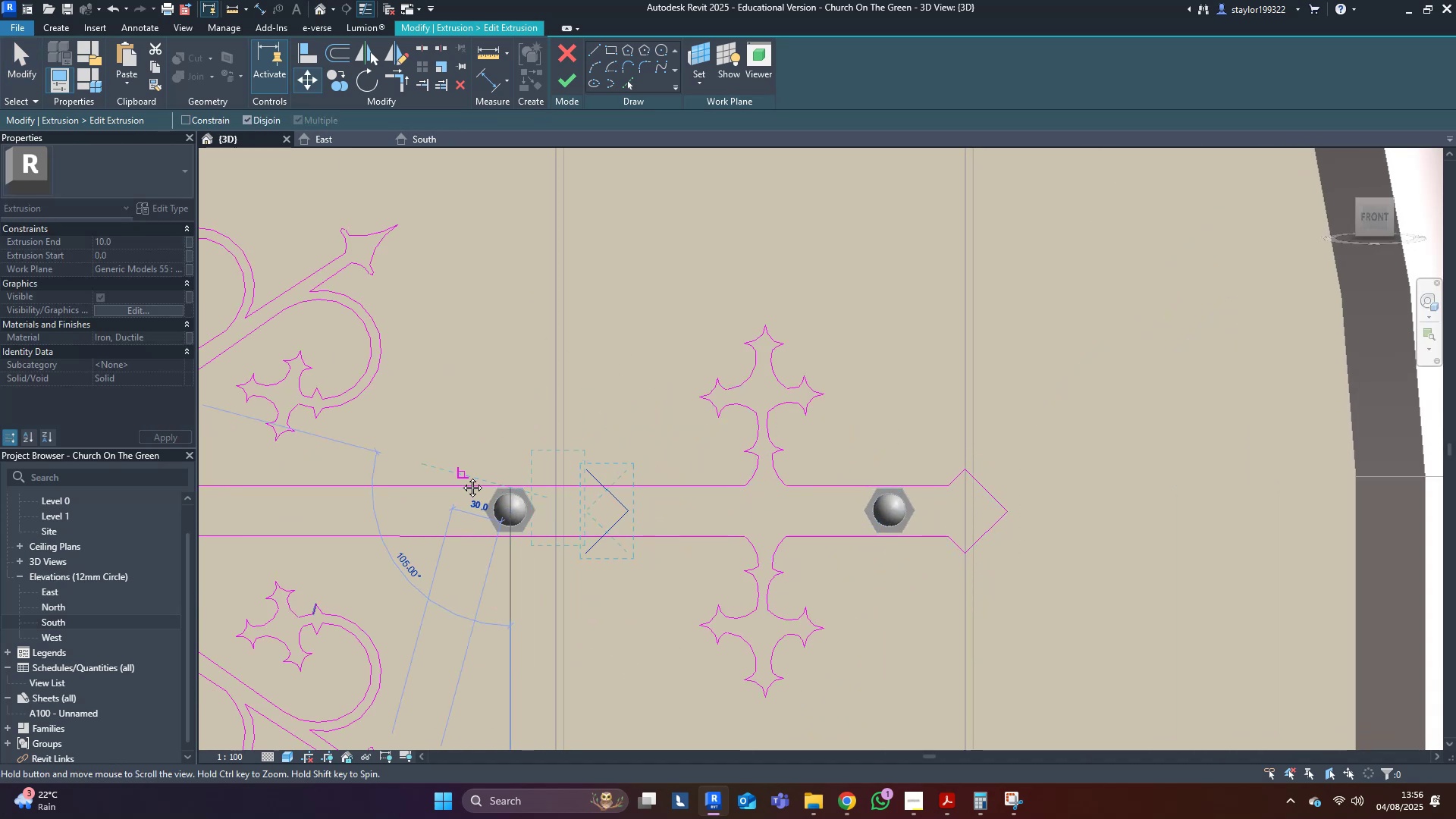 
hold_key(key=ShiftLeft, duration=1.5)
 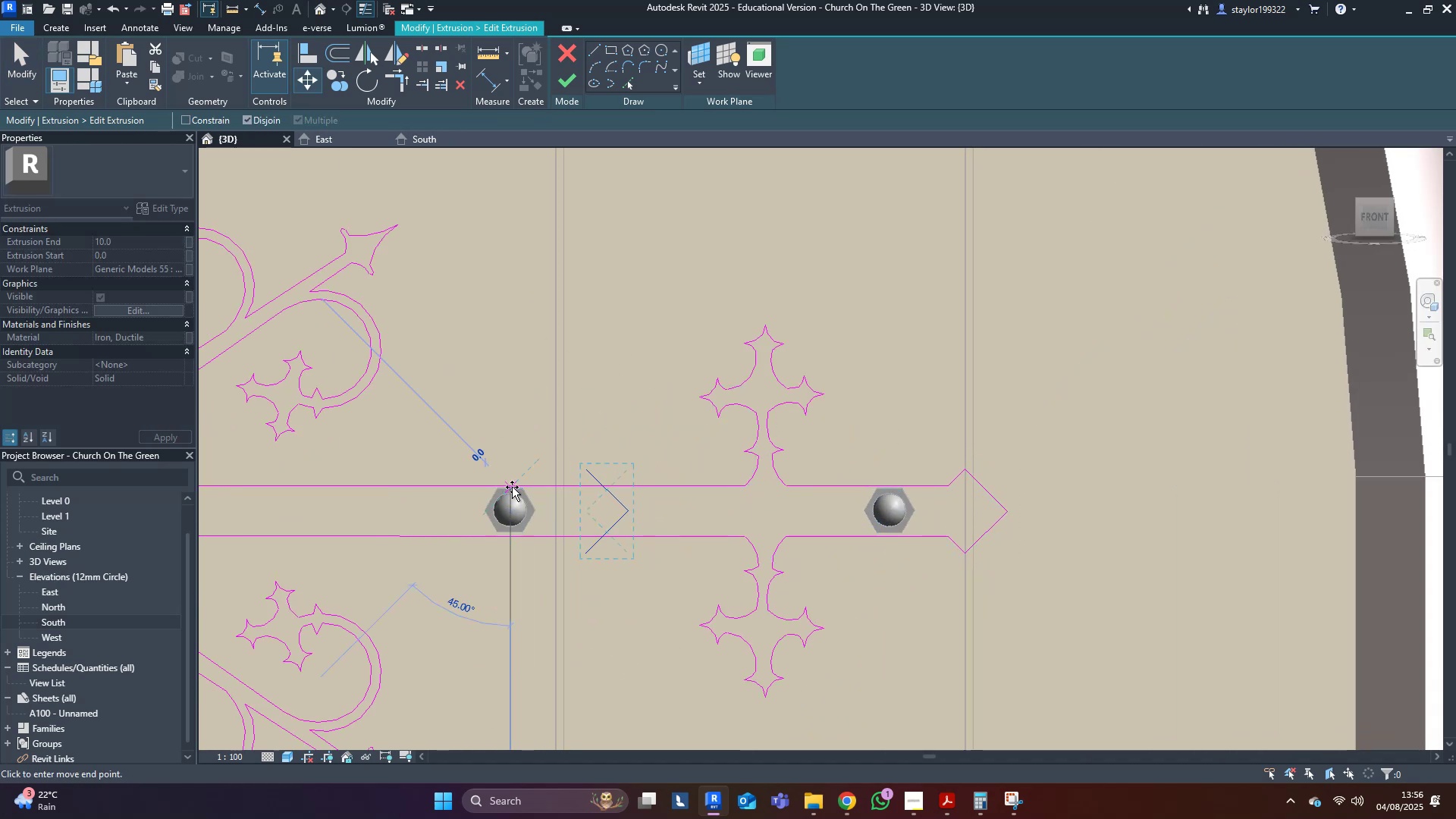 
hold_key(key=ShiftLeft, duration=0.4)
left_click([512, 487])
 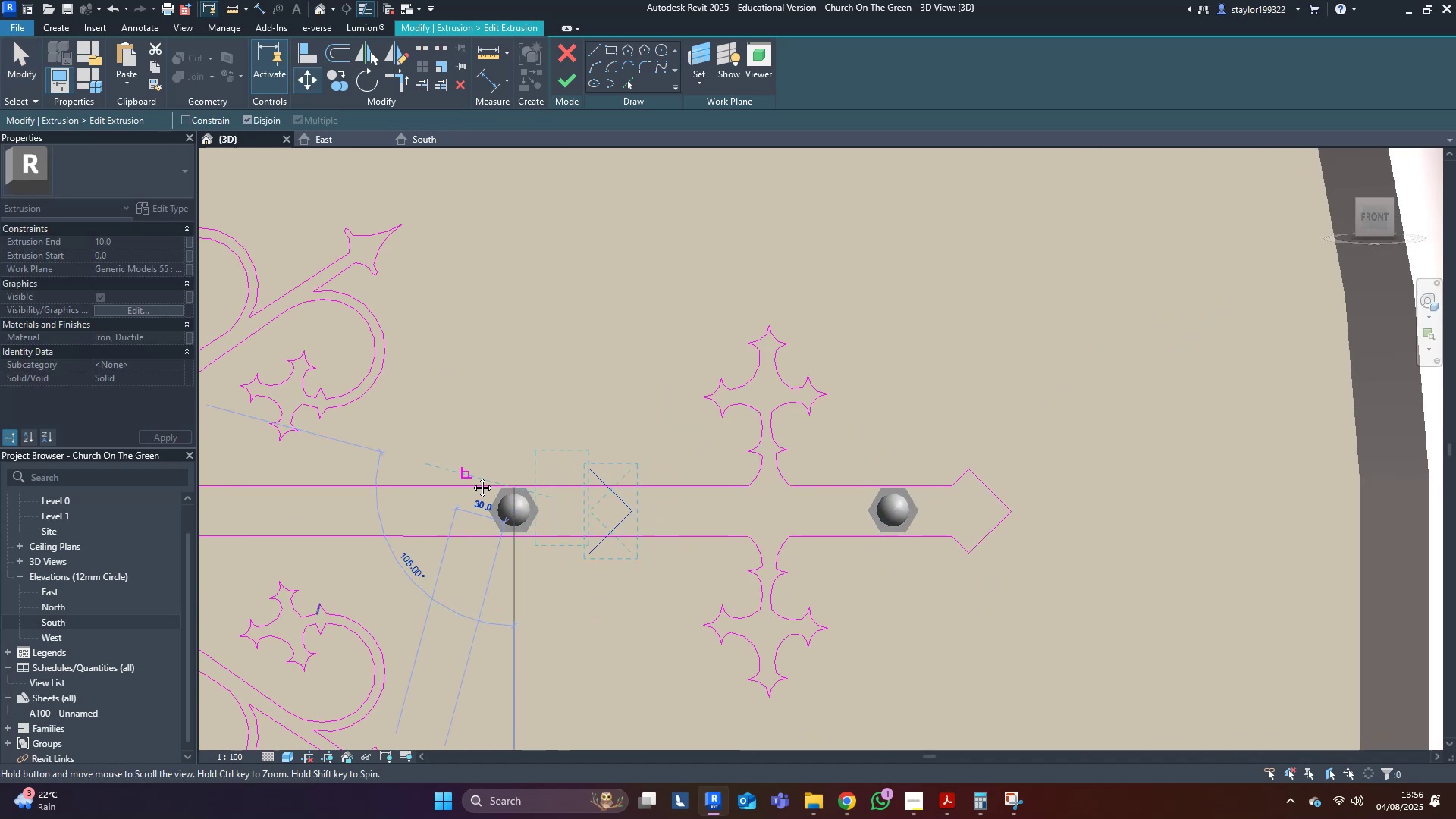 
key(Escape)
 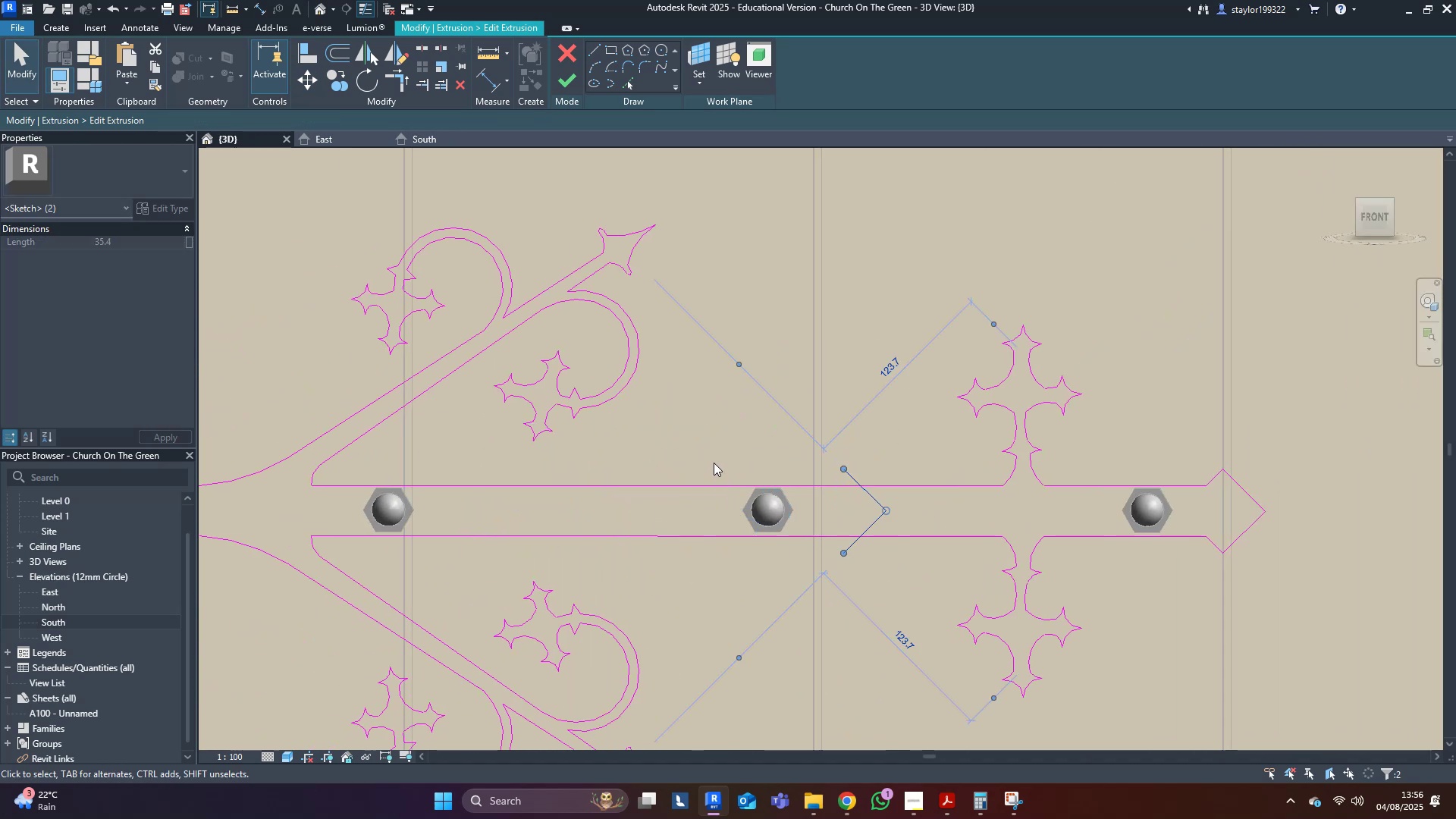 
type(dm)
 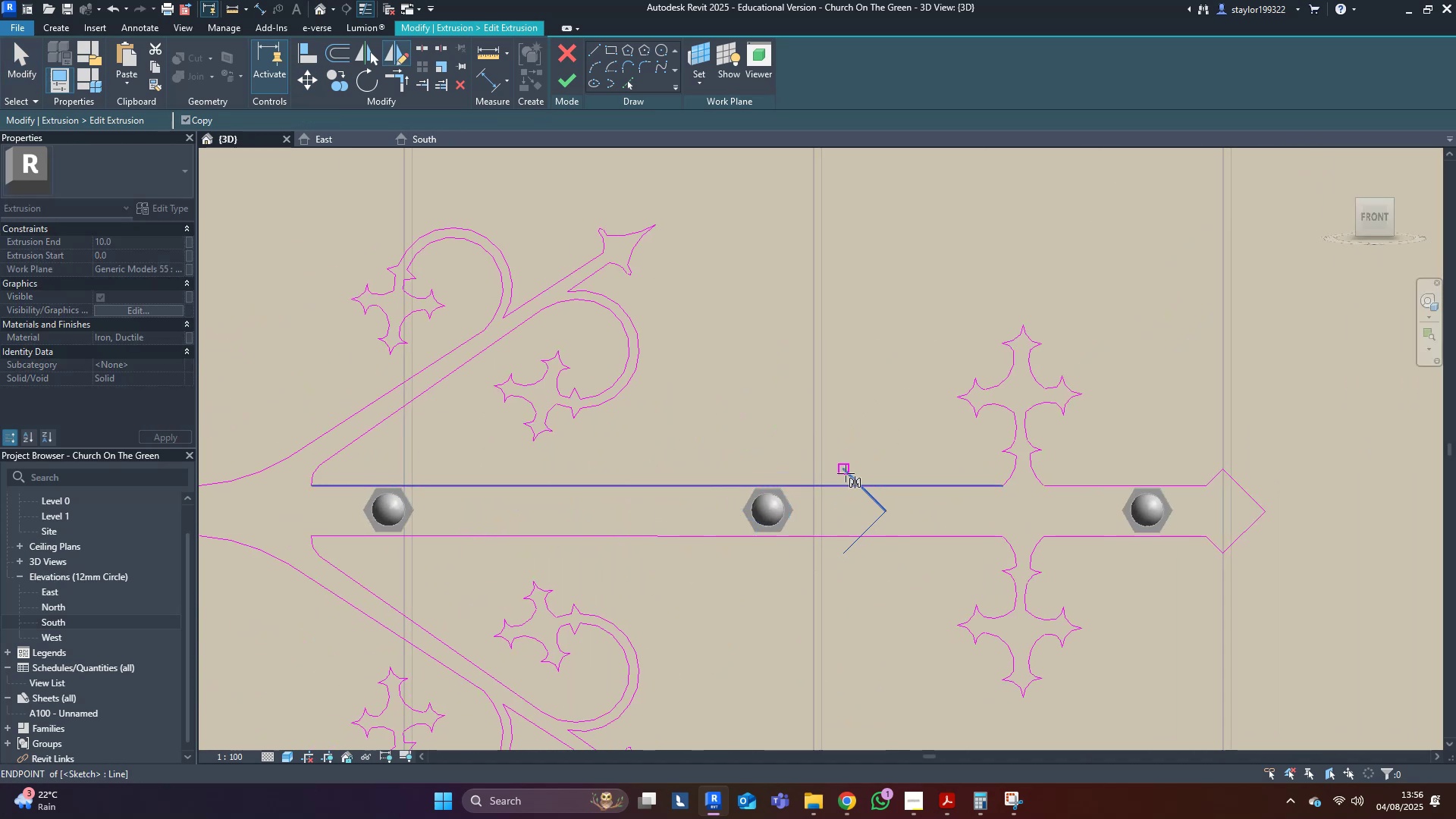 
left_click([845, 472])
 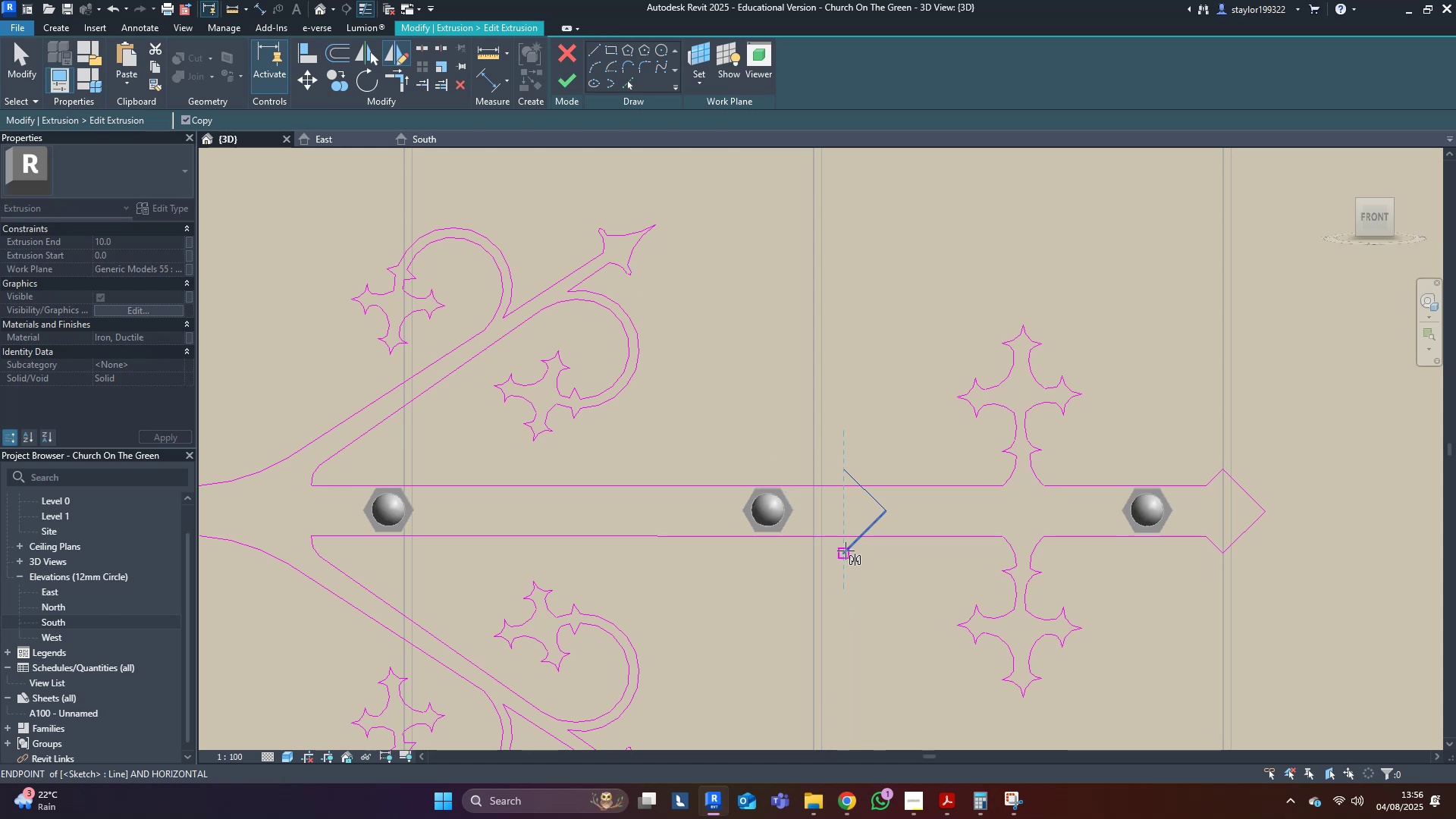 
left_click([846, 551])
 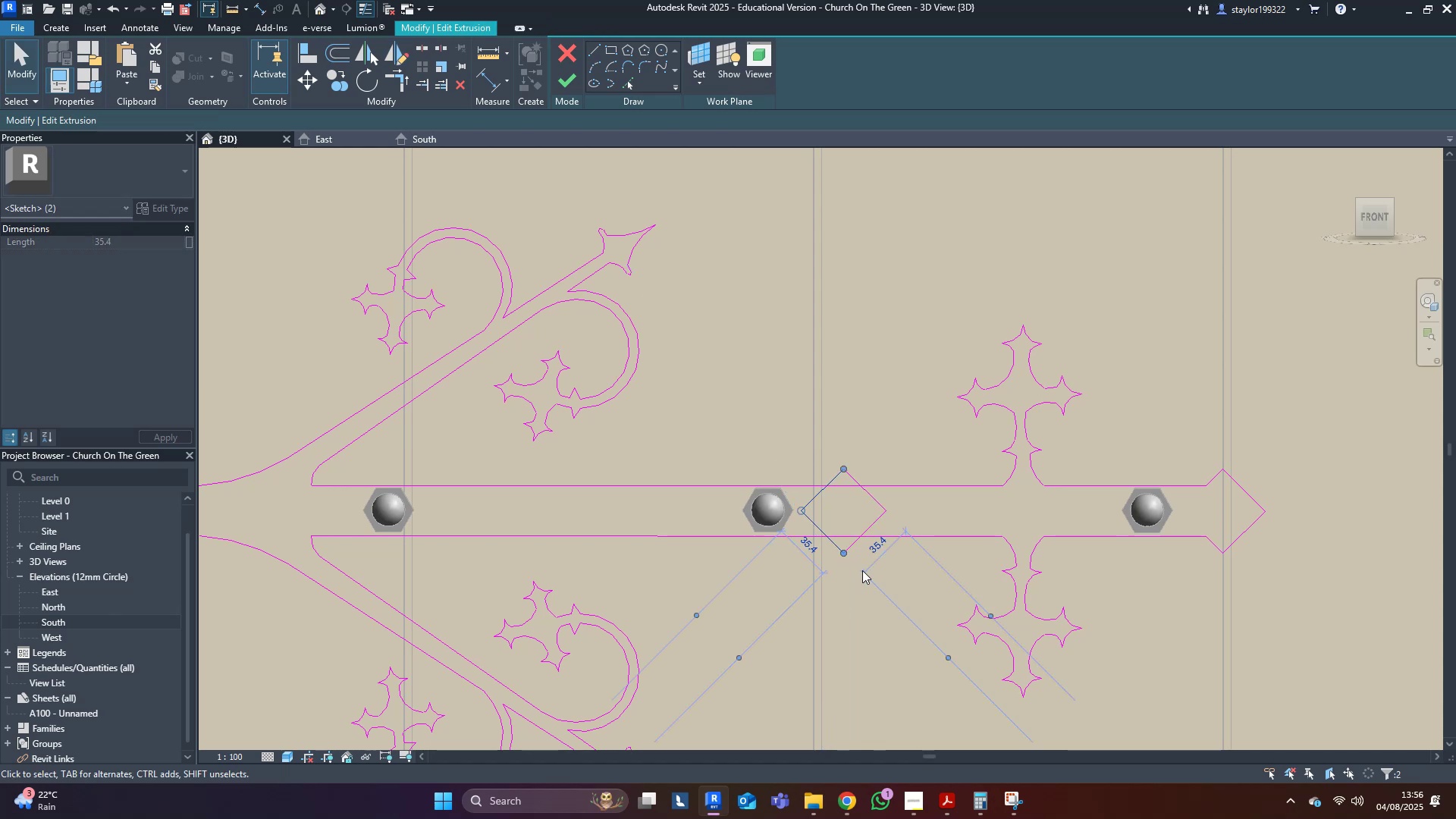 
left_click([865, 575])
 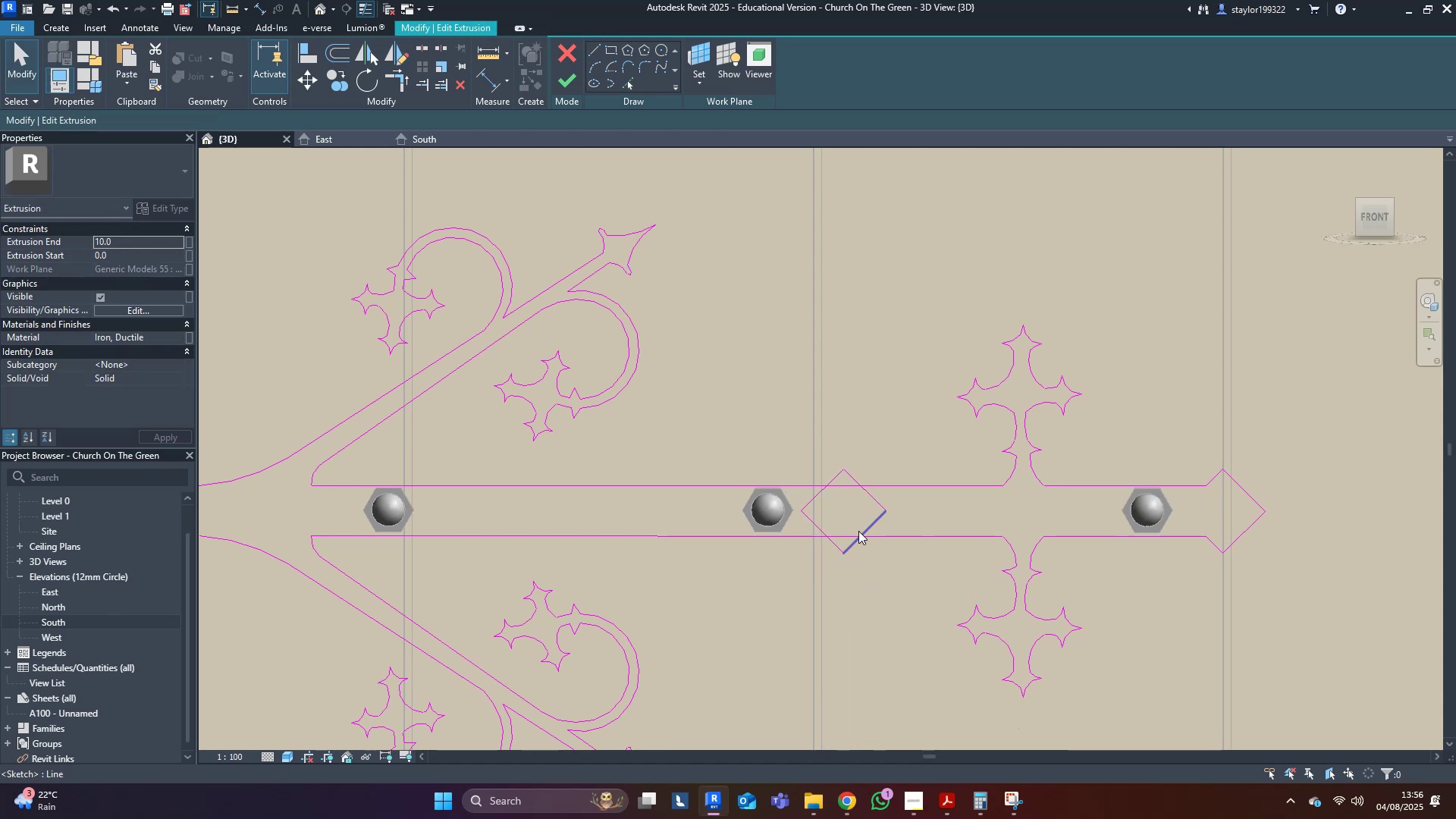 
scroll: coordinate [839, 486], scroll_direction: up, amount: 4.0
 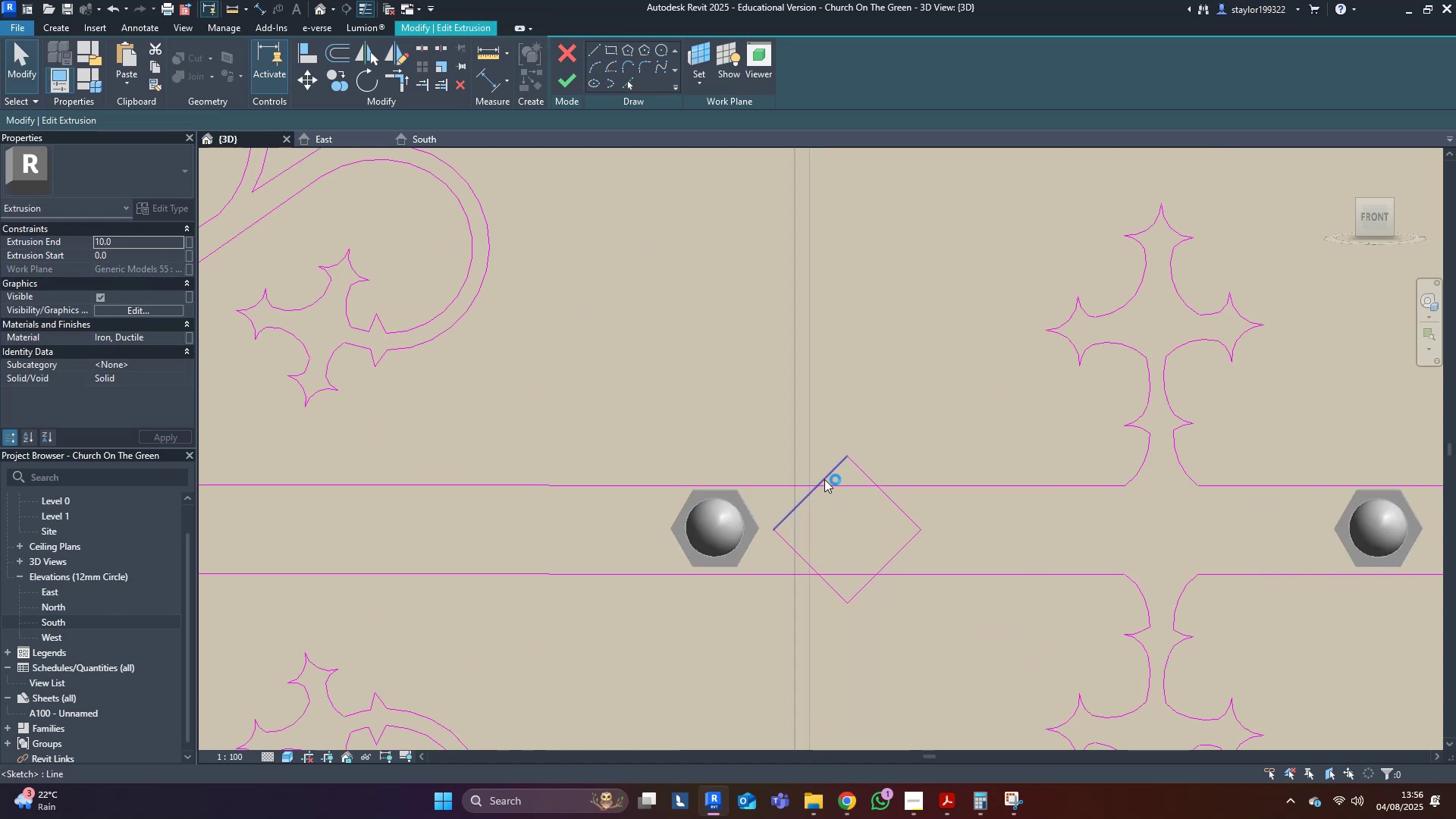 
scroll: coordinate [830, 480], scroll_direction: down, amount: 3.0
 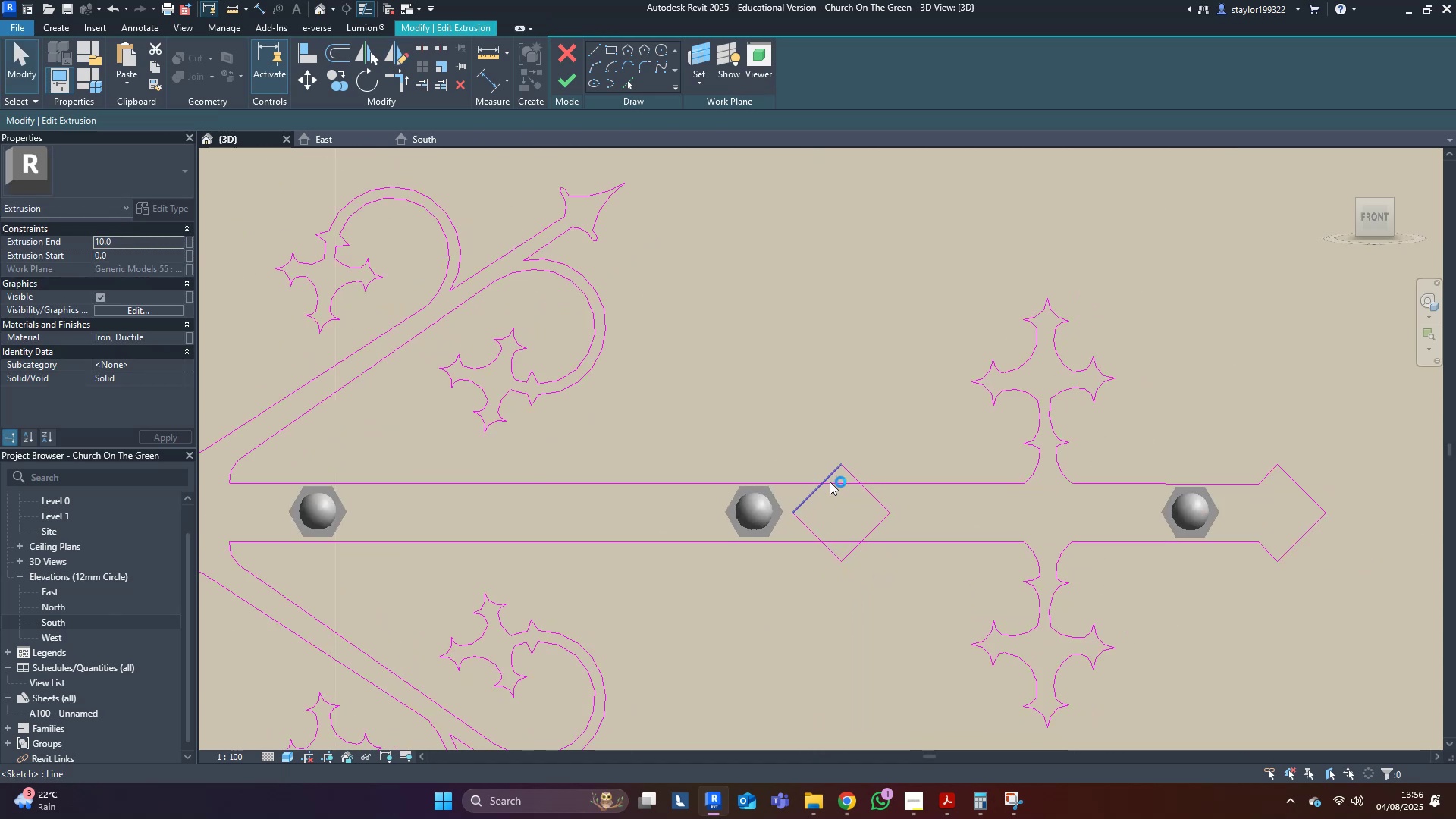 
hold_key(key=S, duration=20.56)
 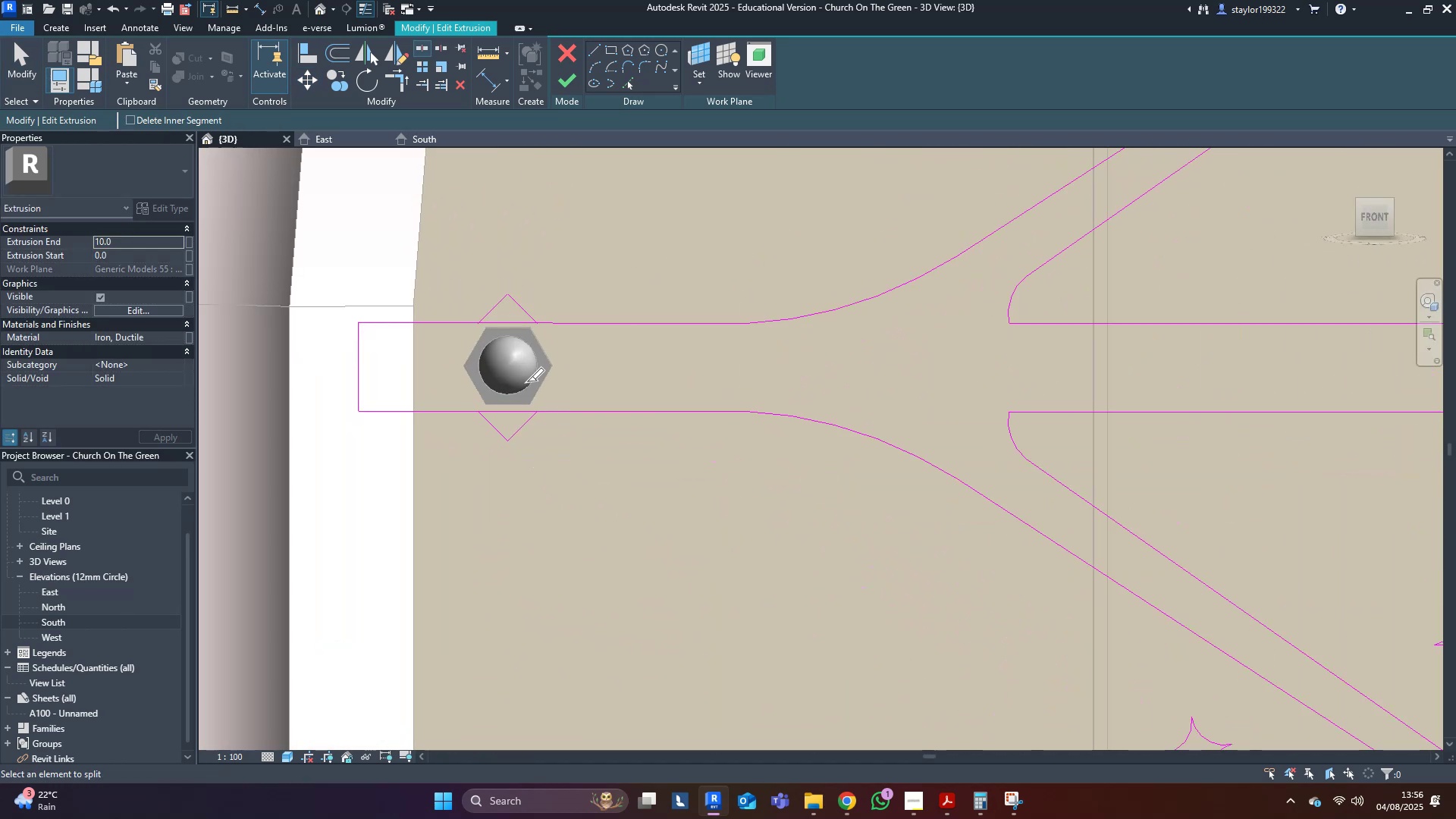 
key(L)
 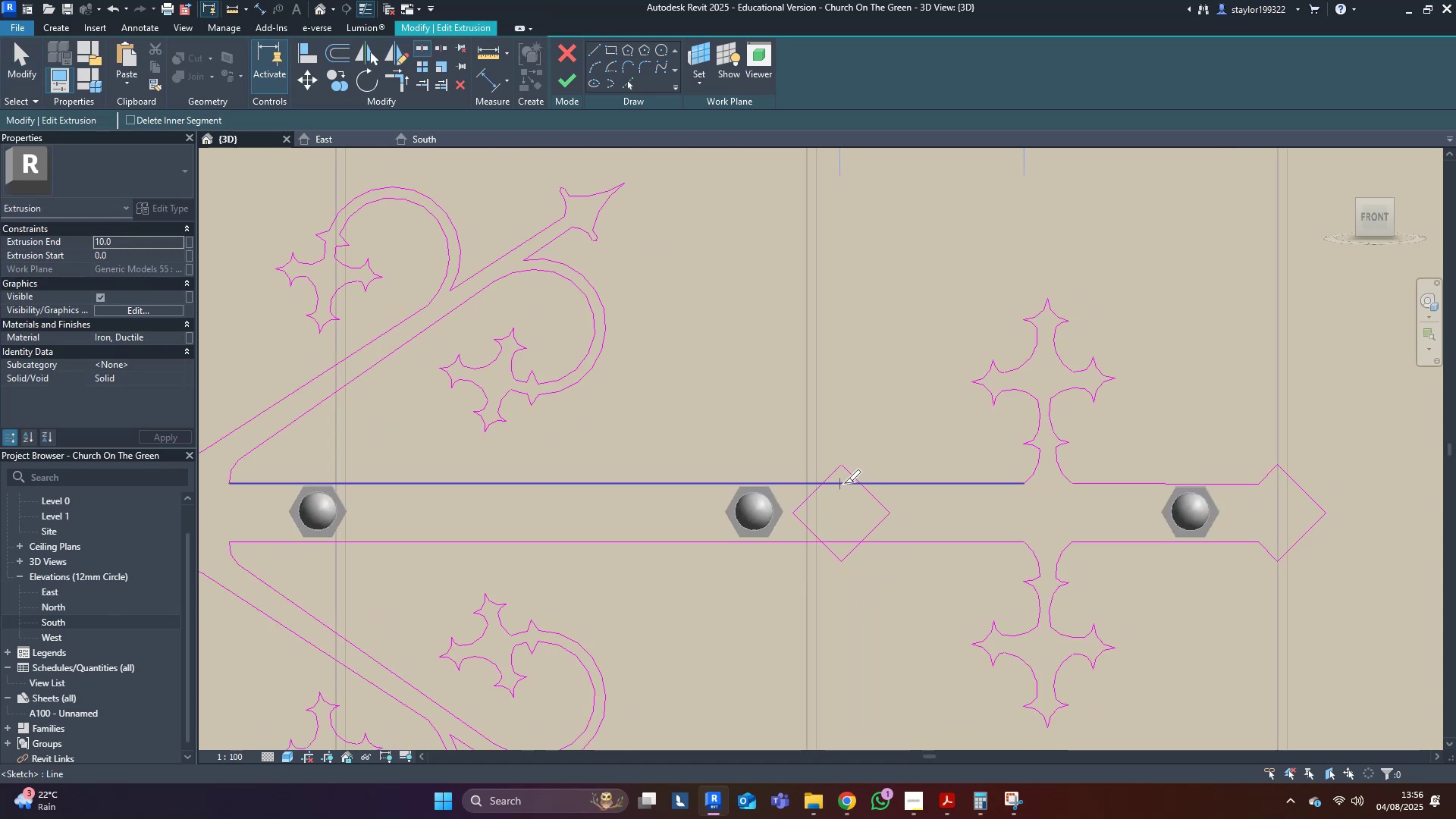 
left_click([844, 483])
 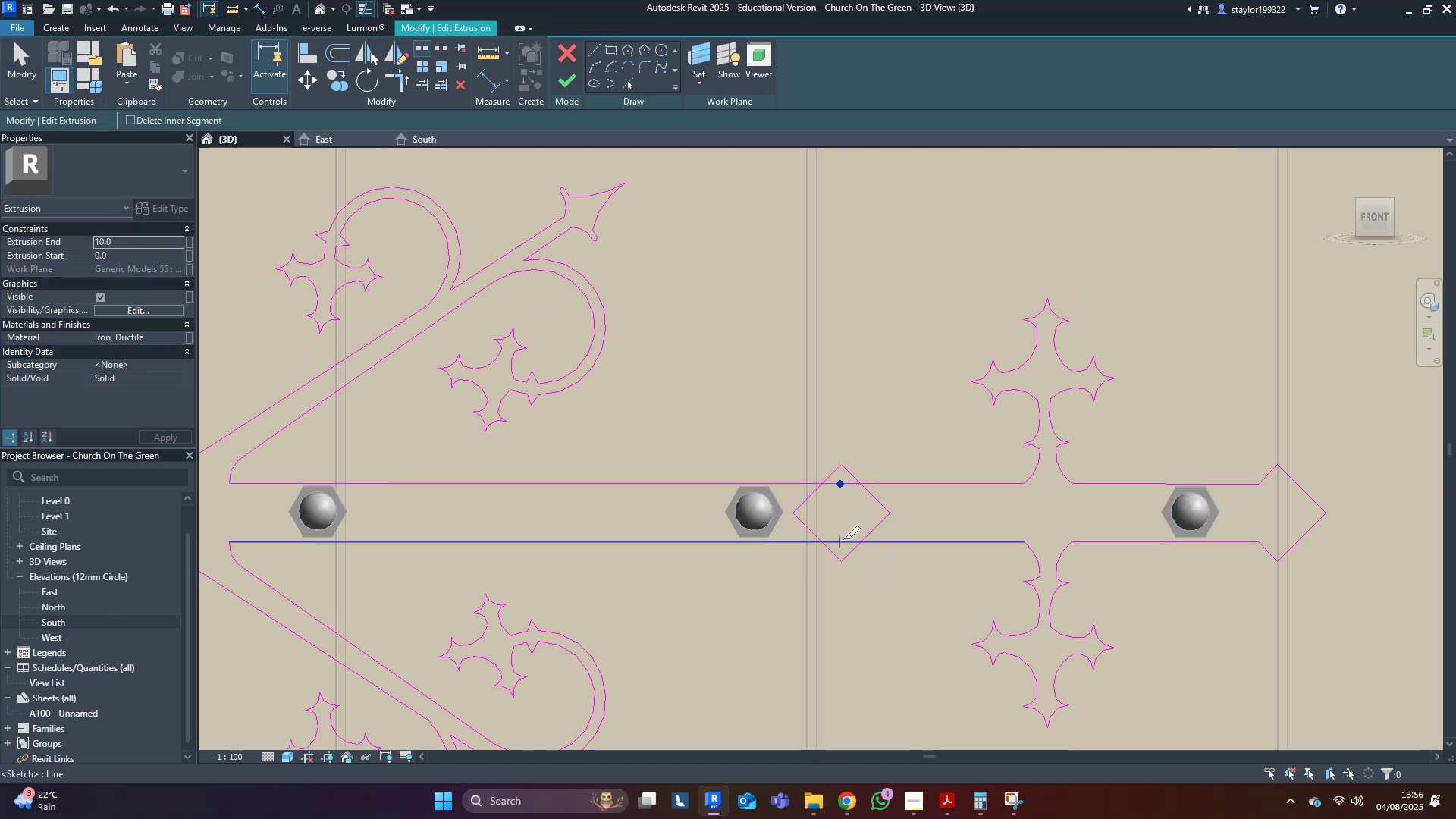 
left_click([843, 539])
 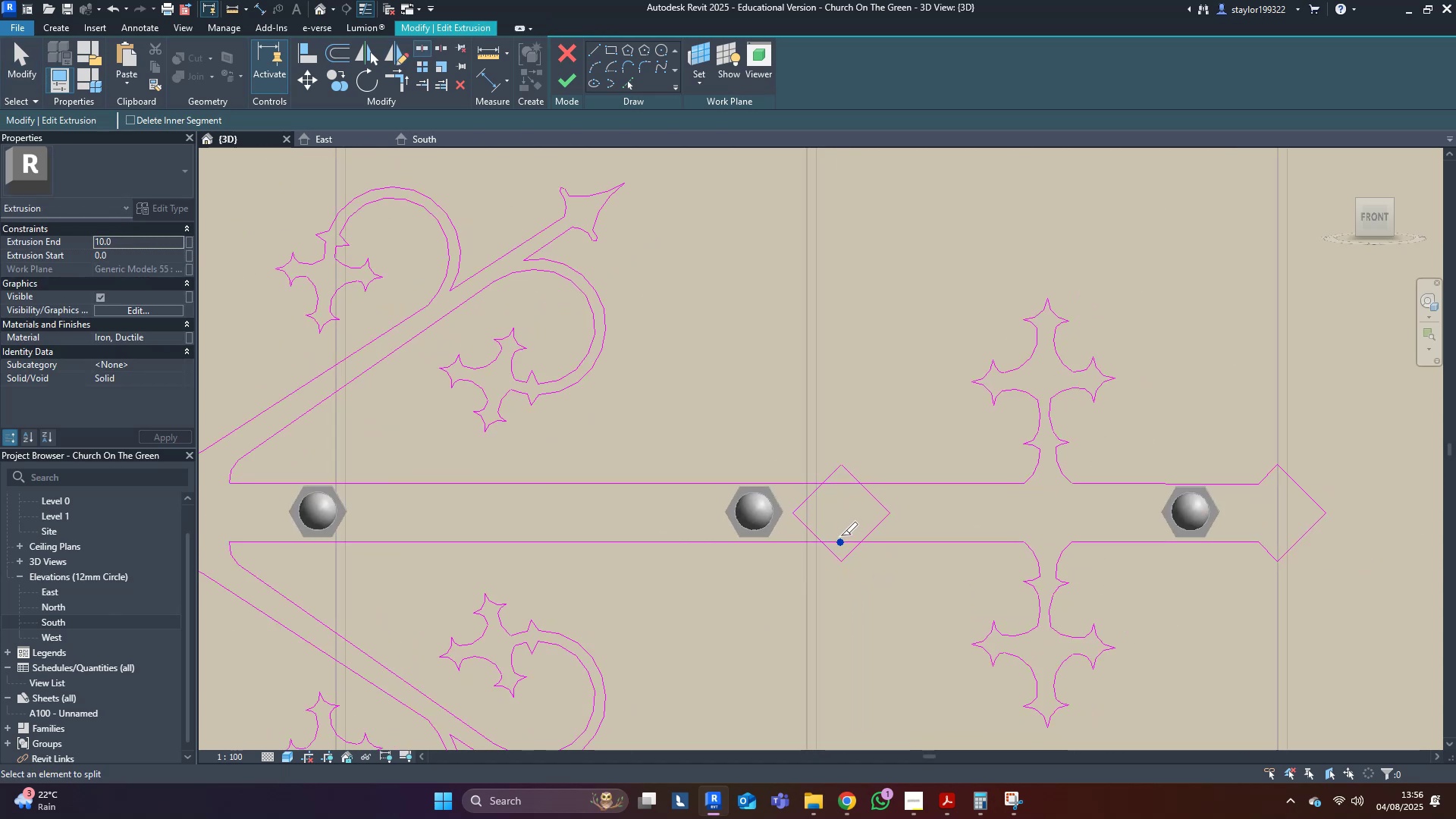 
scroll: coordinate [830, 512], scroll_direction: up, amount: 3.0
 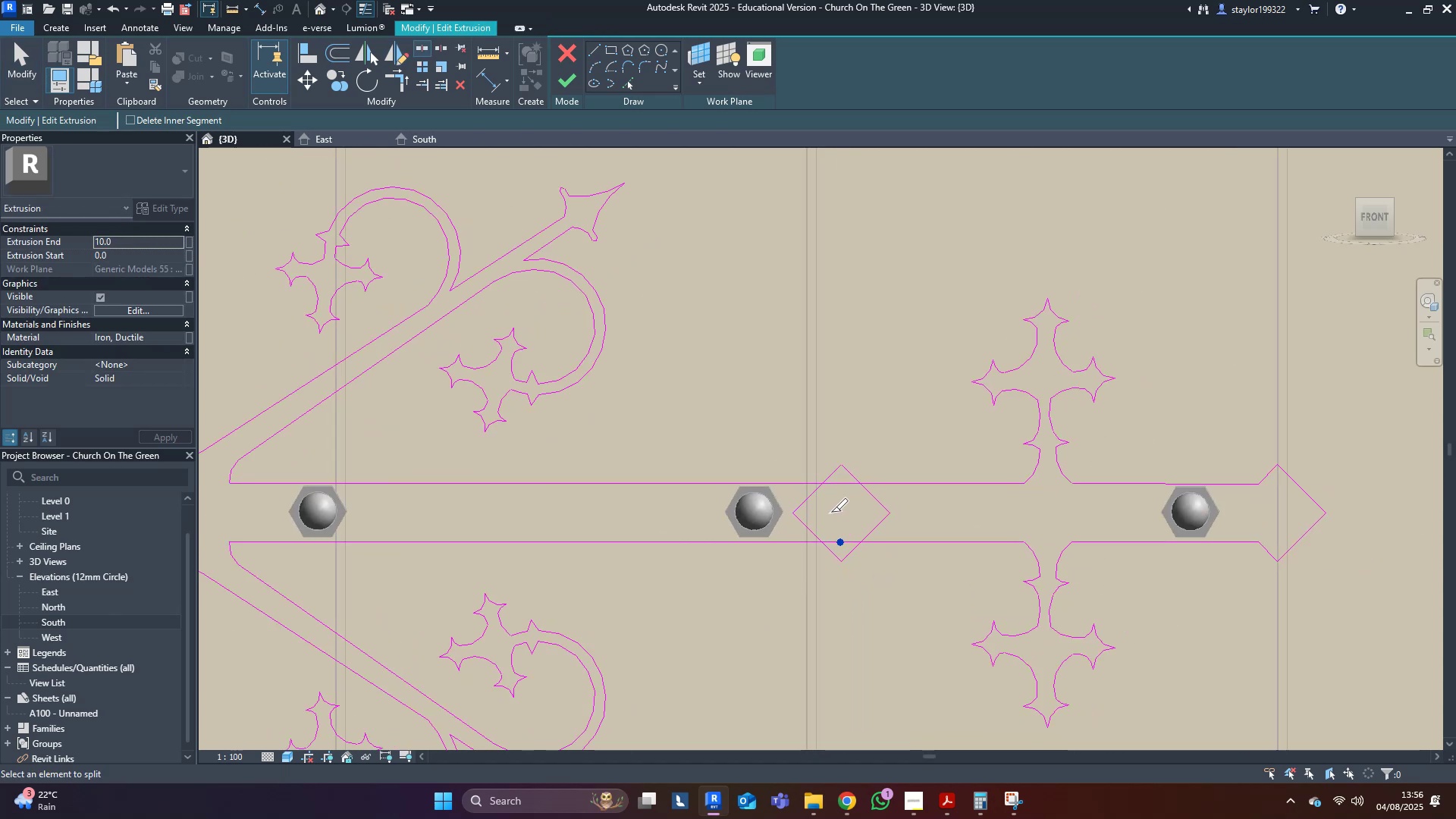 
type(tr)
 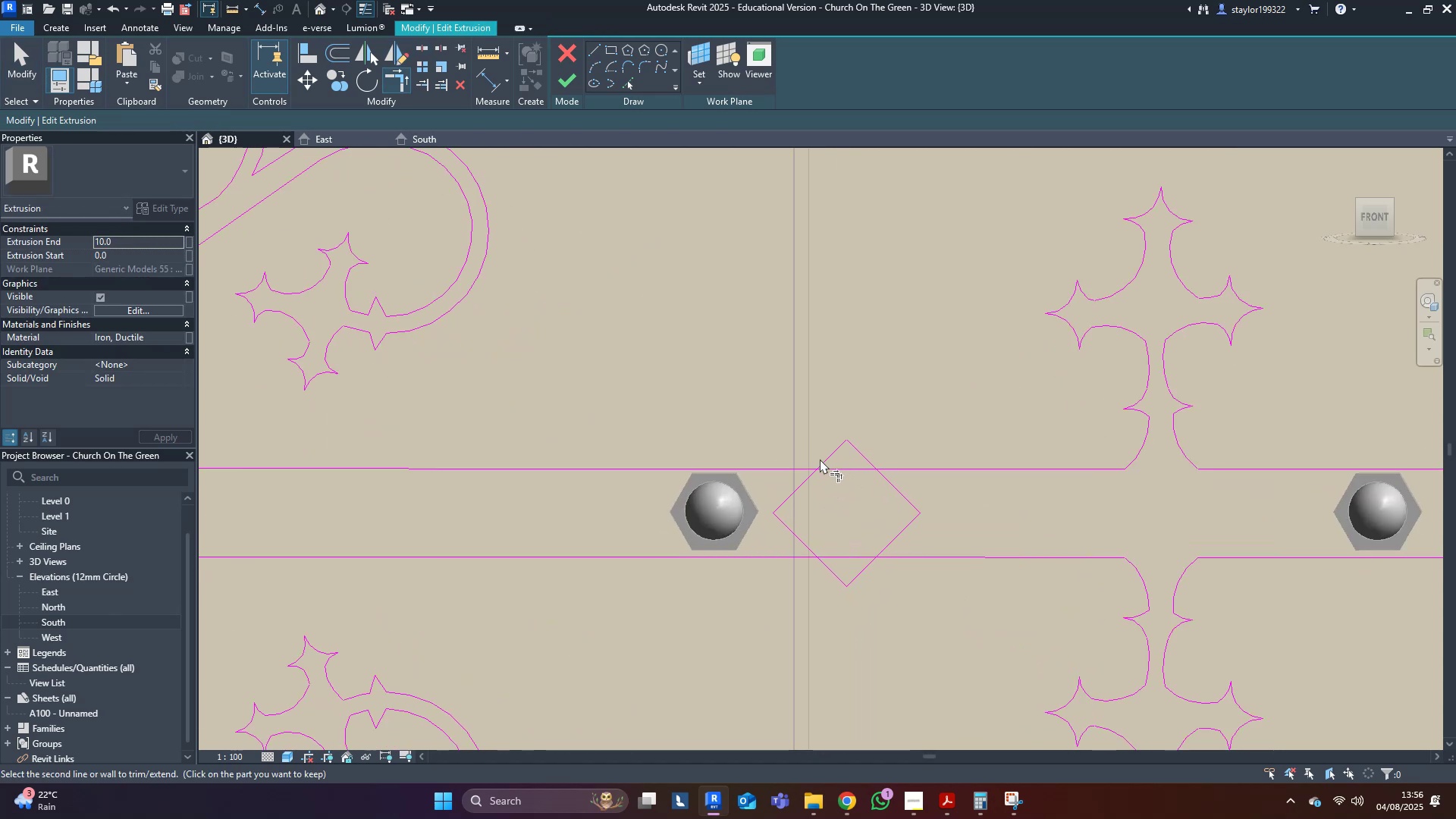 
double_click([774, 469])
 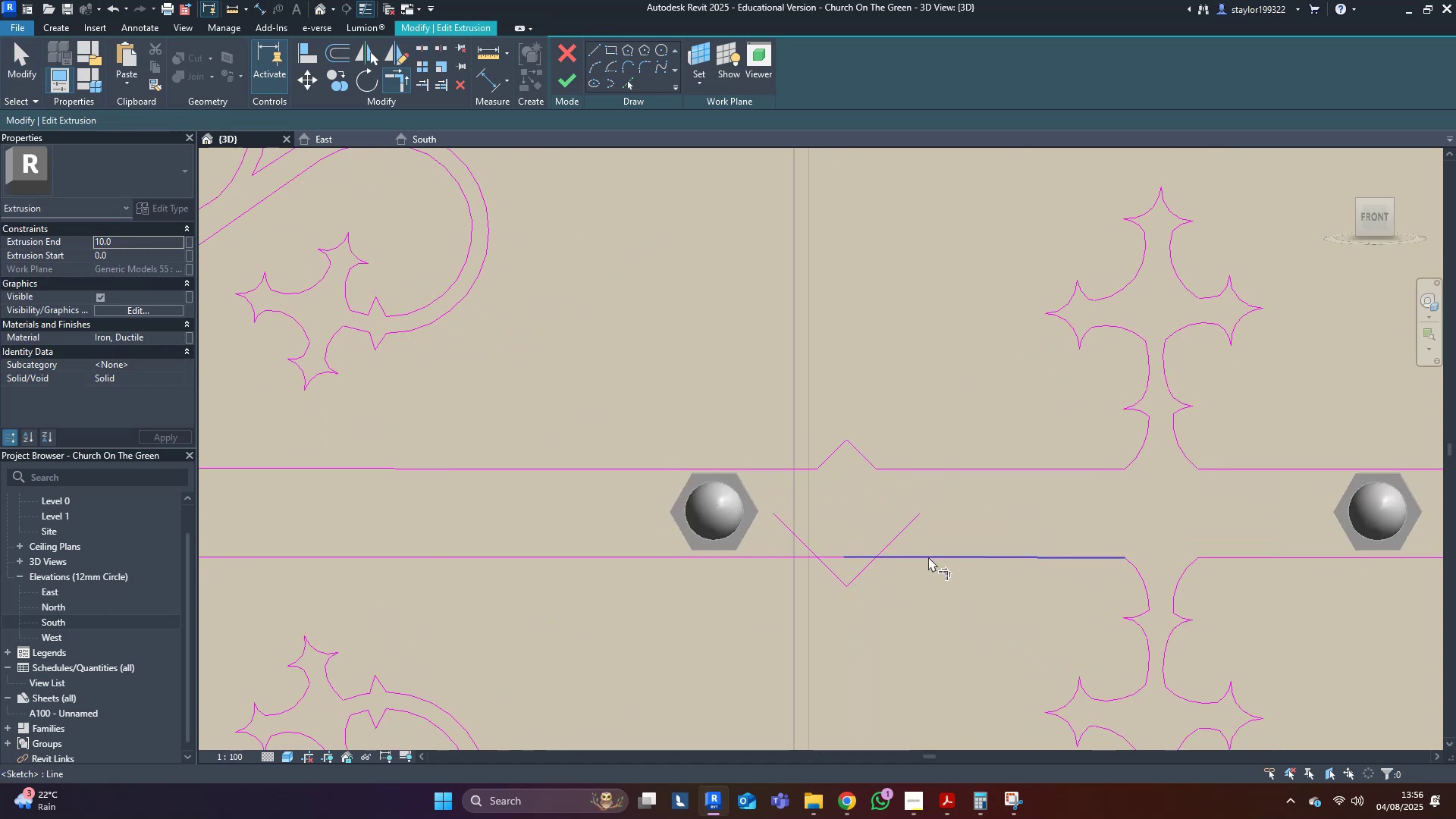 
double_click([860, 570])
 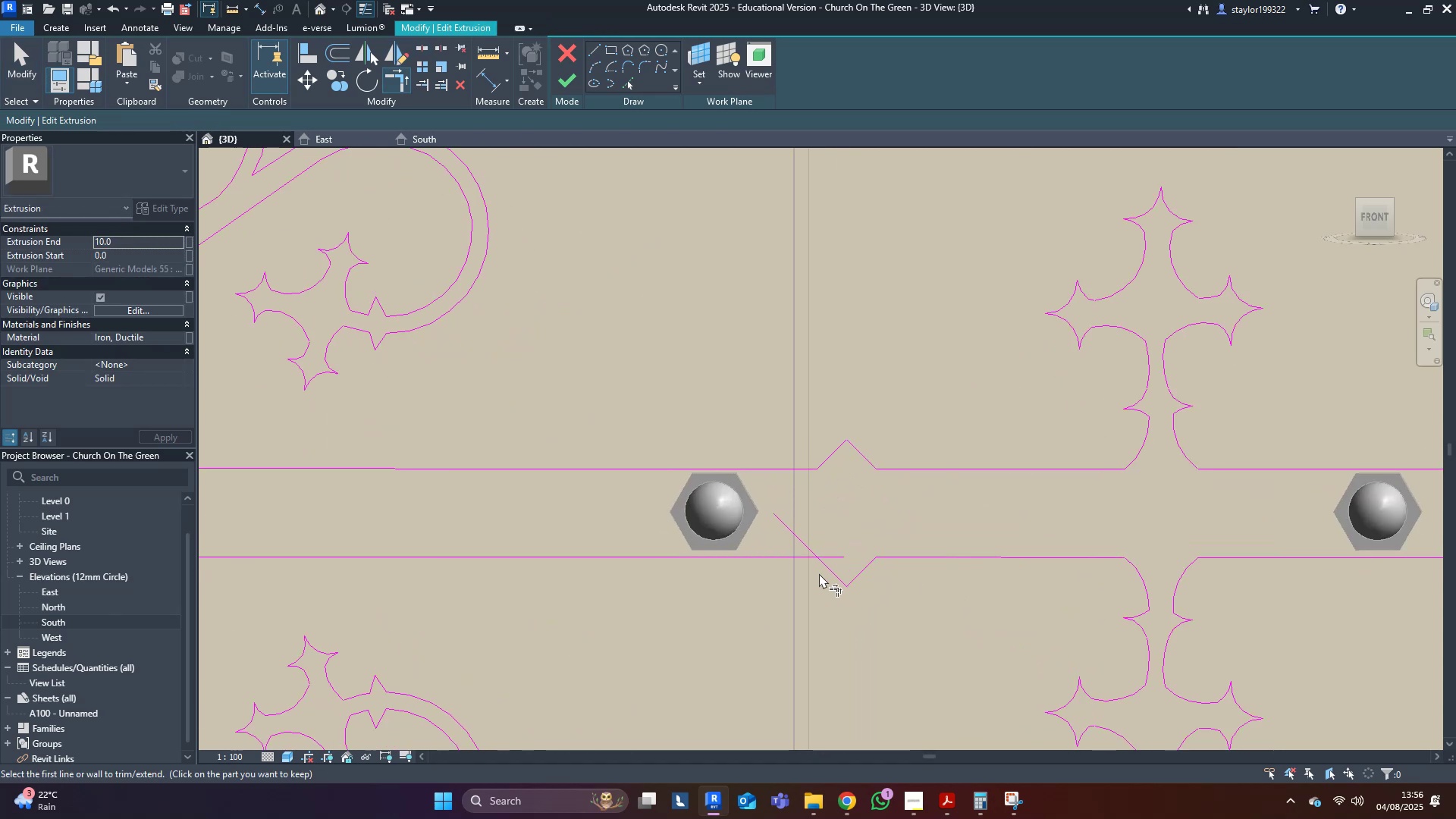 
triple_click([819, 573])
 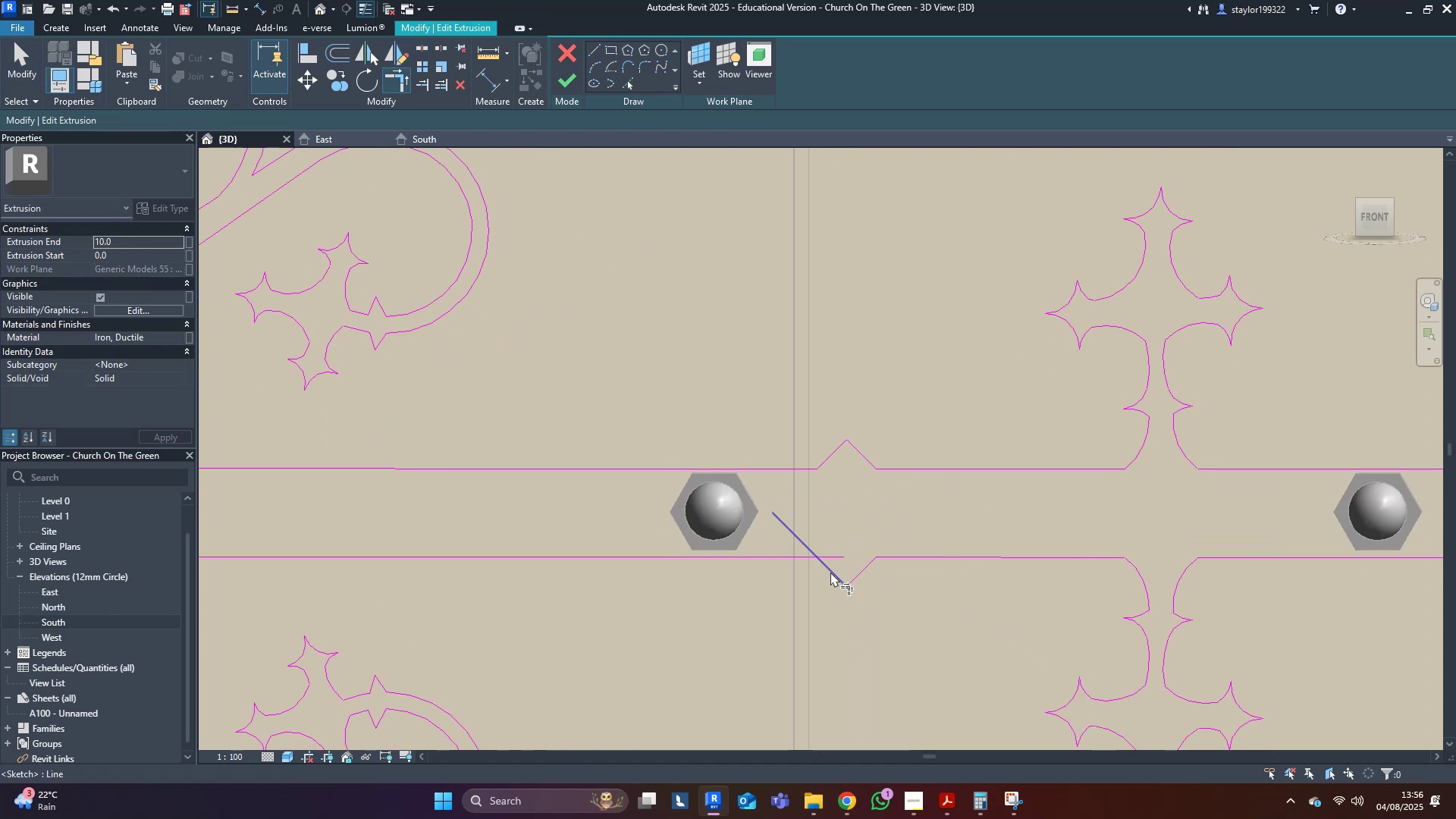 
triple_click([830, 572])
 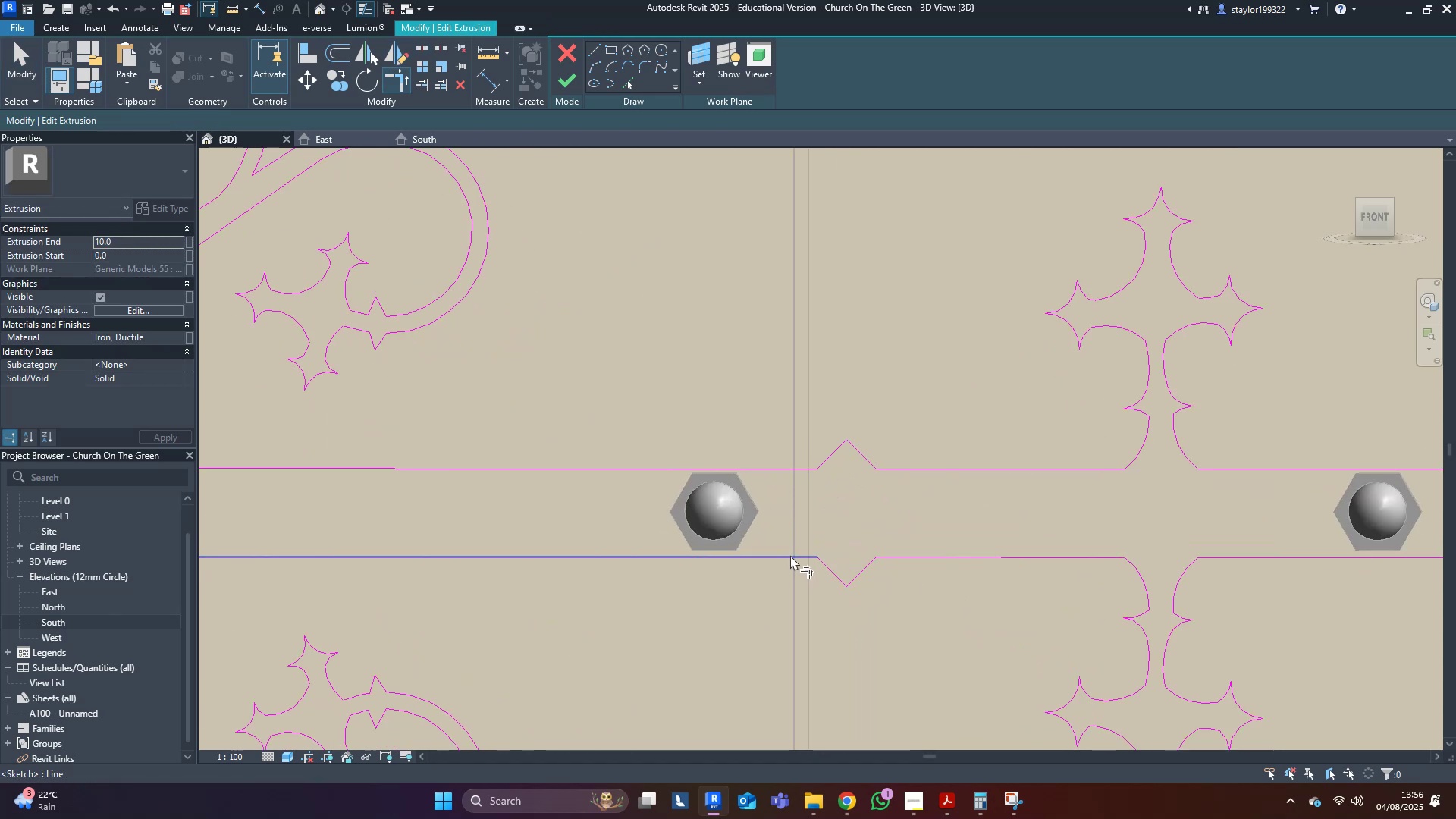 
middle_click([790, 555])
 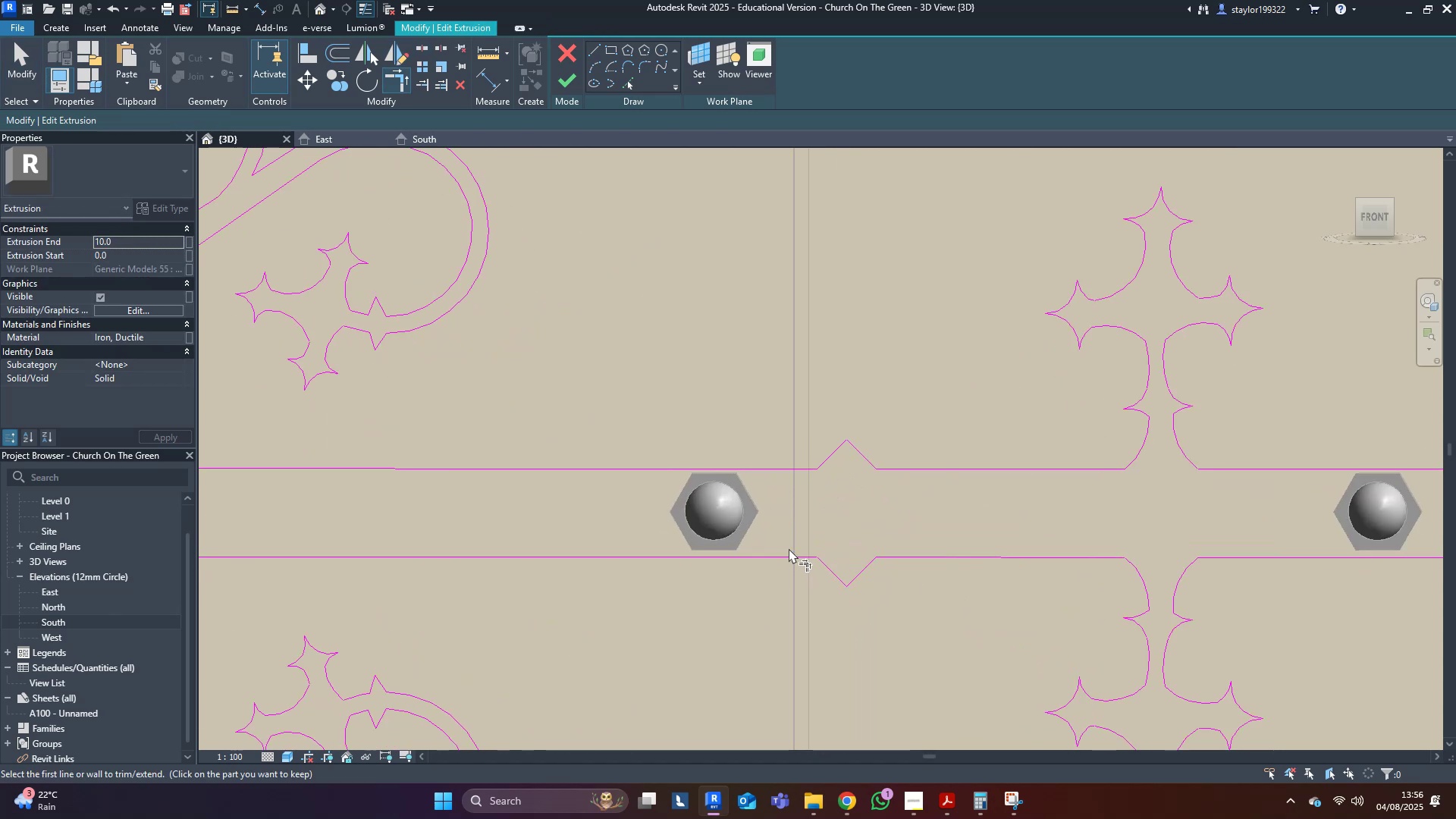 
hold_key(key=M, duration=3.81)
 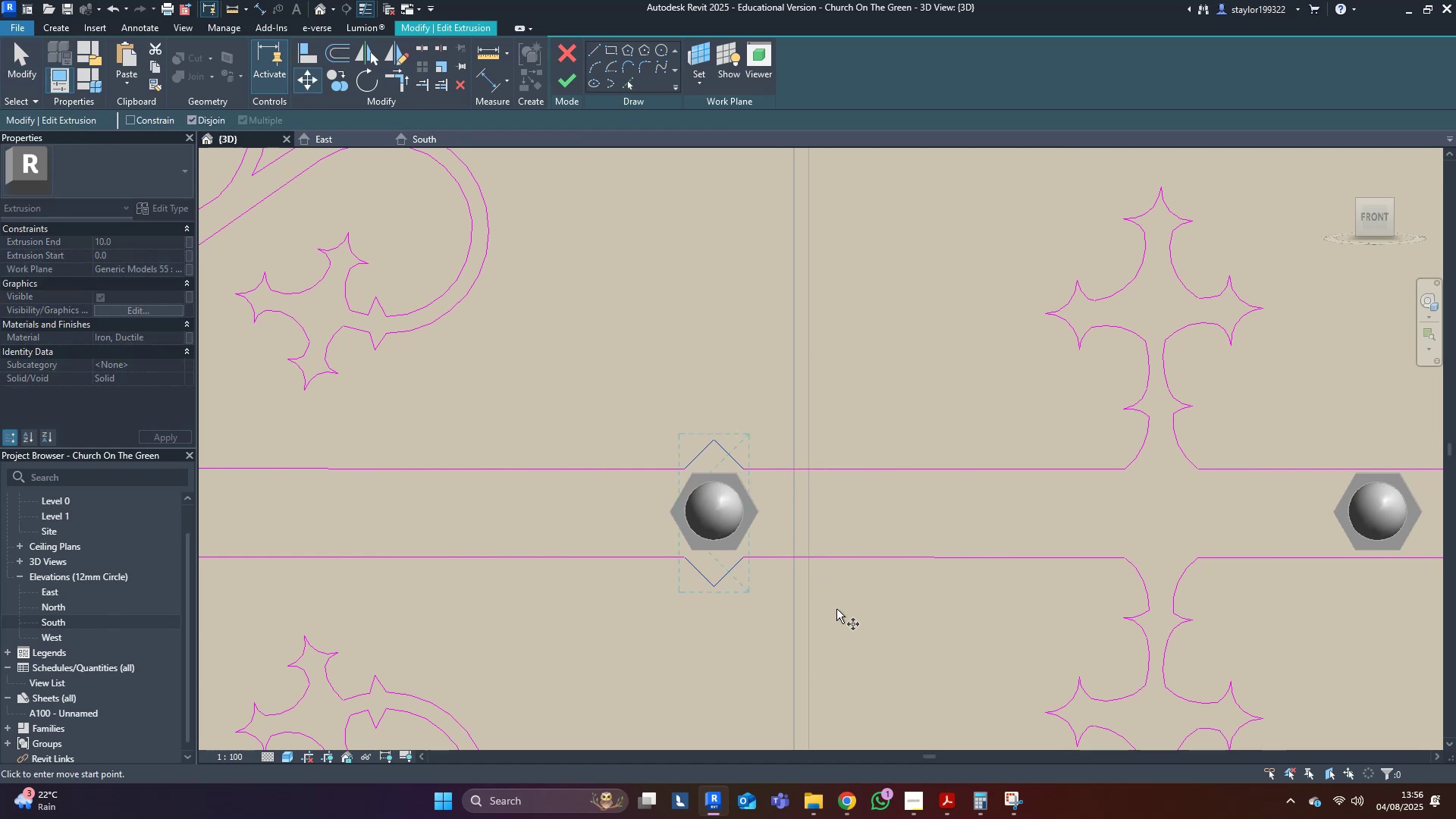 
key(D)
 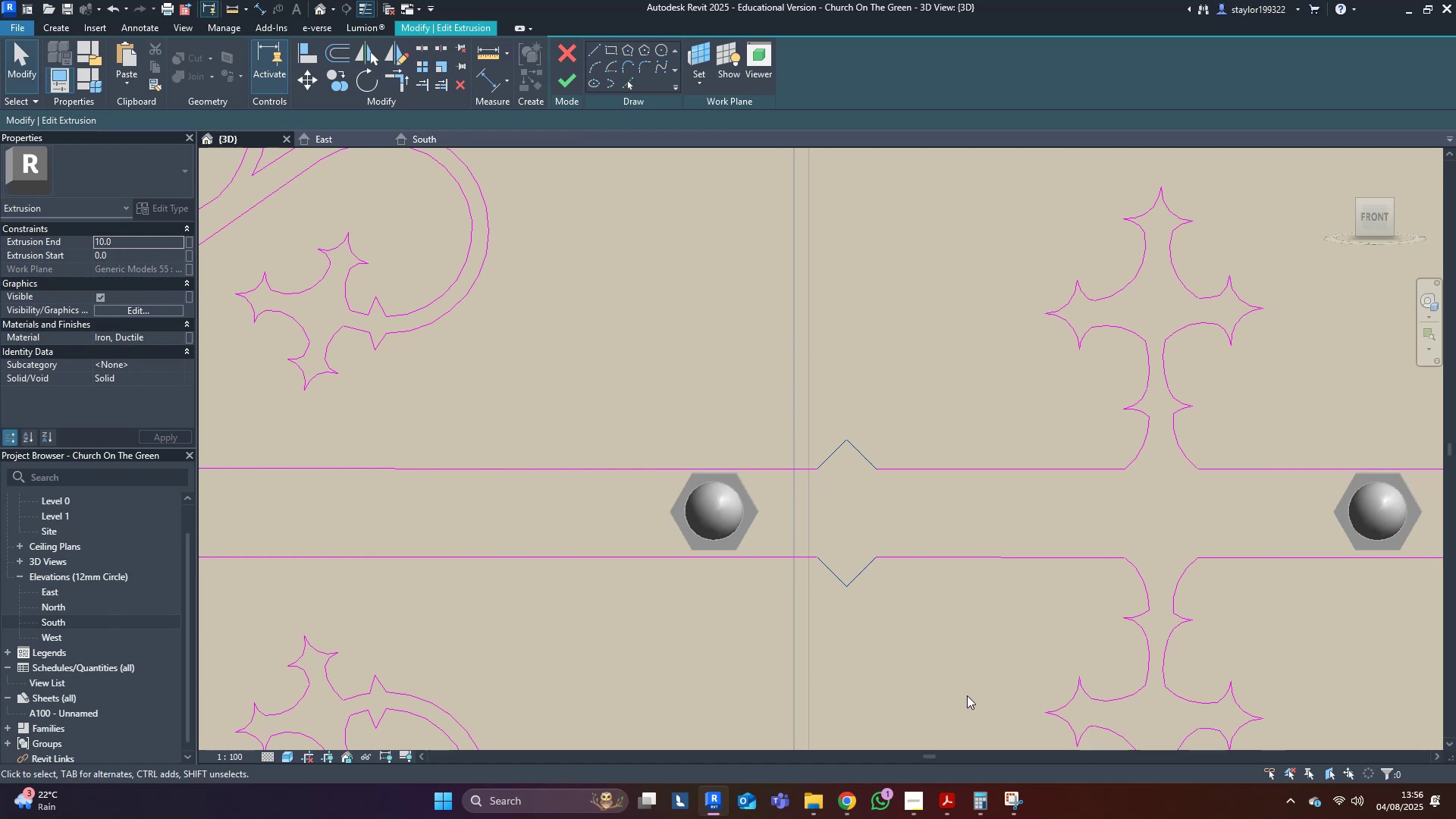 
key(Shift+ArrowLeft)
 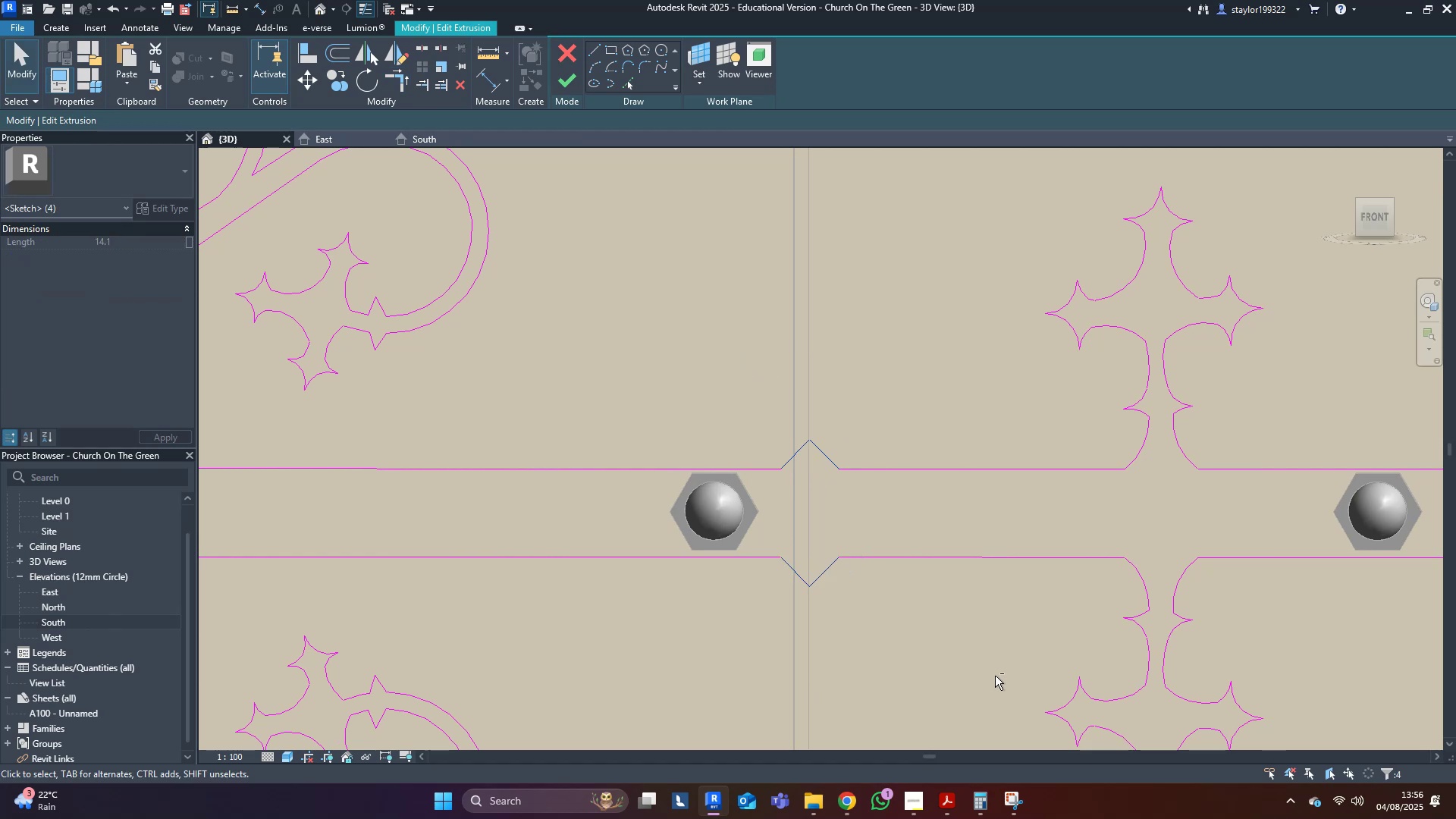 
key(Shift+ArrowLeft)
 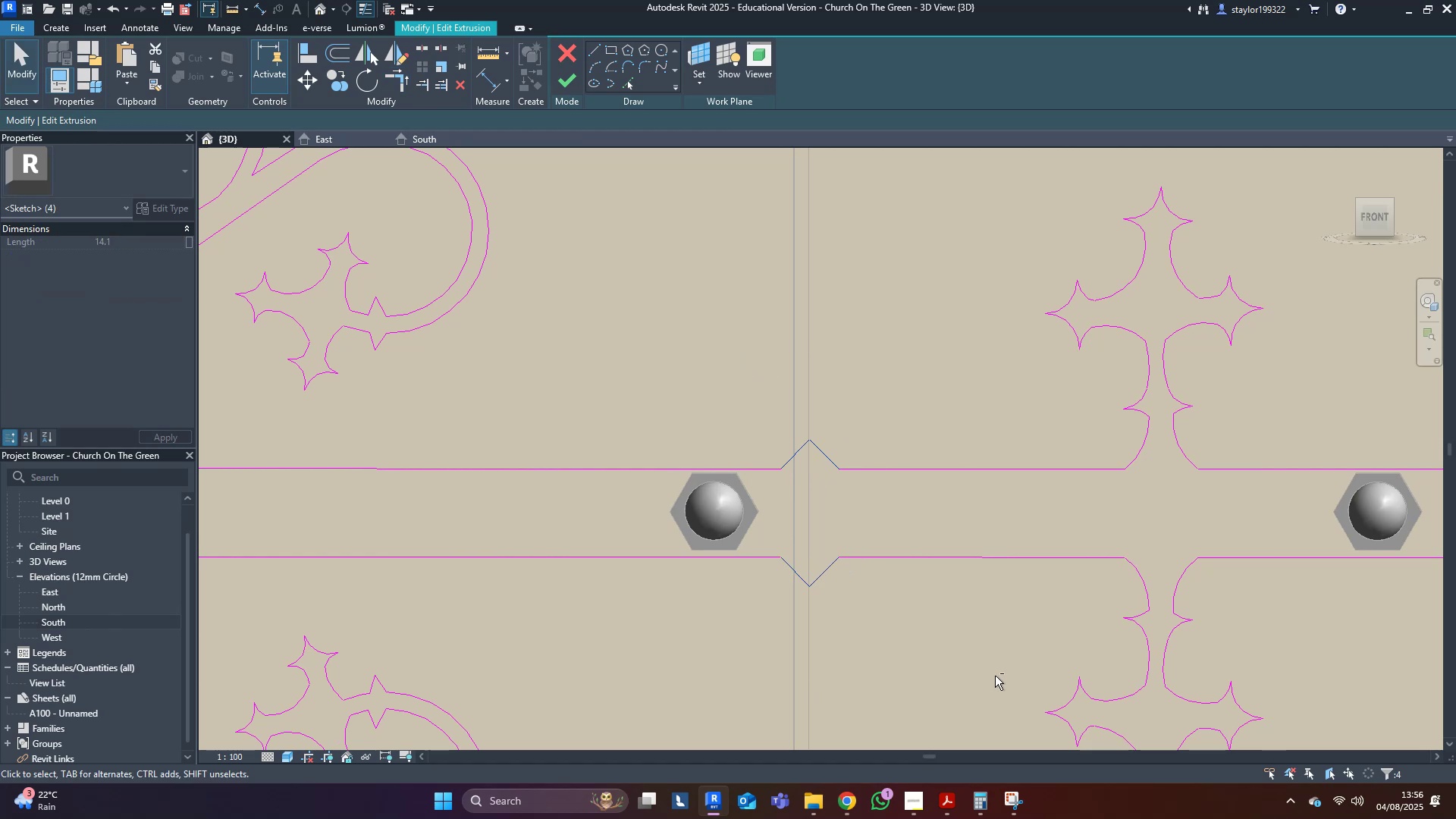 
key(Shift+ArrowLeft)
 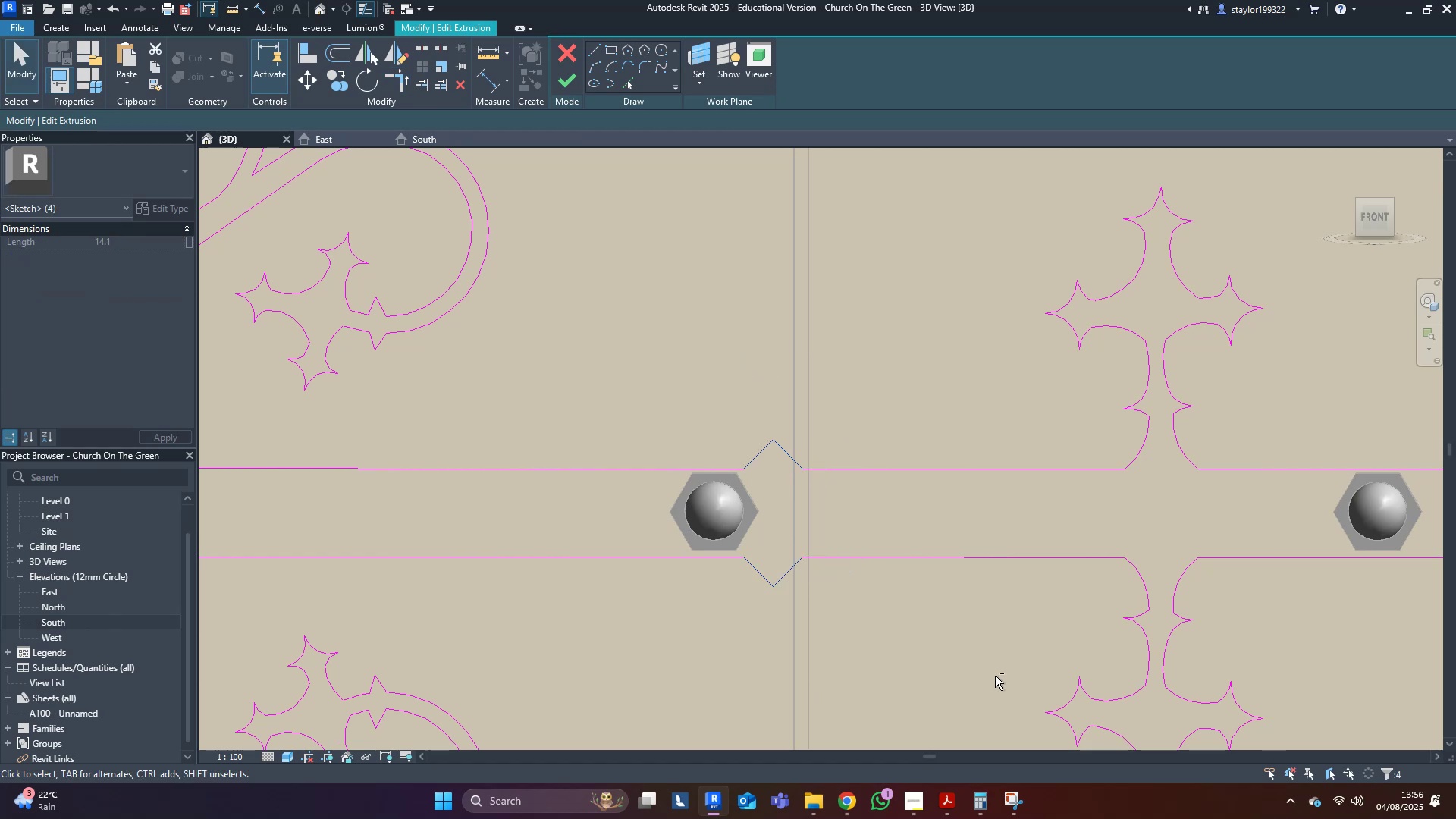 
key(Shift+ArrowLeft)
 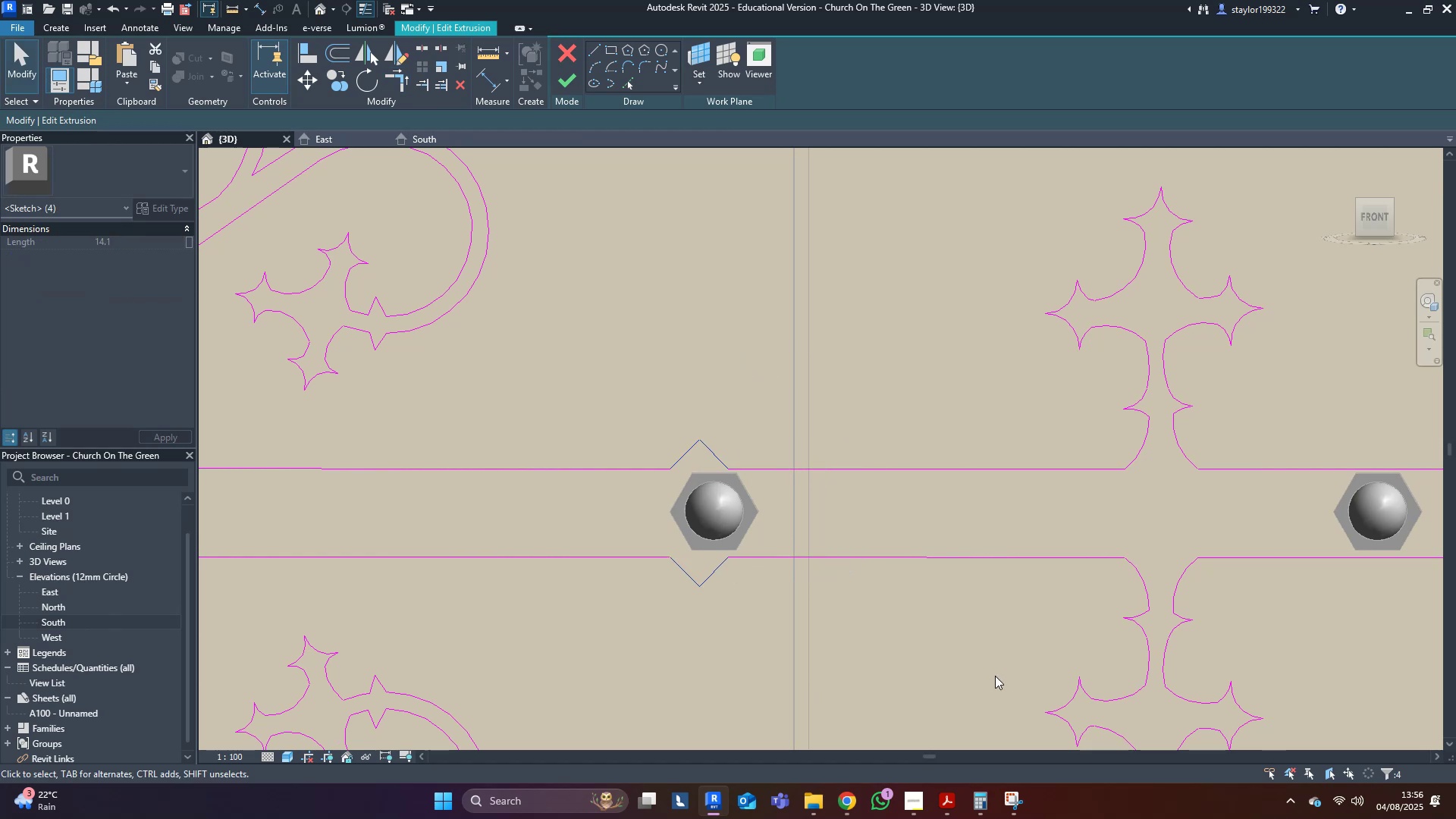 
key(ArrowRight)
 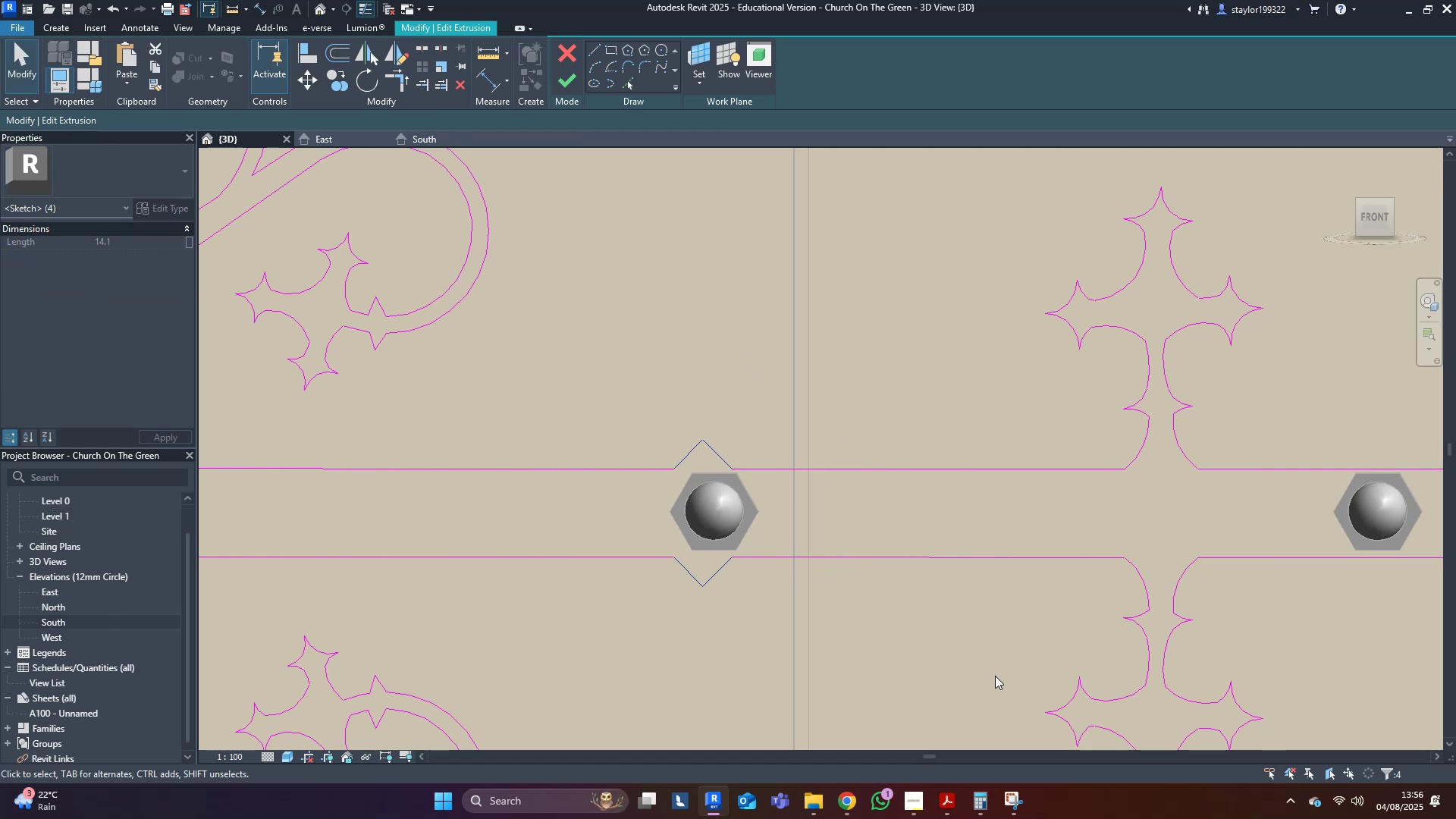 
key(ArrowRight)
 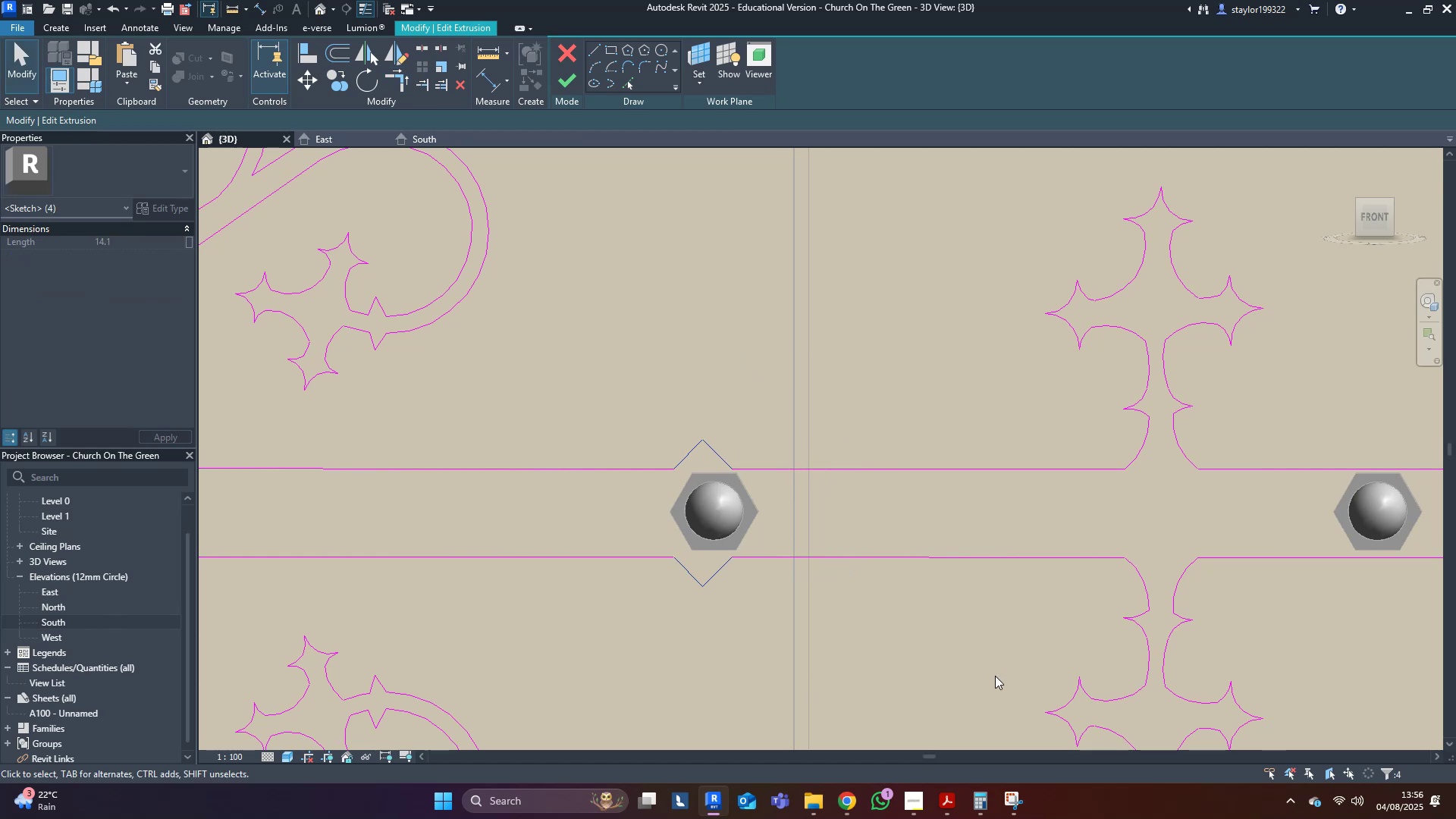 
key(ArrowRight)
 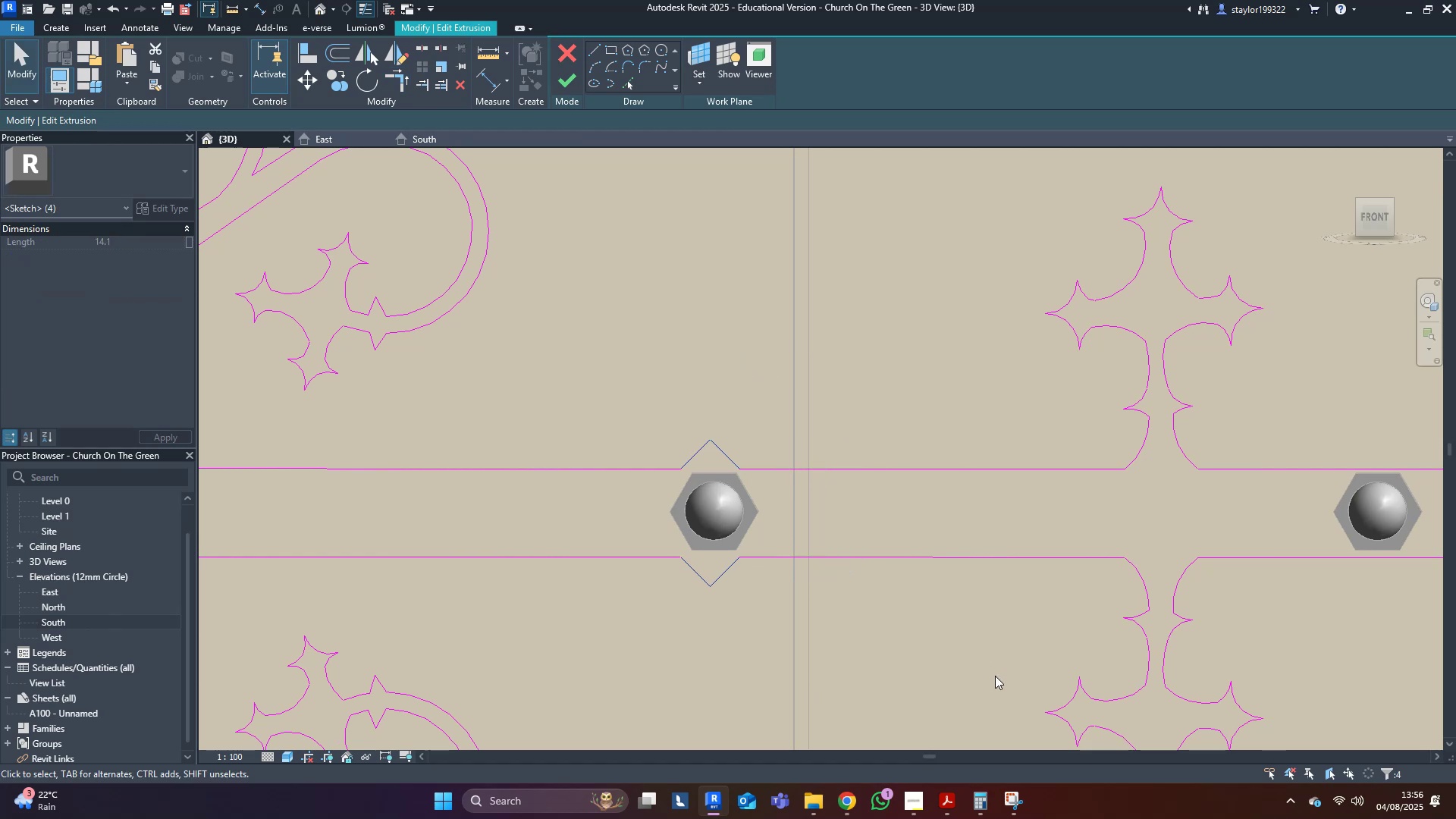 
key(ArrowRight)
 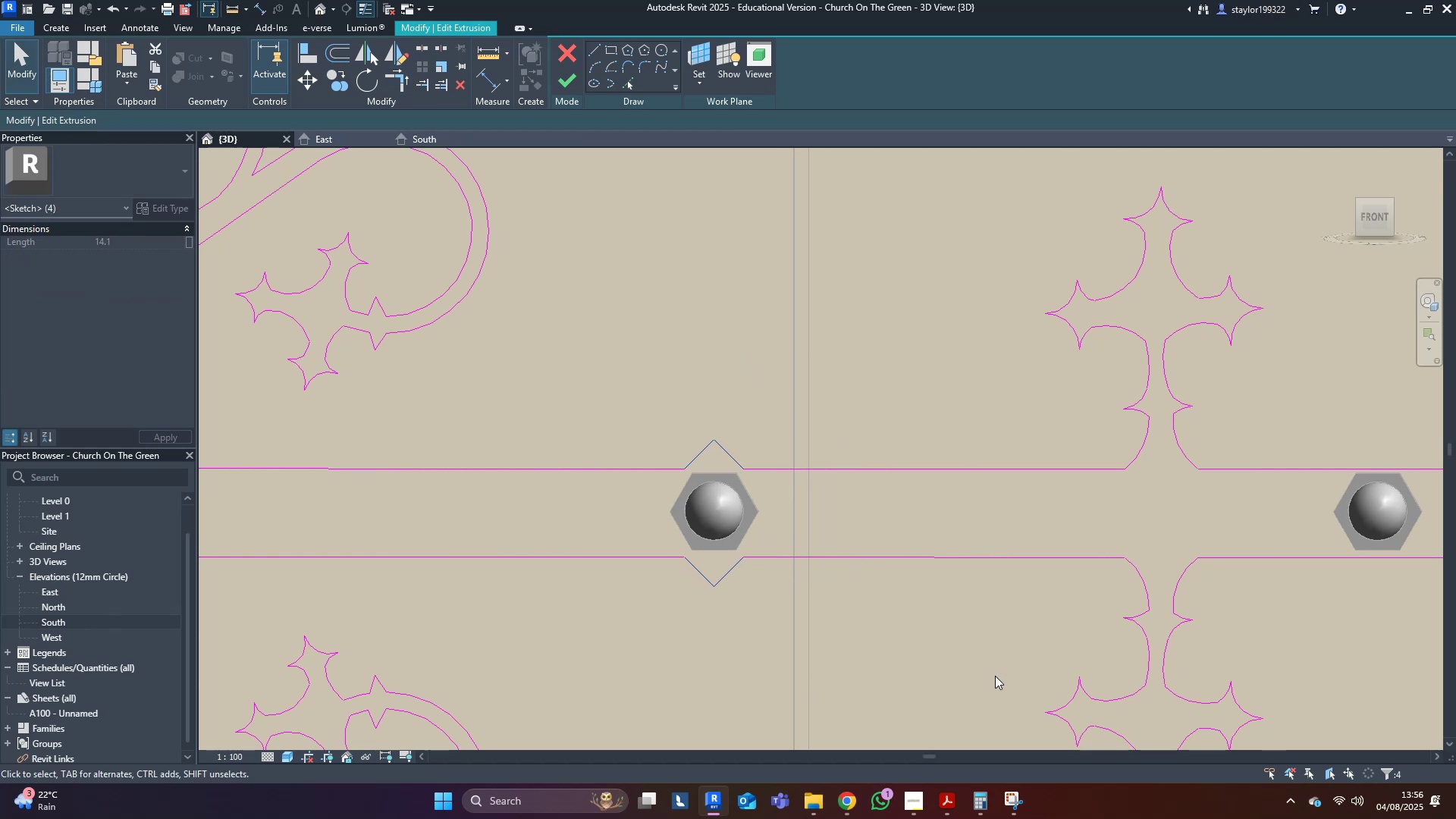 
key(V)
 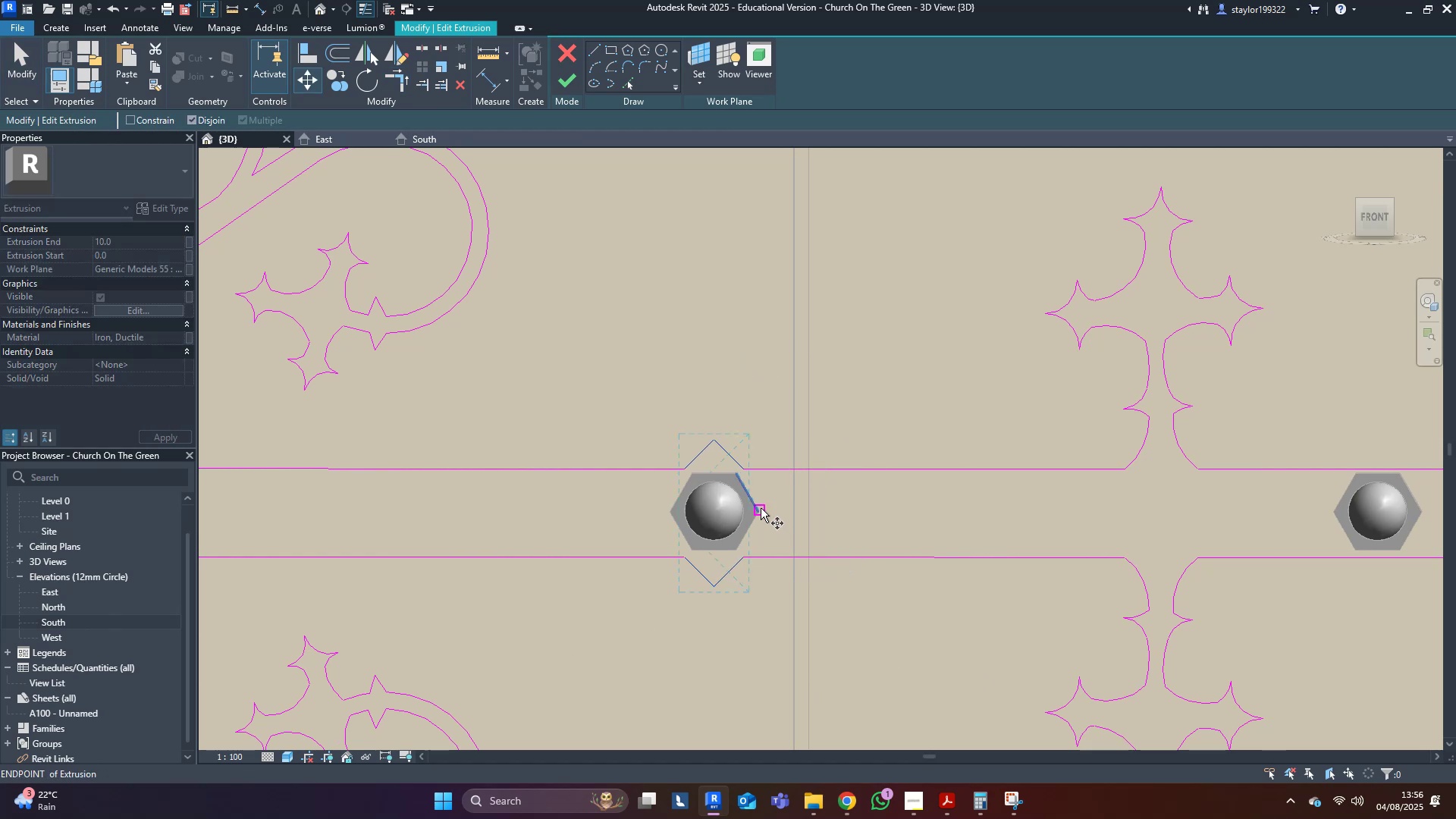 
left_click([761, 508])
 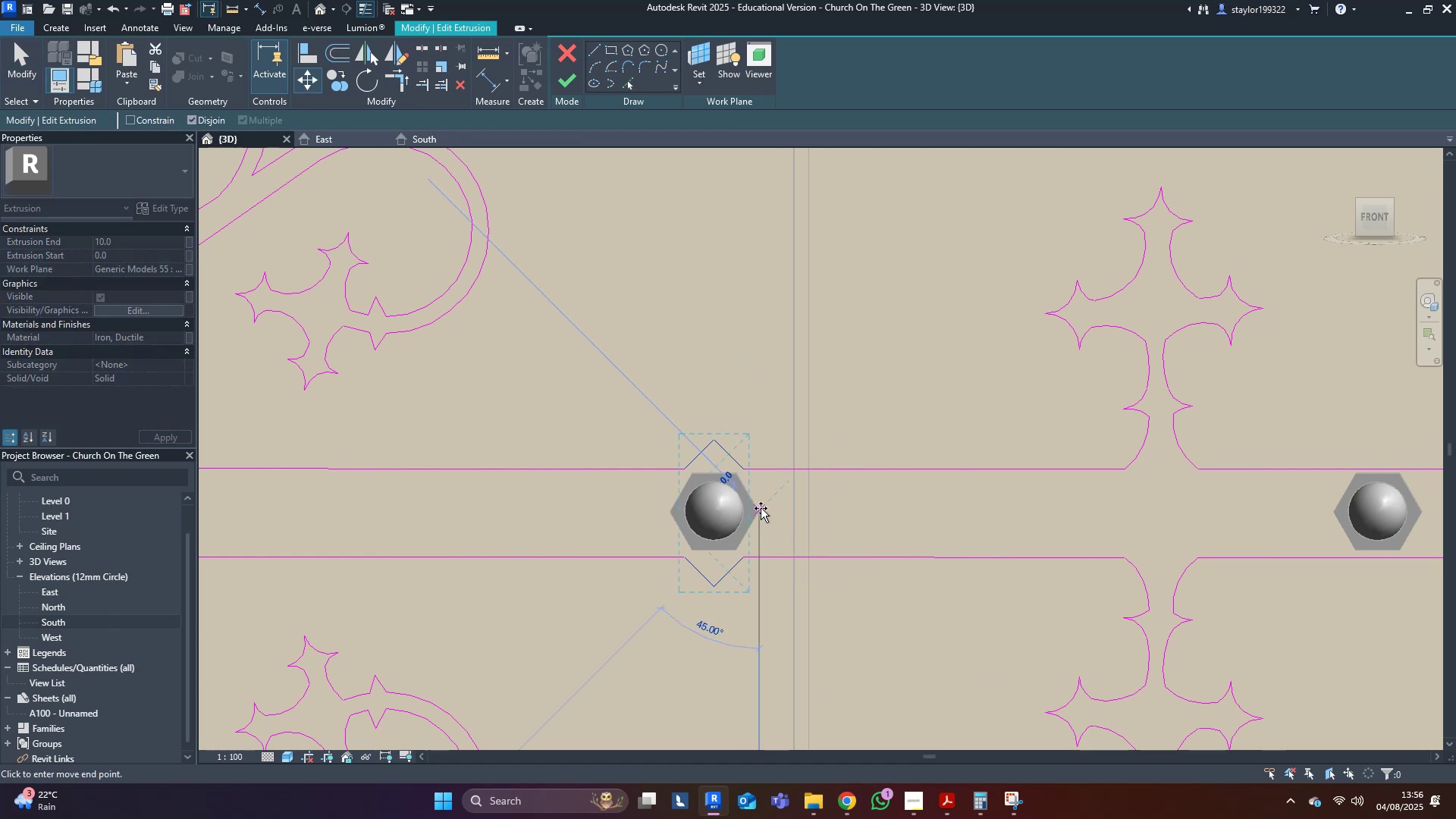 
scroll: coordinate [761, 504], scroll_direction: down, amount: 10.0
 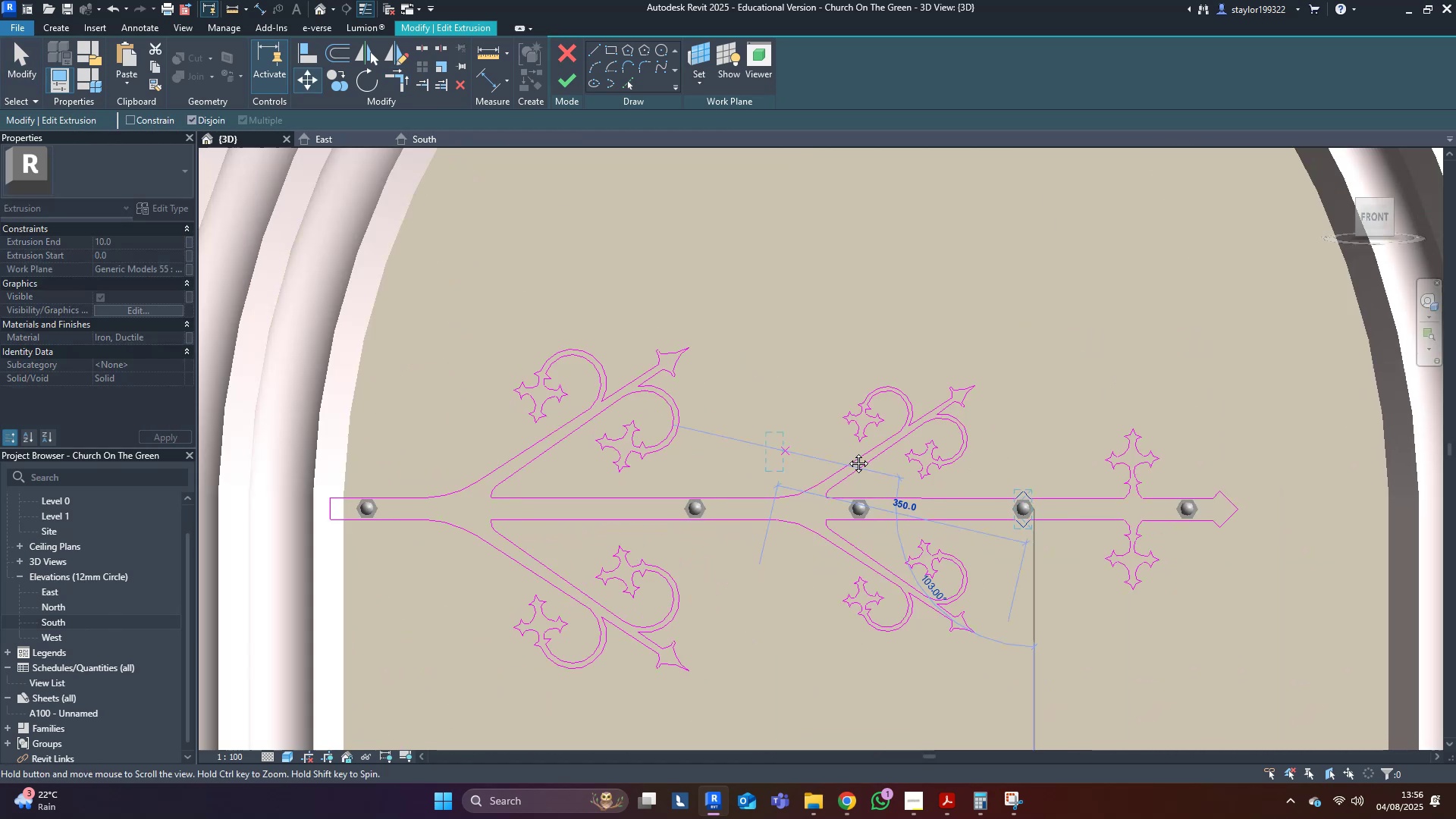 
scroll: coordinate [1025, 518], scroll_direction: up, amount: 9.0
 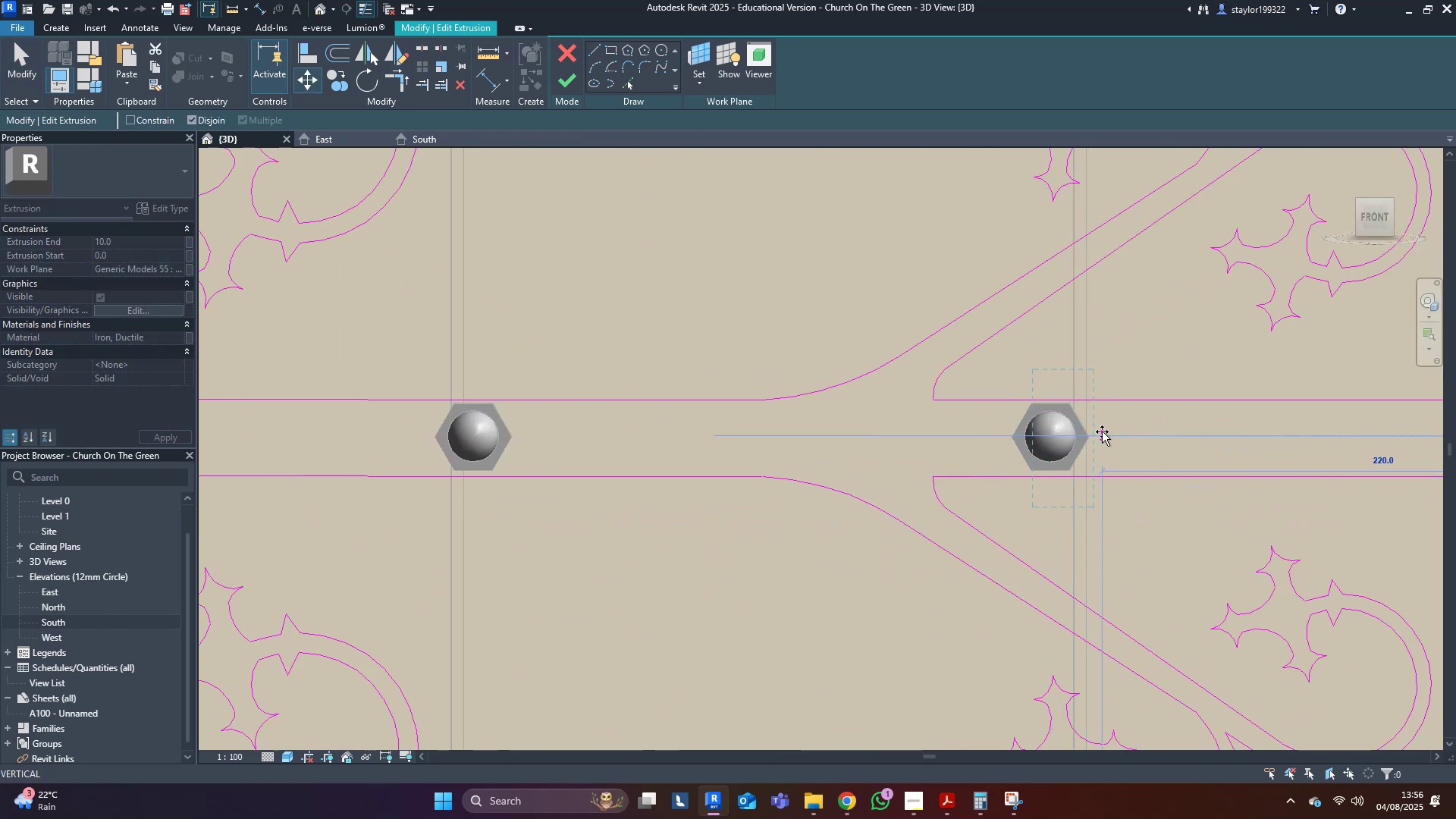 
hold_key(key=ControlLeft, duration=1.53)
left_click([1091, 434])
 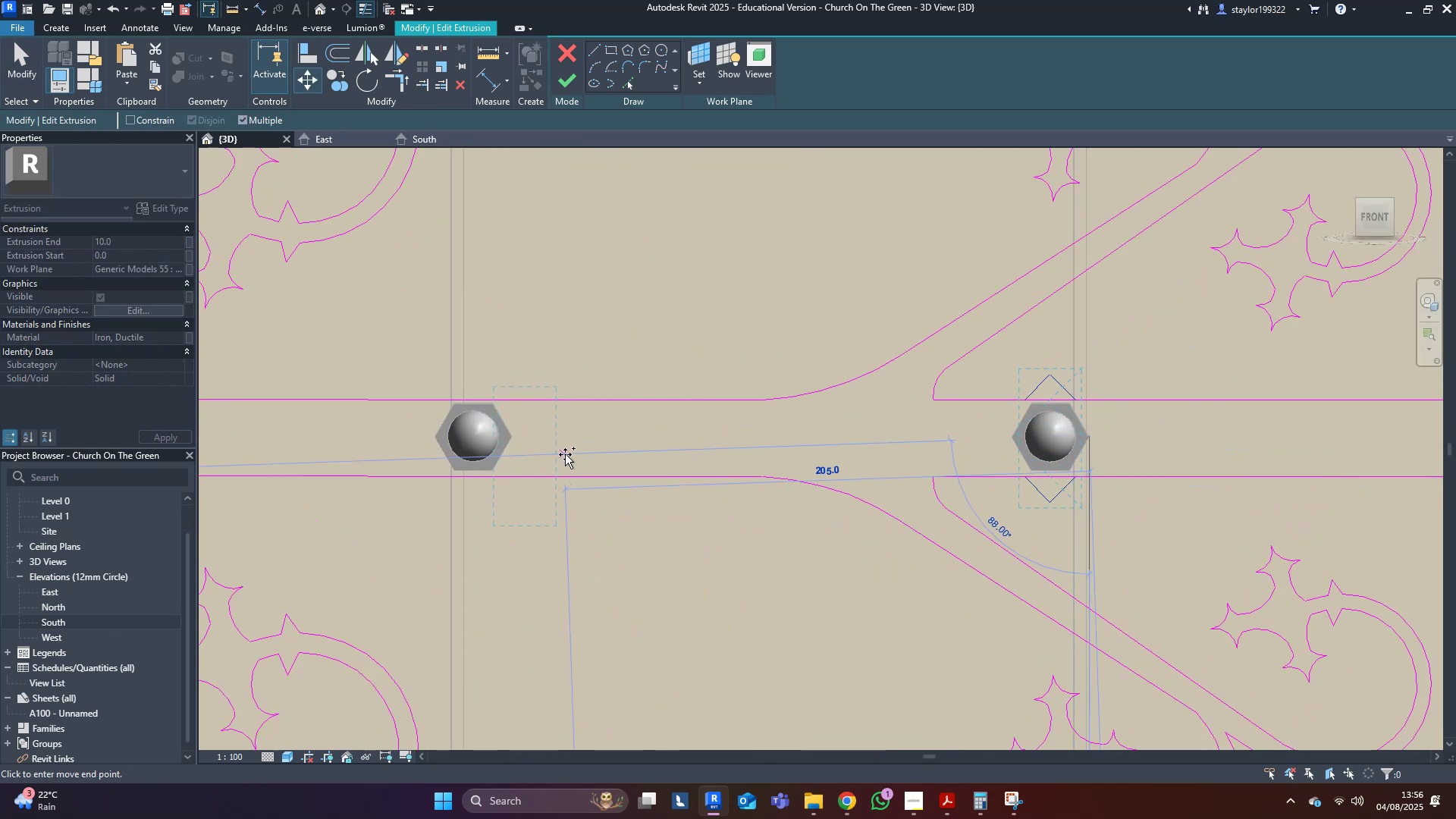 
hold_key(key=ControlLeft, duration=0.9)
left_click([510, 435])
 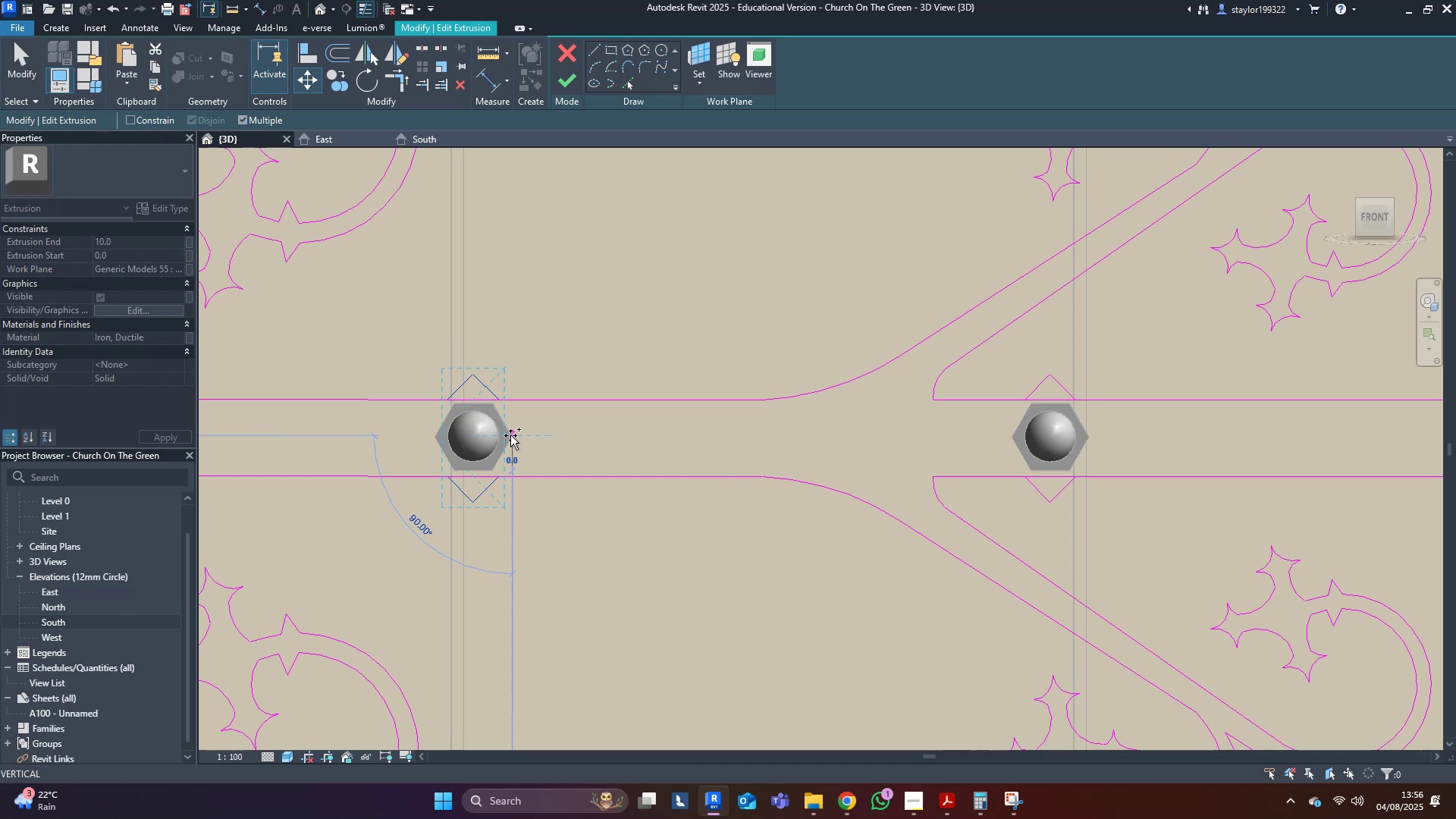 
scroll: coordinate [510, 435], scroll_direction: down, amount: 8.0
 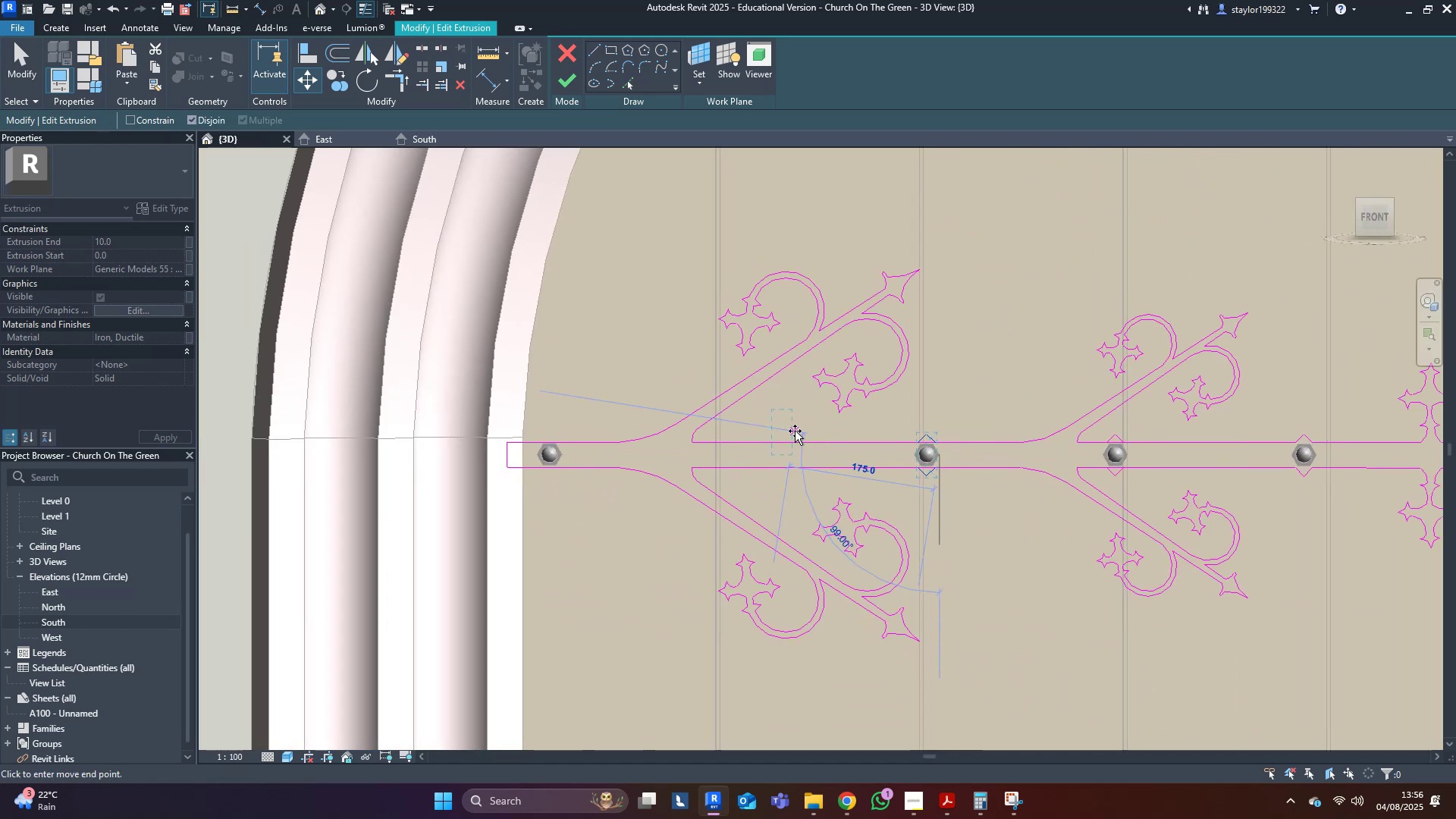 
scroll: coordinate [541, 450], scroll_direction: up, amount: 4.0
 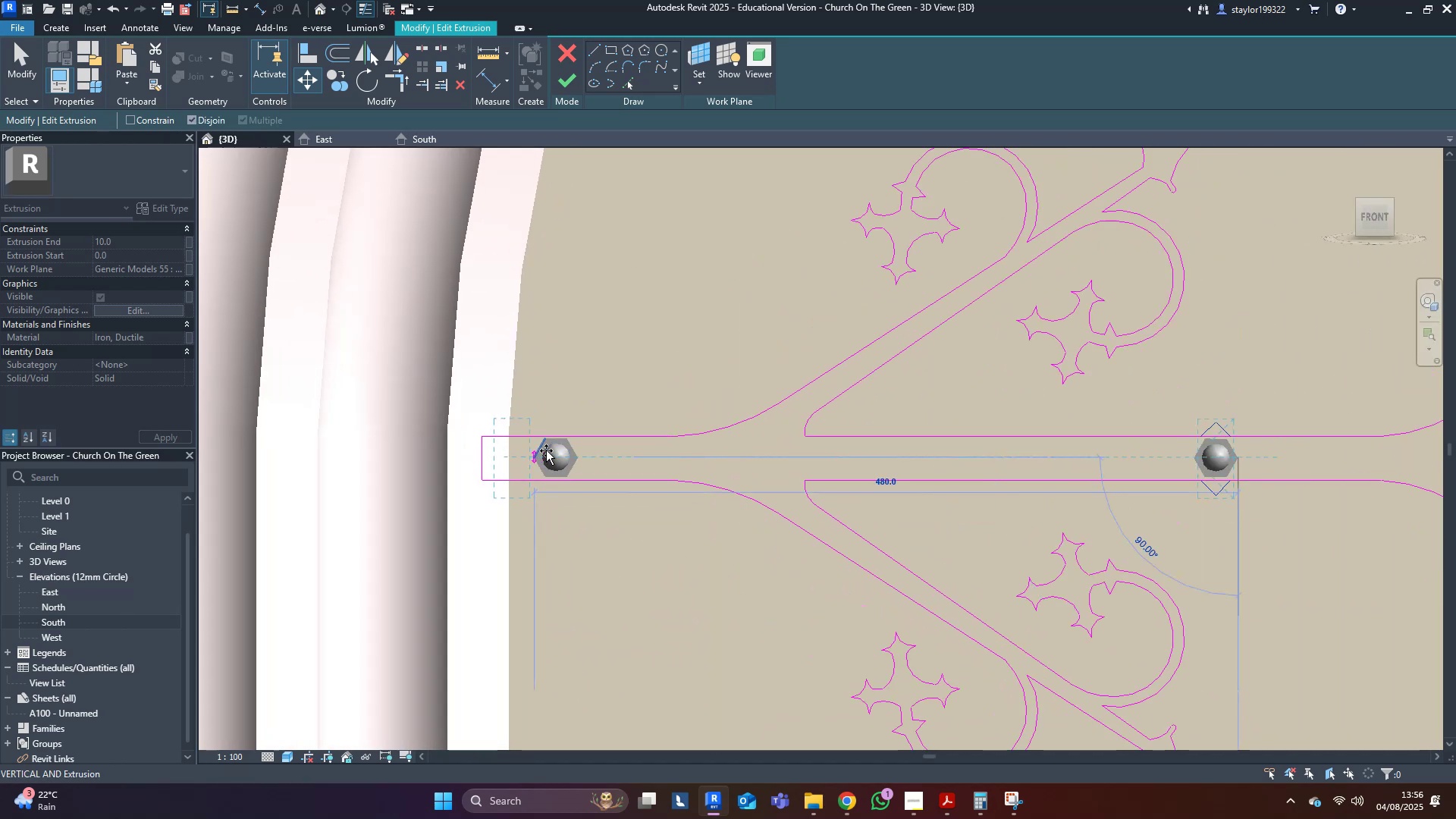 
hold_key(key=ControlLeft, duration=1.1)
left_click([578, 459])
 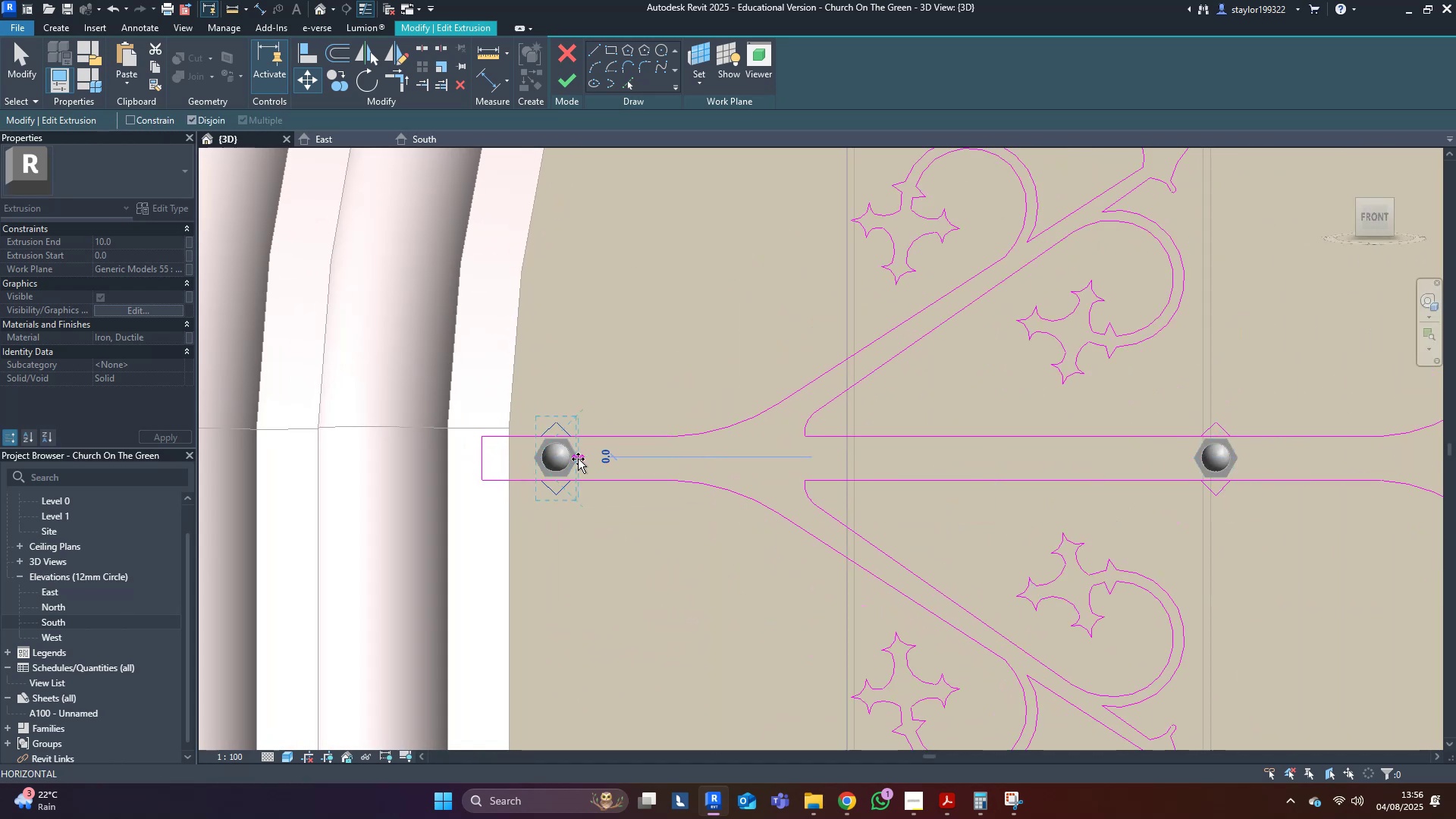 
key(Escape)
 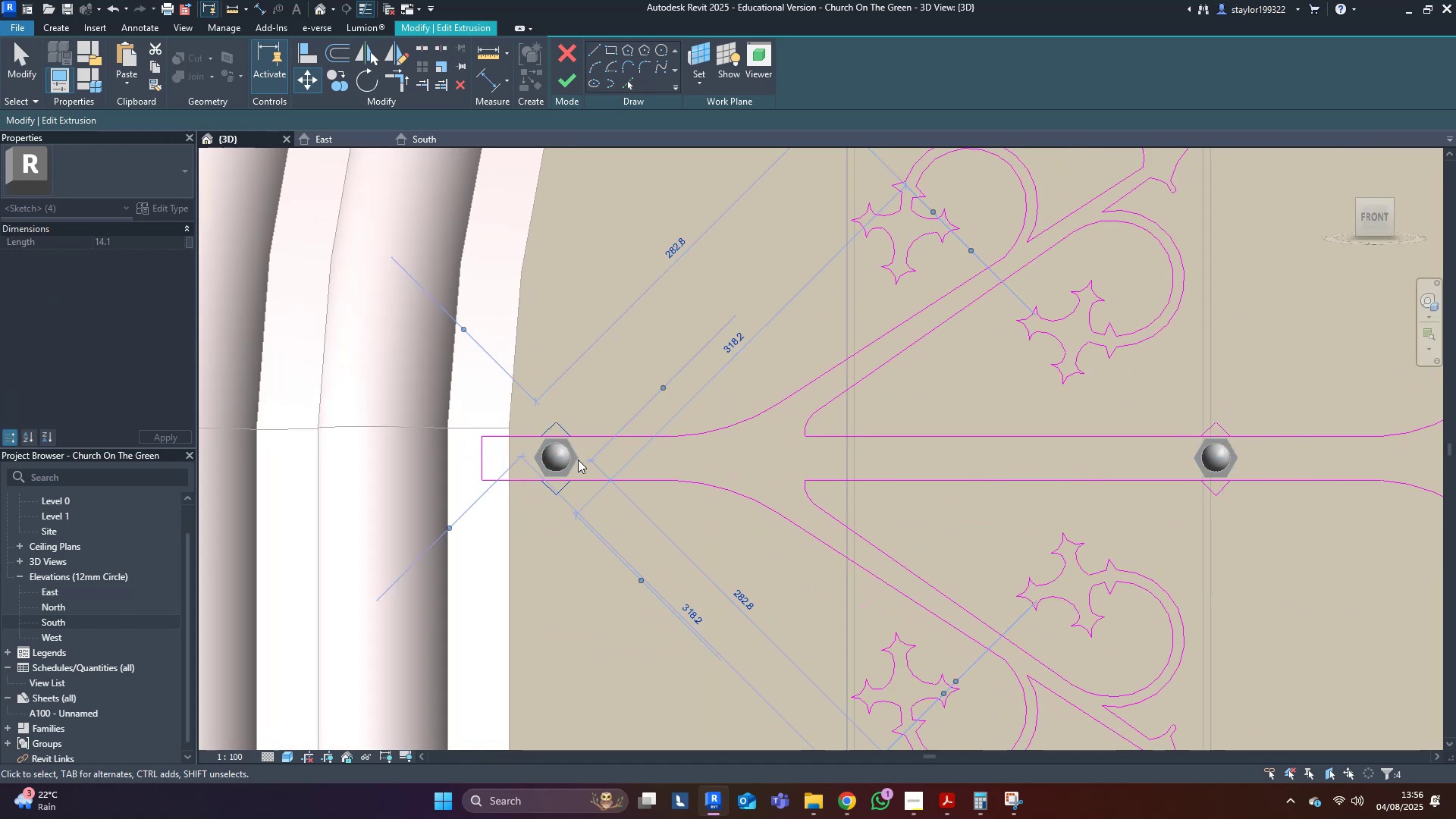 
key(Escape)
 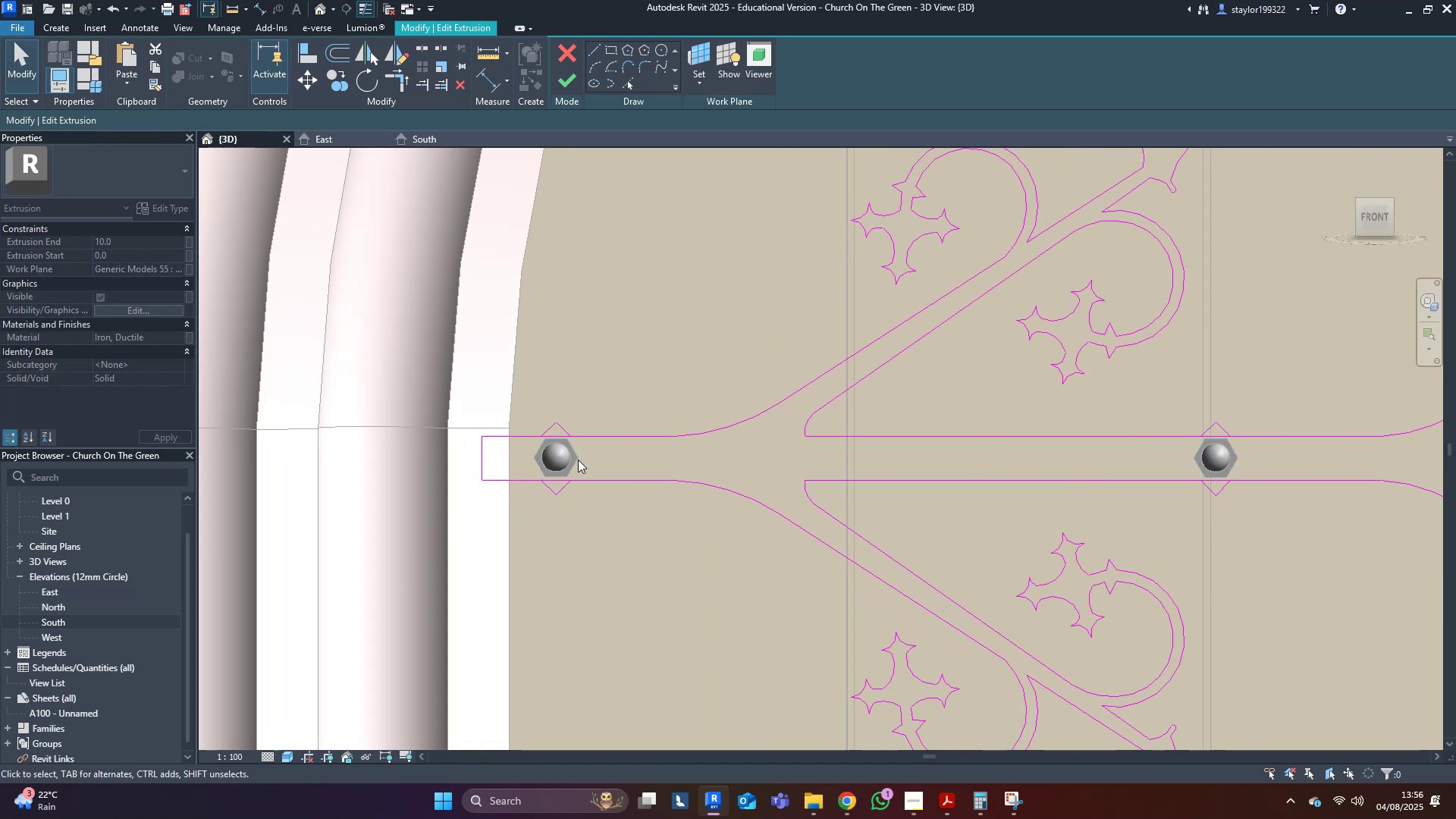 
key(Escape)
 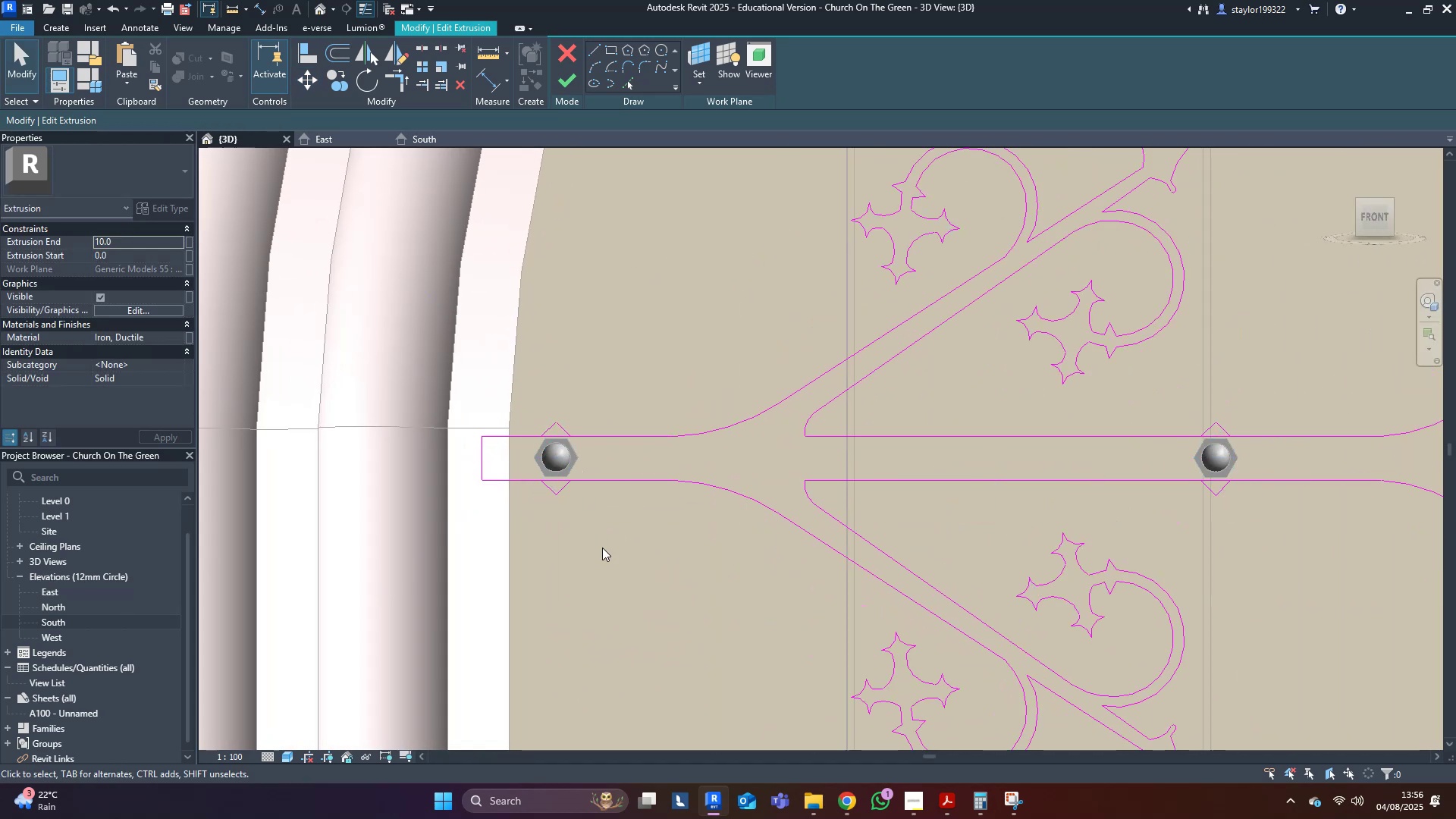 
left_click([603, 547])
 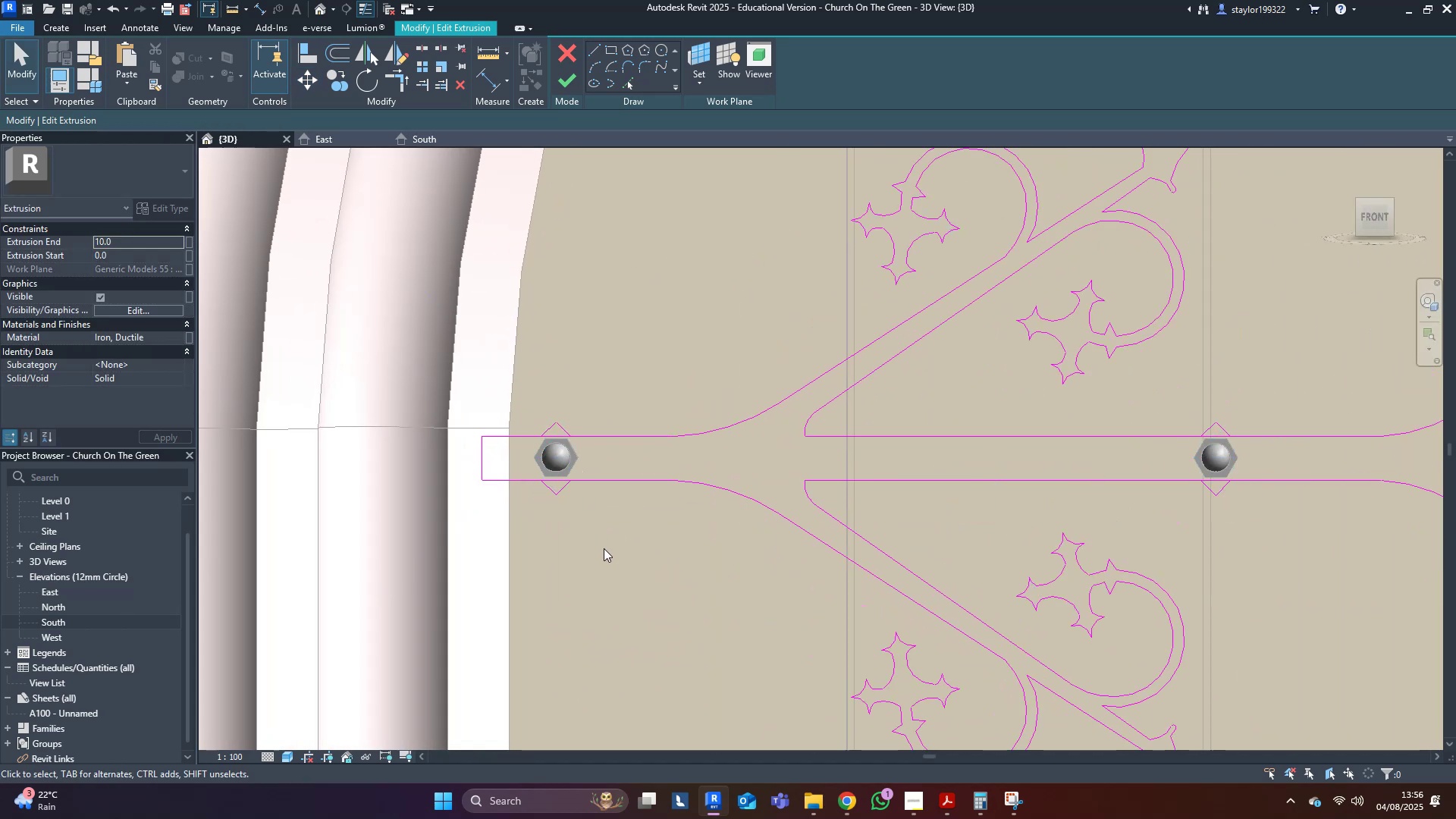 
scroll: coordinate [604, 548], scroll_direction: up, amount: 5.0
 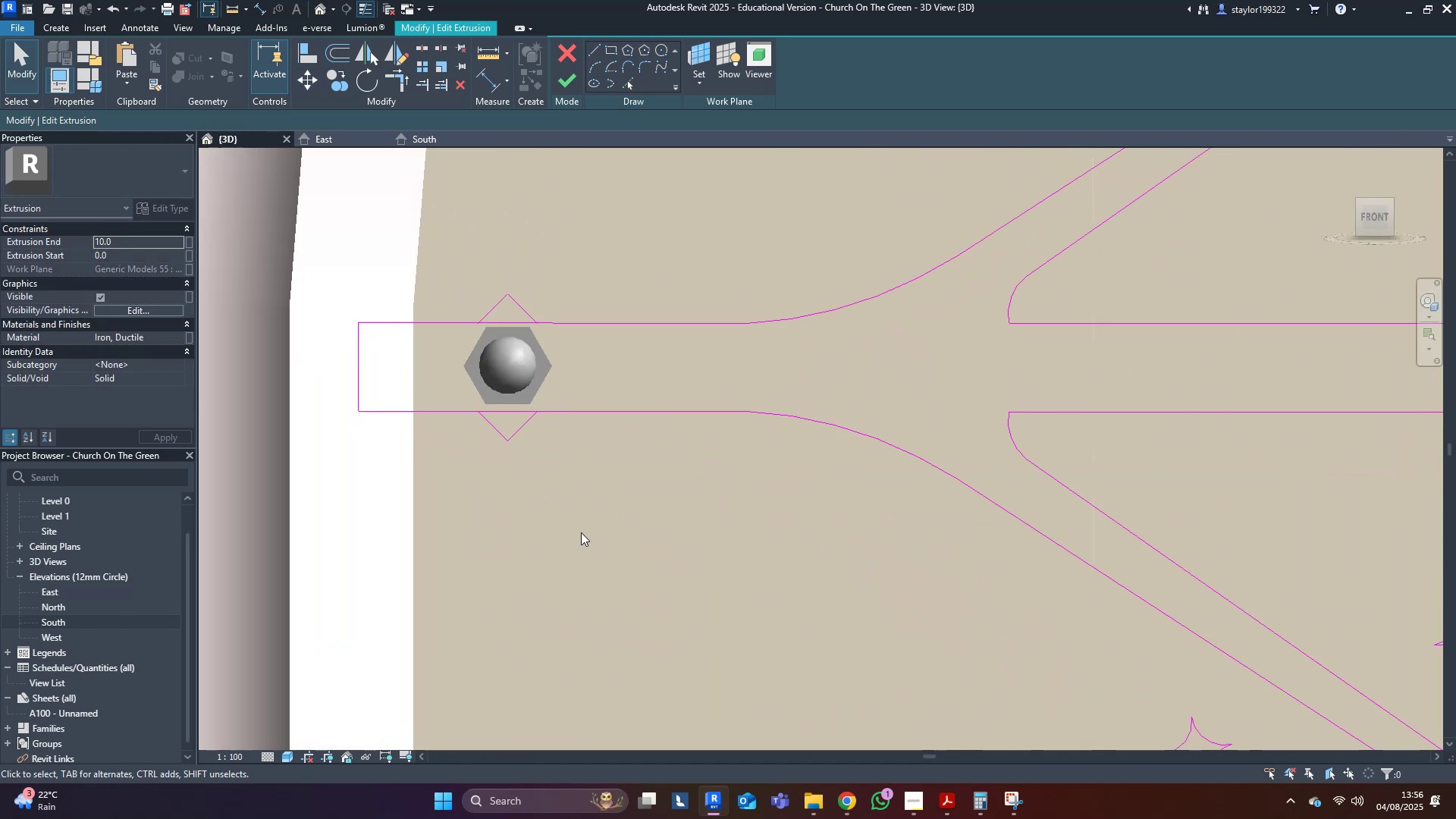 
key(L)
 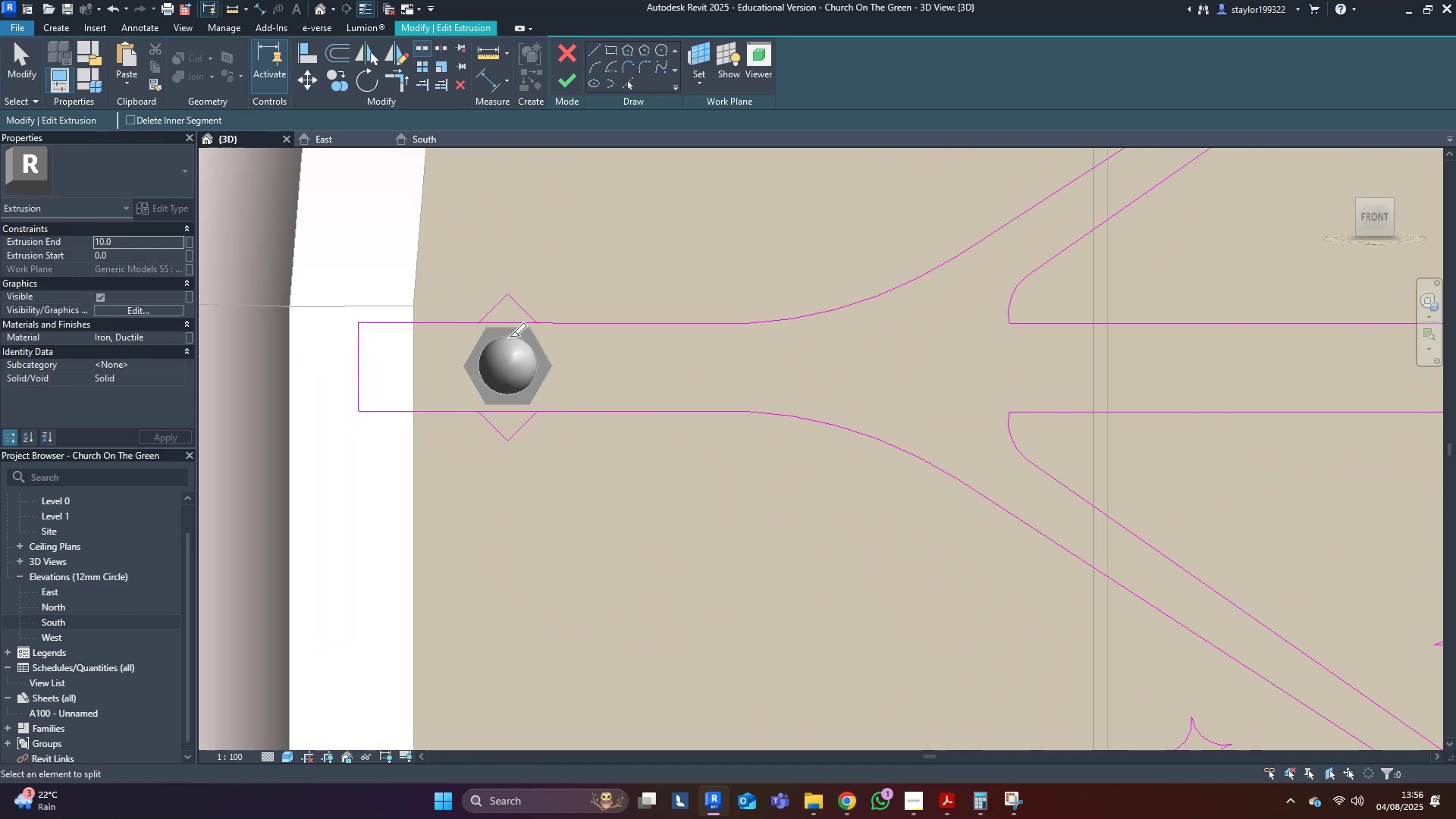 
left_click([509, 326])
 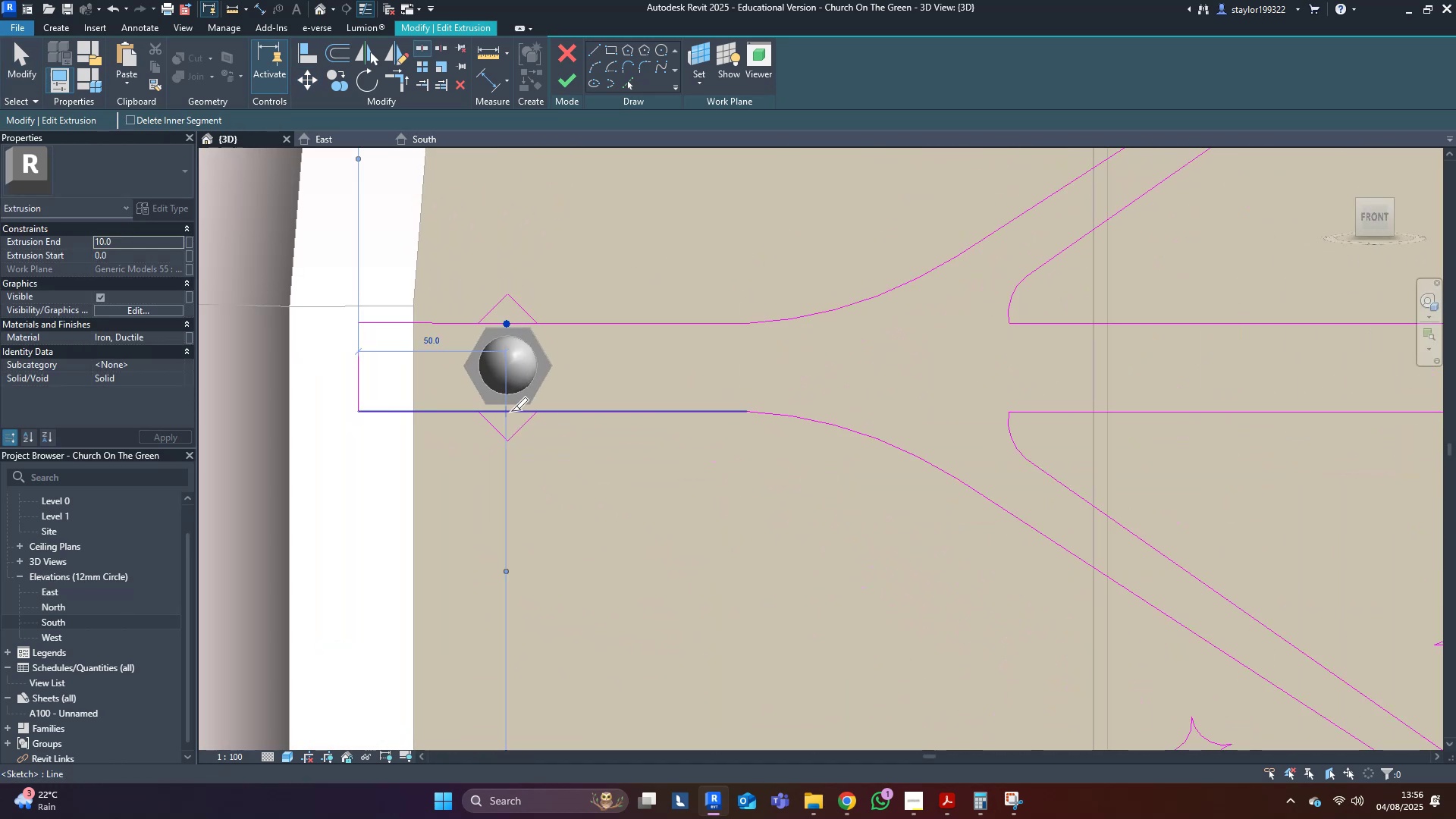 
left_click([511, 411])
 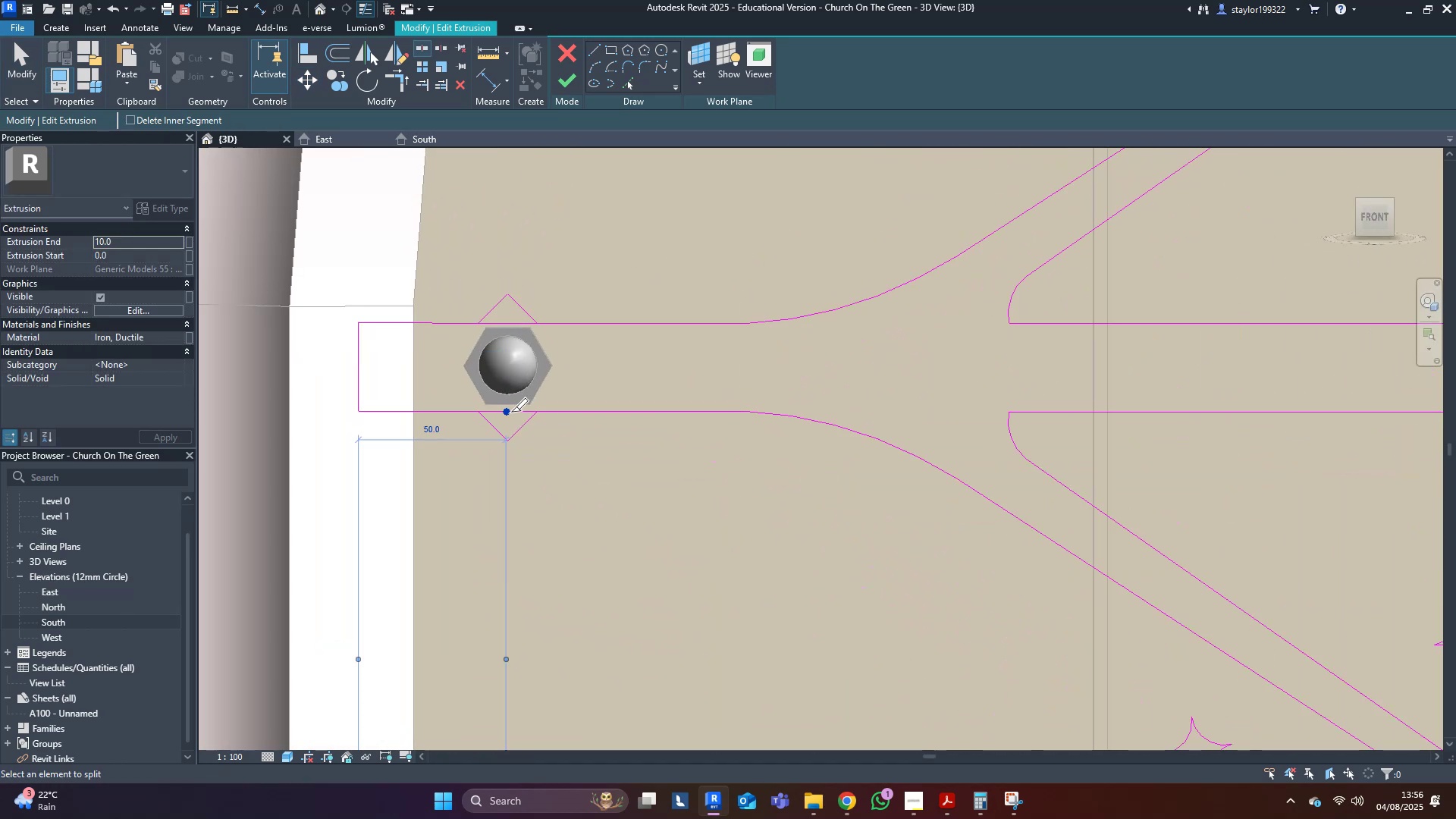 
scroll: coordinate [508, 415], scroll_direction: down, amount: 5.0
 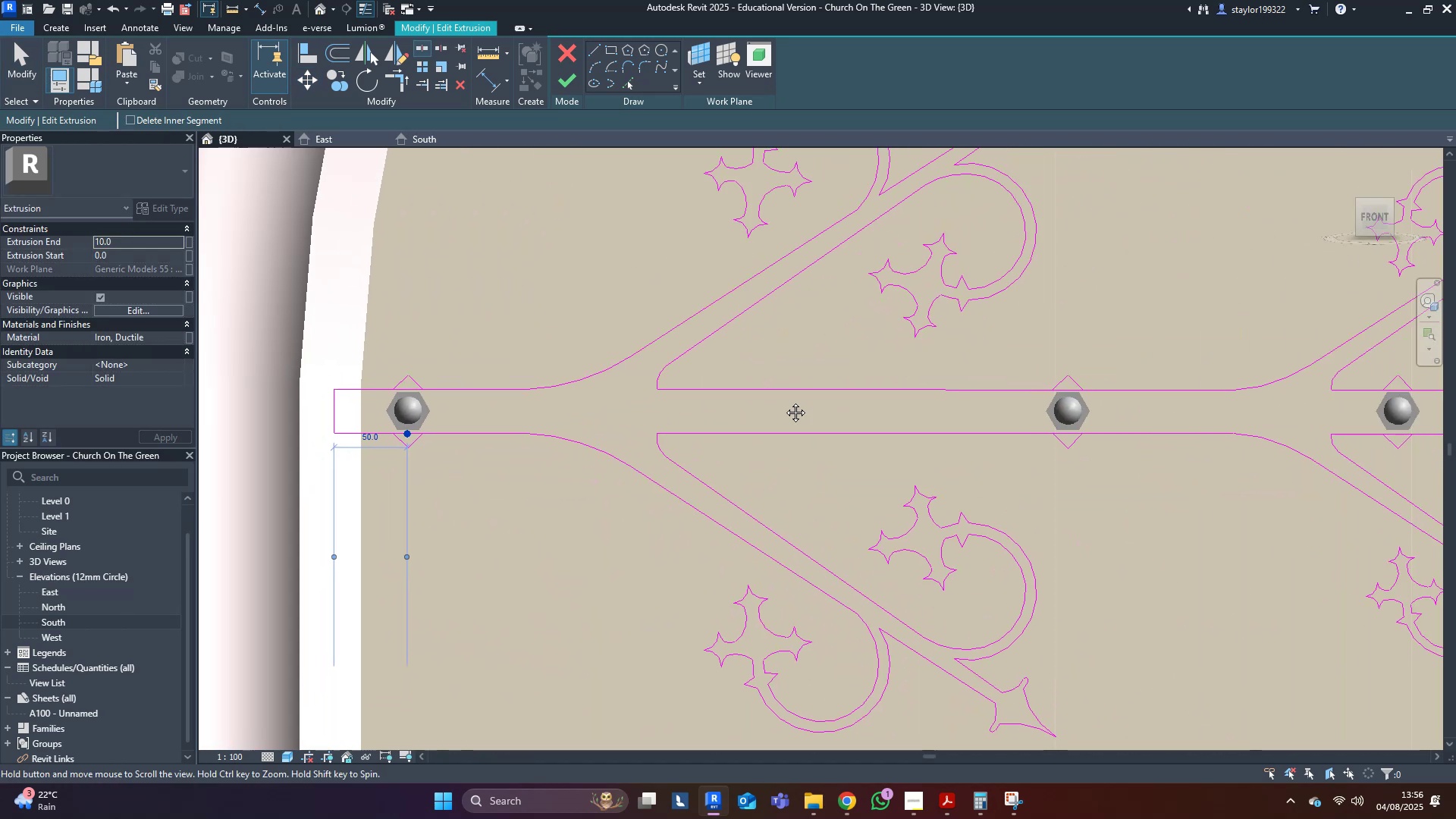 
scroll: coordinate [1027, 409], scroll_direction: up, amount: 4.0
 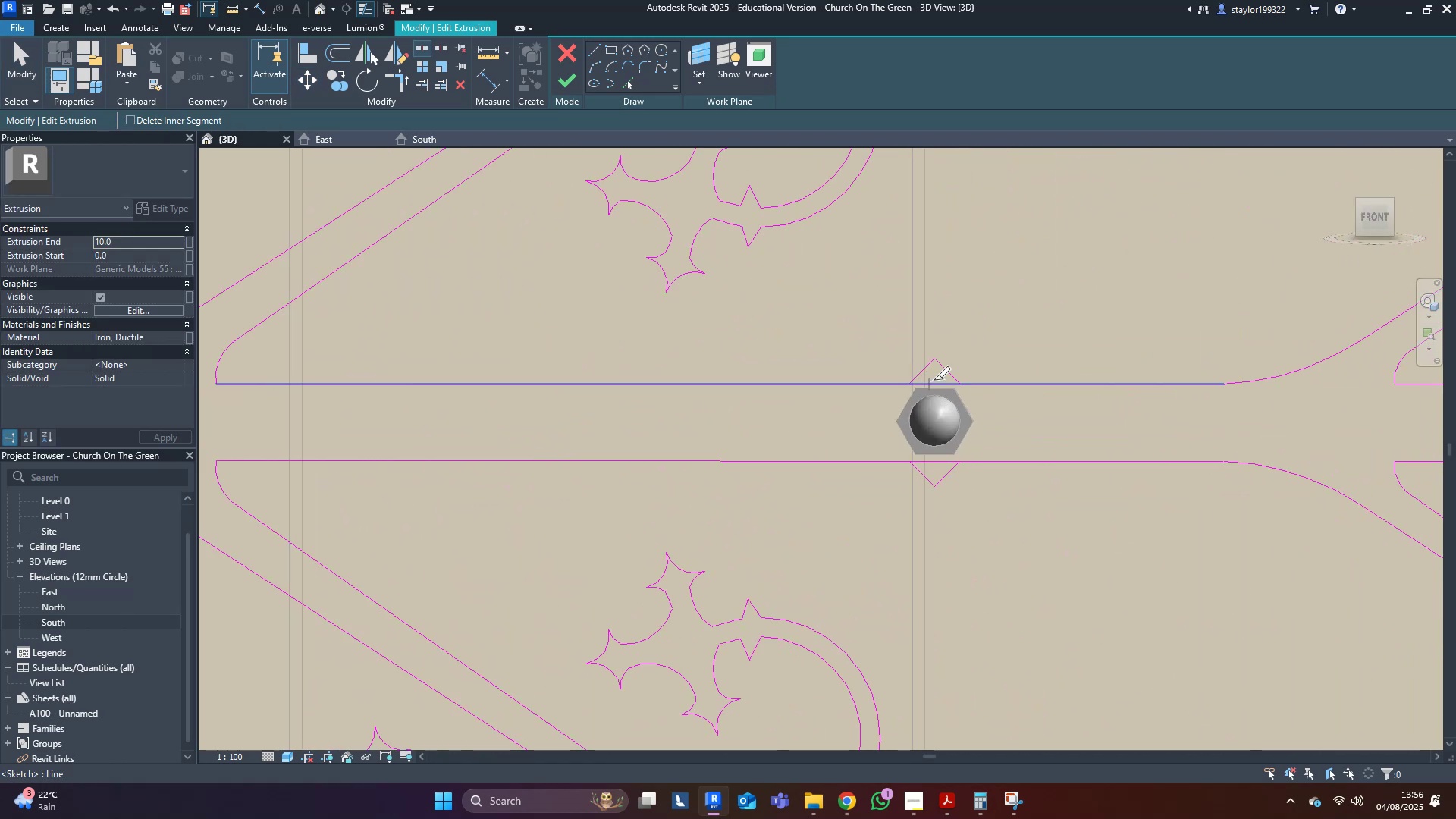 
left_click([934, 380])
 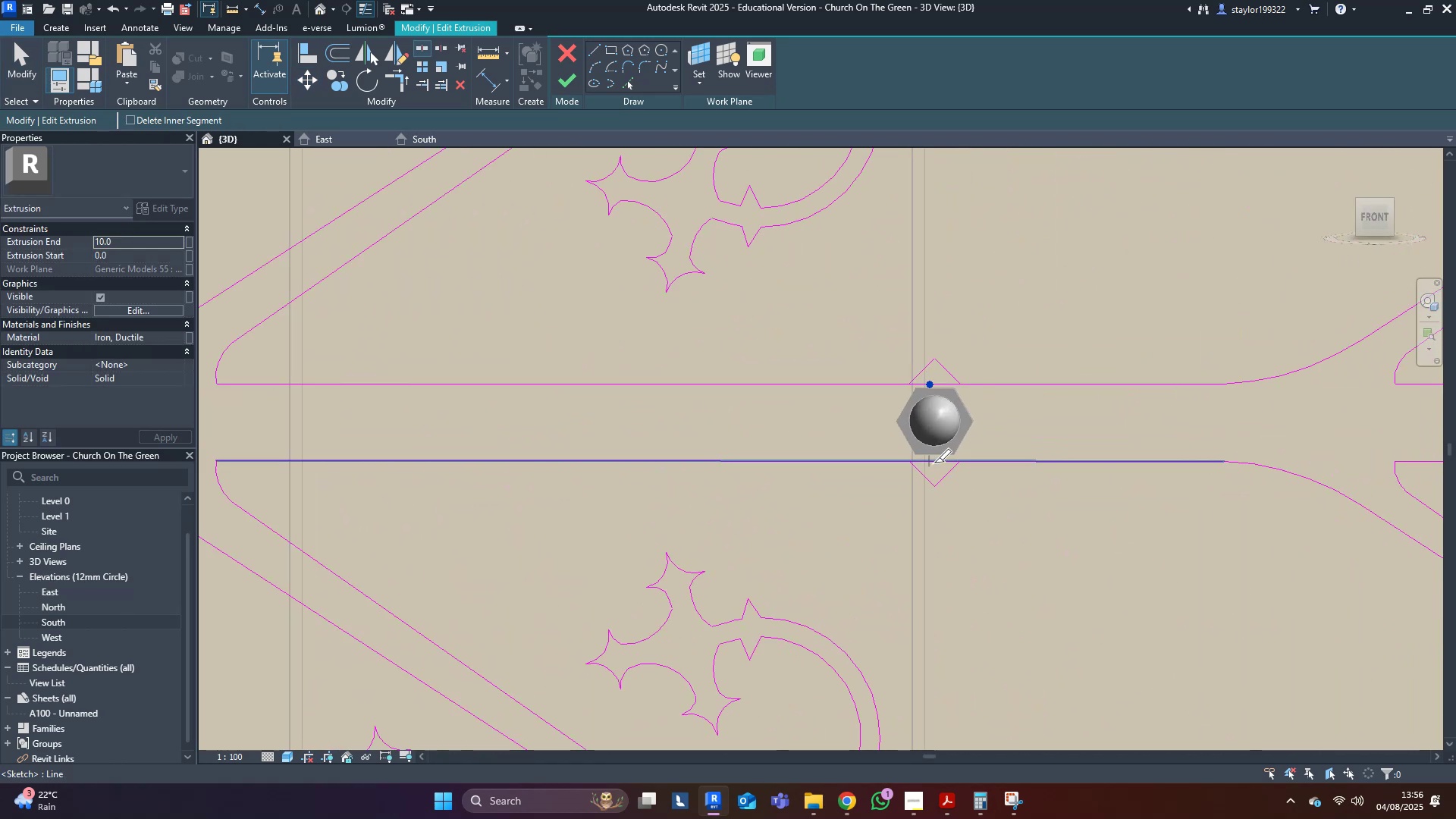 
left_click([934, 463])
 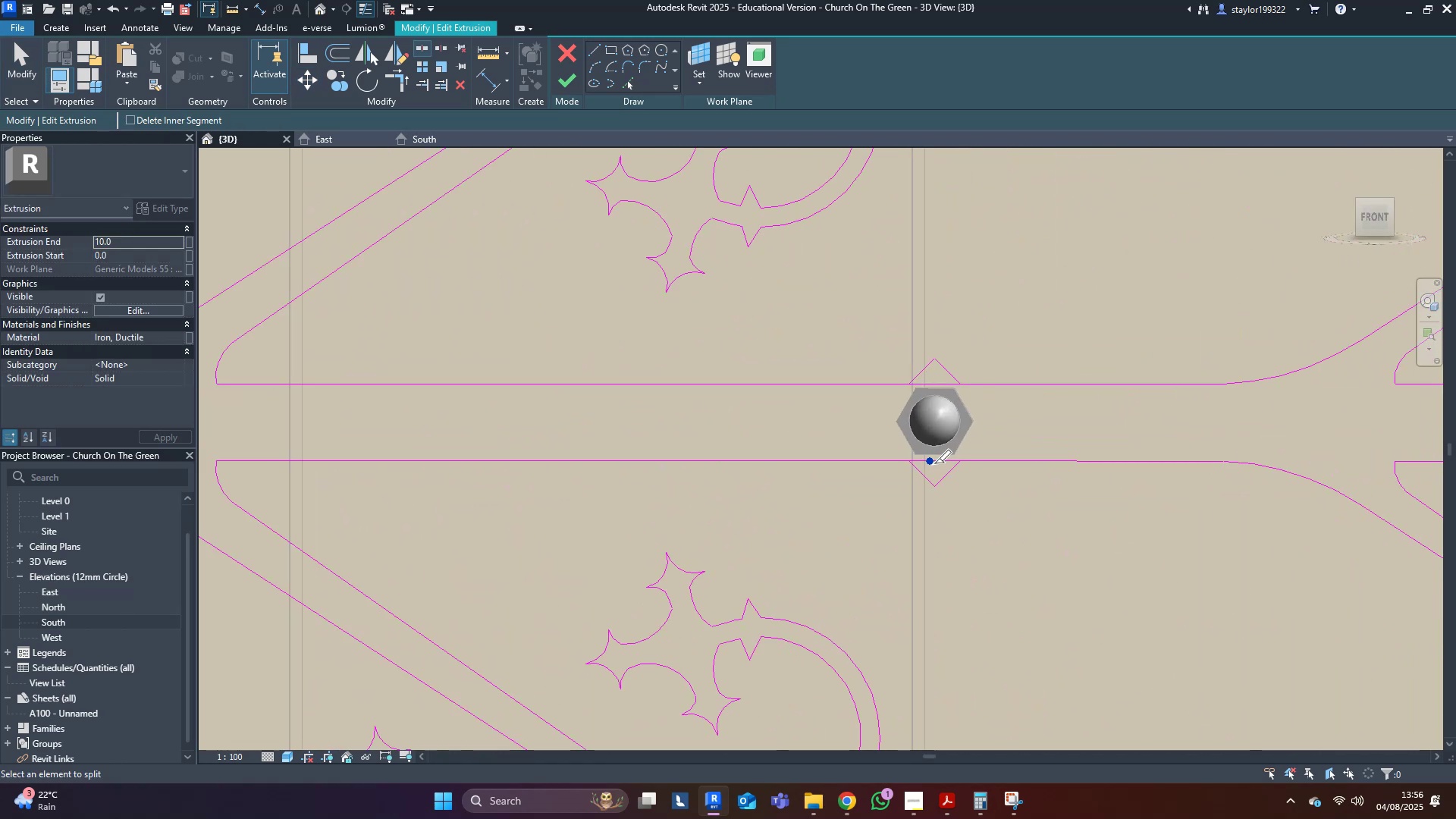 
scroll: coordinate [934, 464], scroll_direction: down, amount: 4.0
 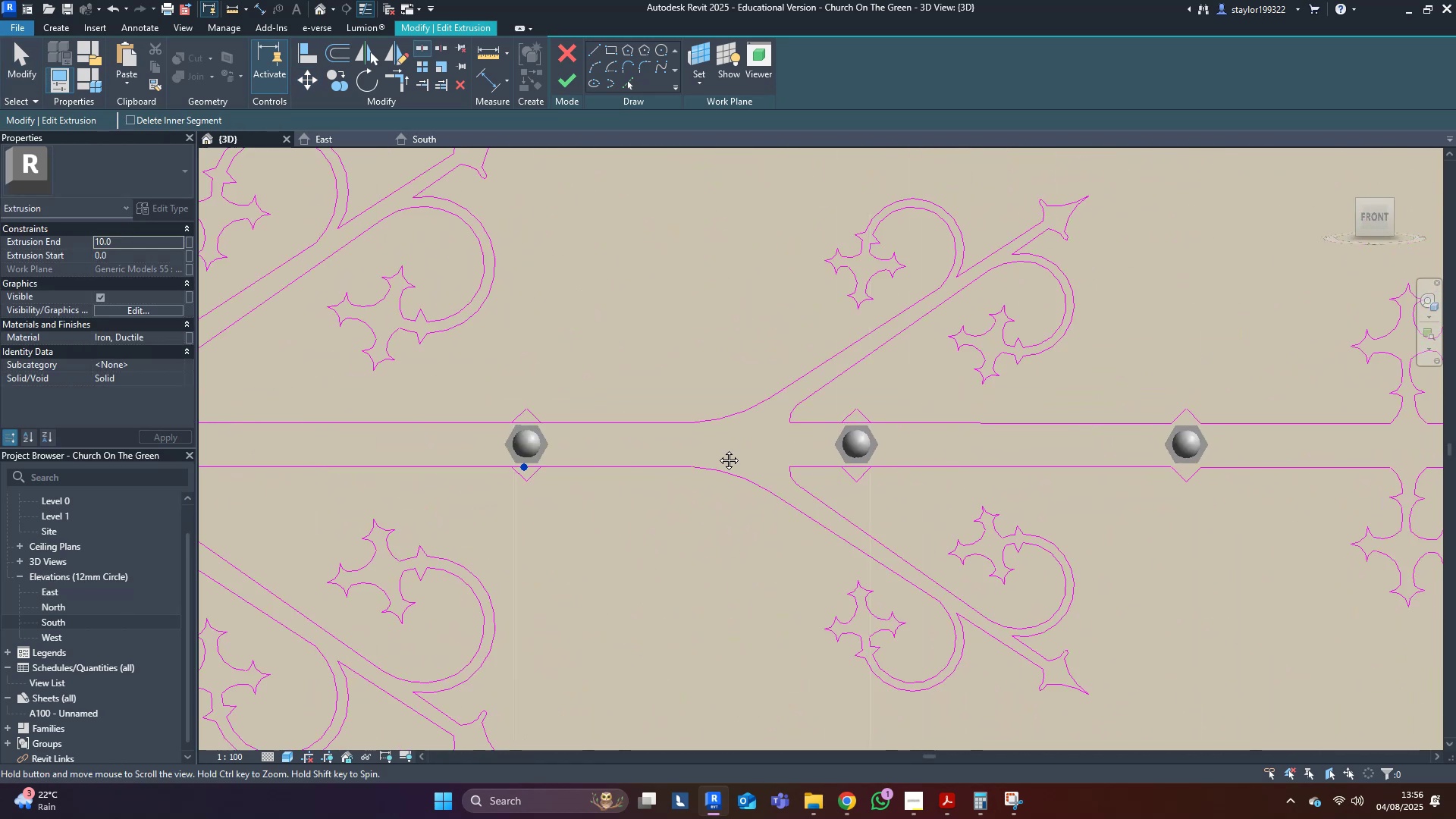 
scroll: coordinate [854, 444], scroll_direction: up, amount: 4.0
 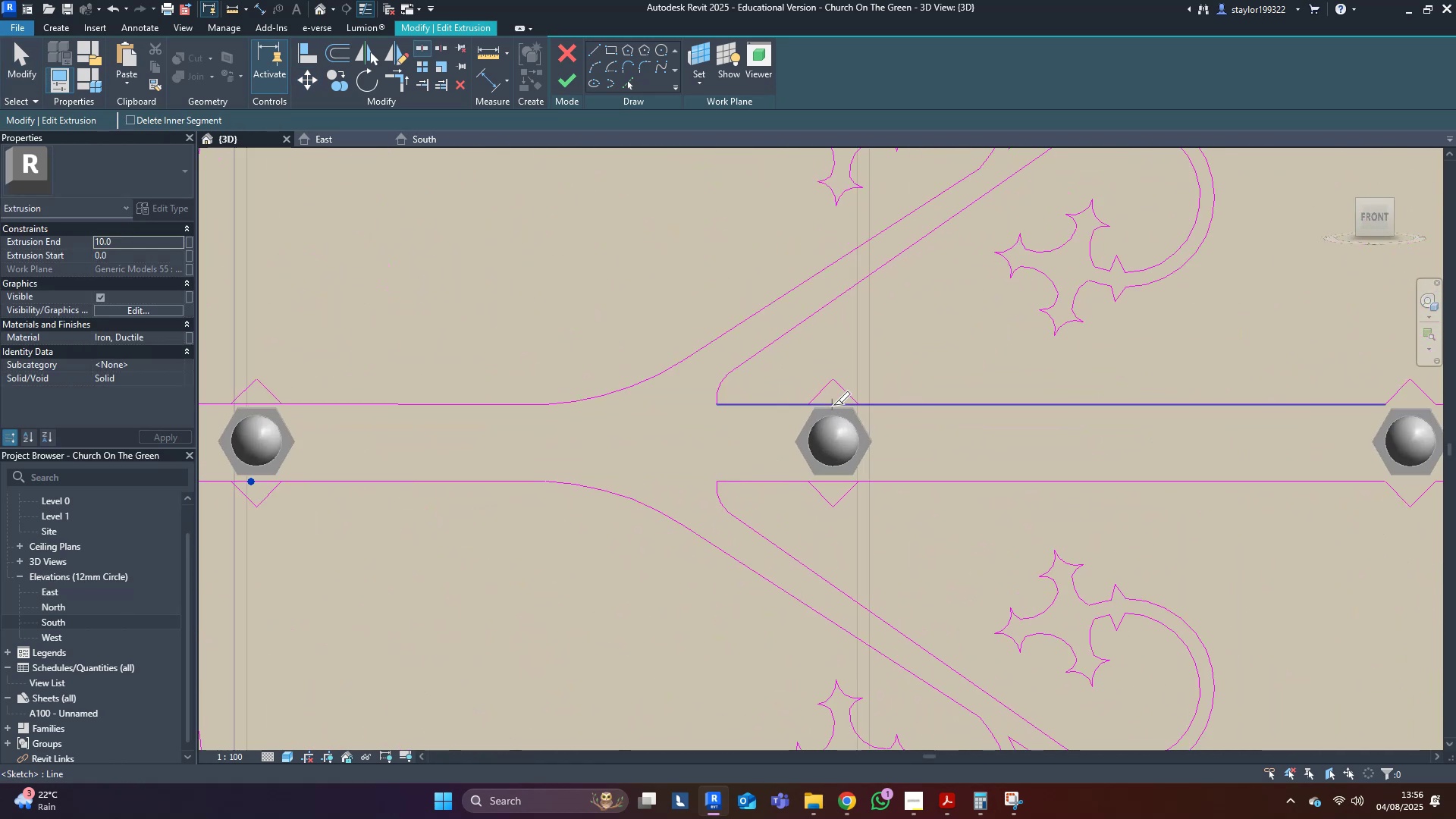 
left_click([834, 403])
 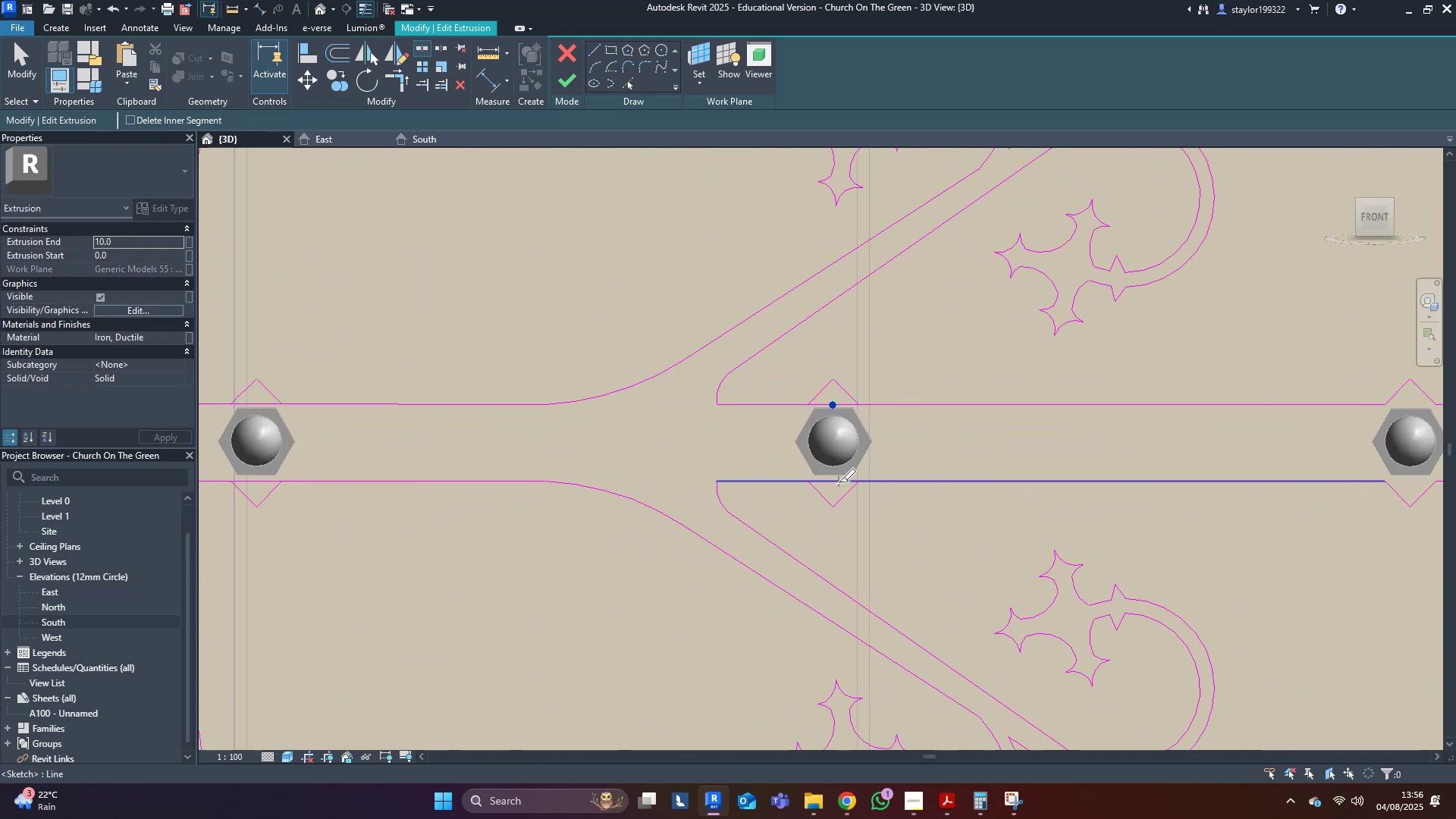 
left_click([839, 482])
 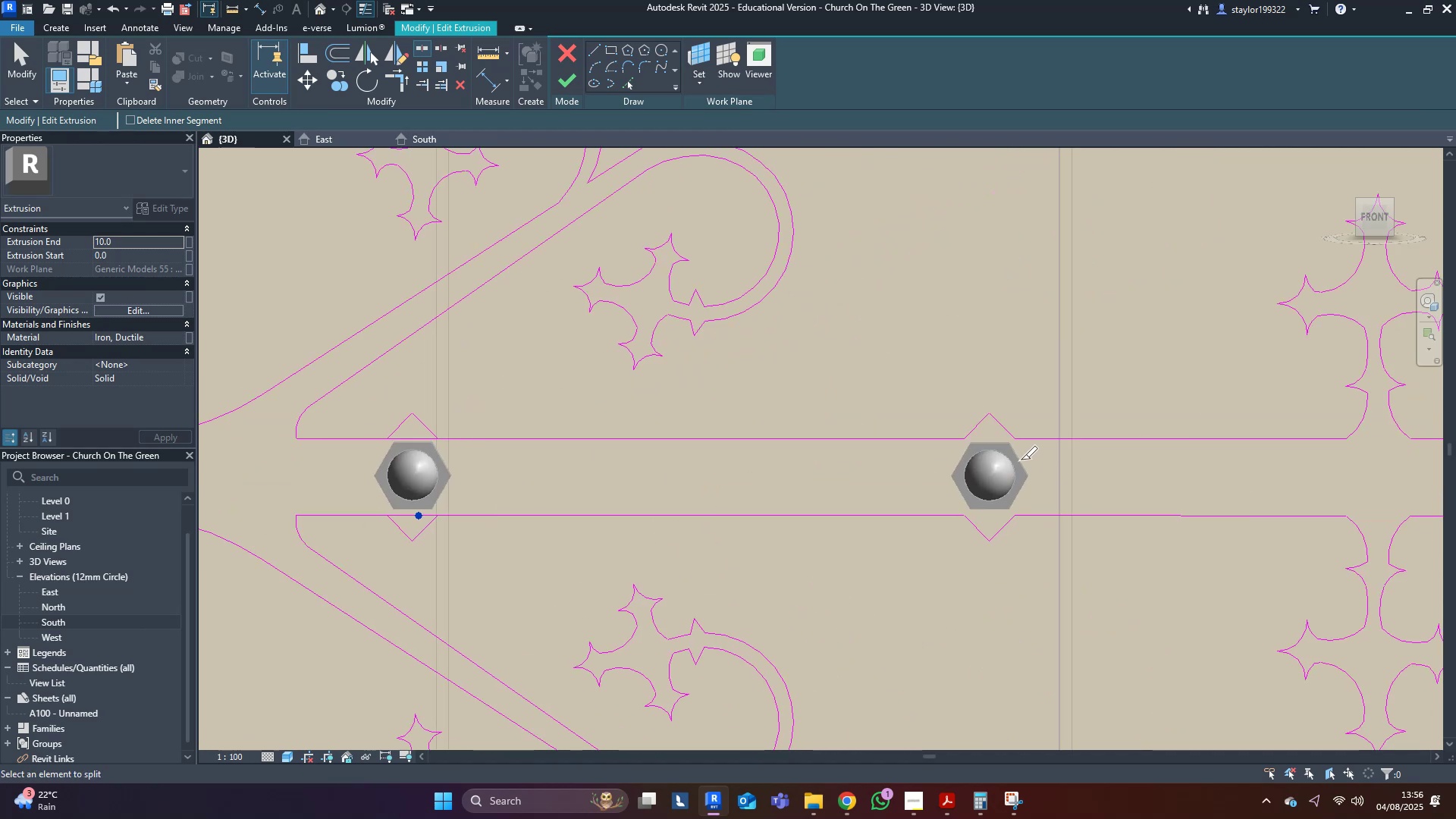 
type(tr)
 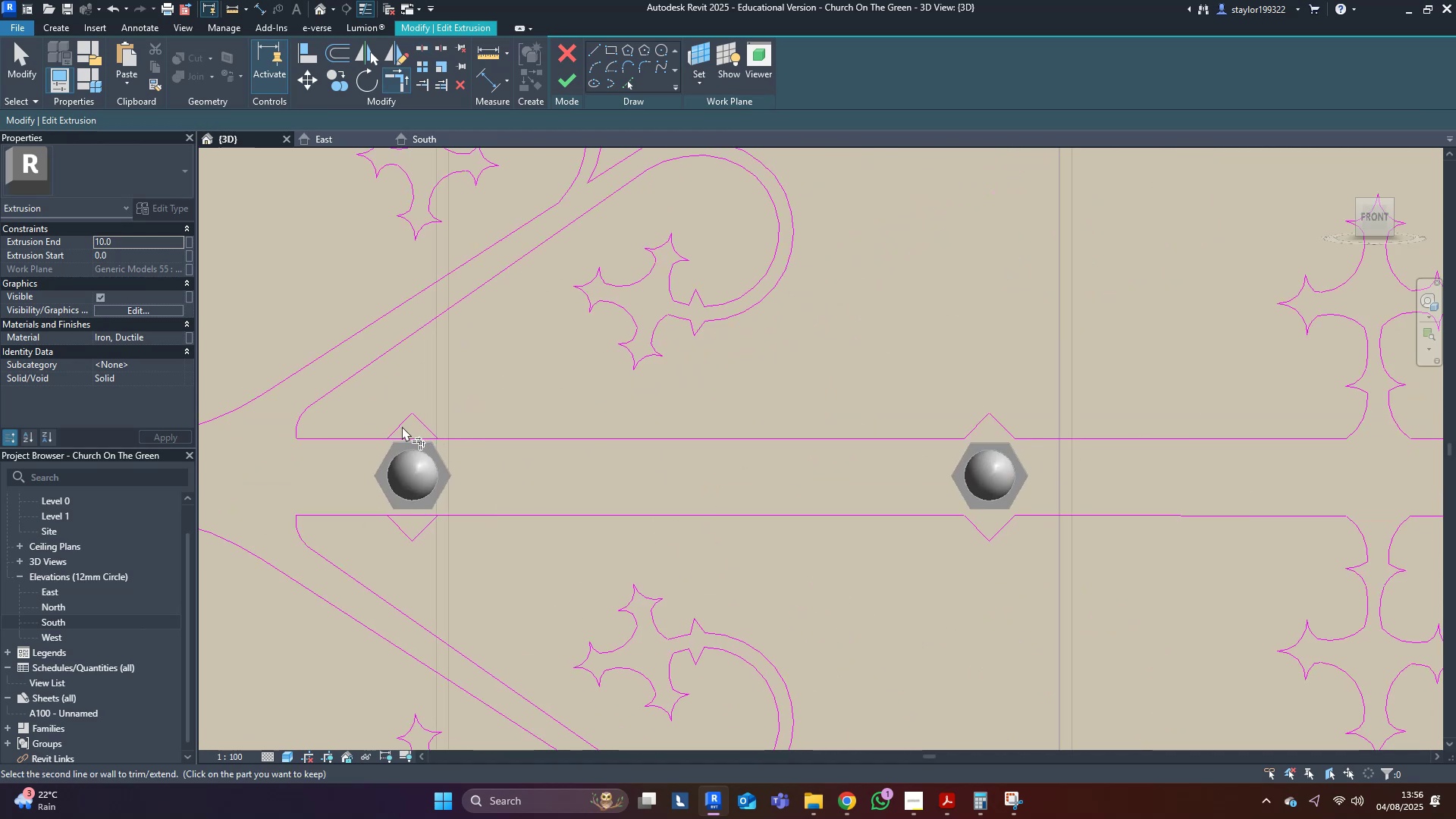 
double_click([378, 436])
 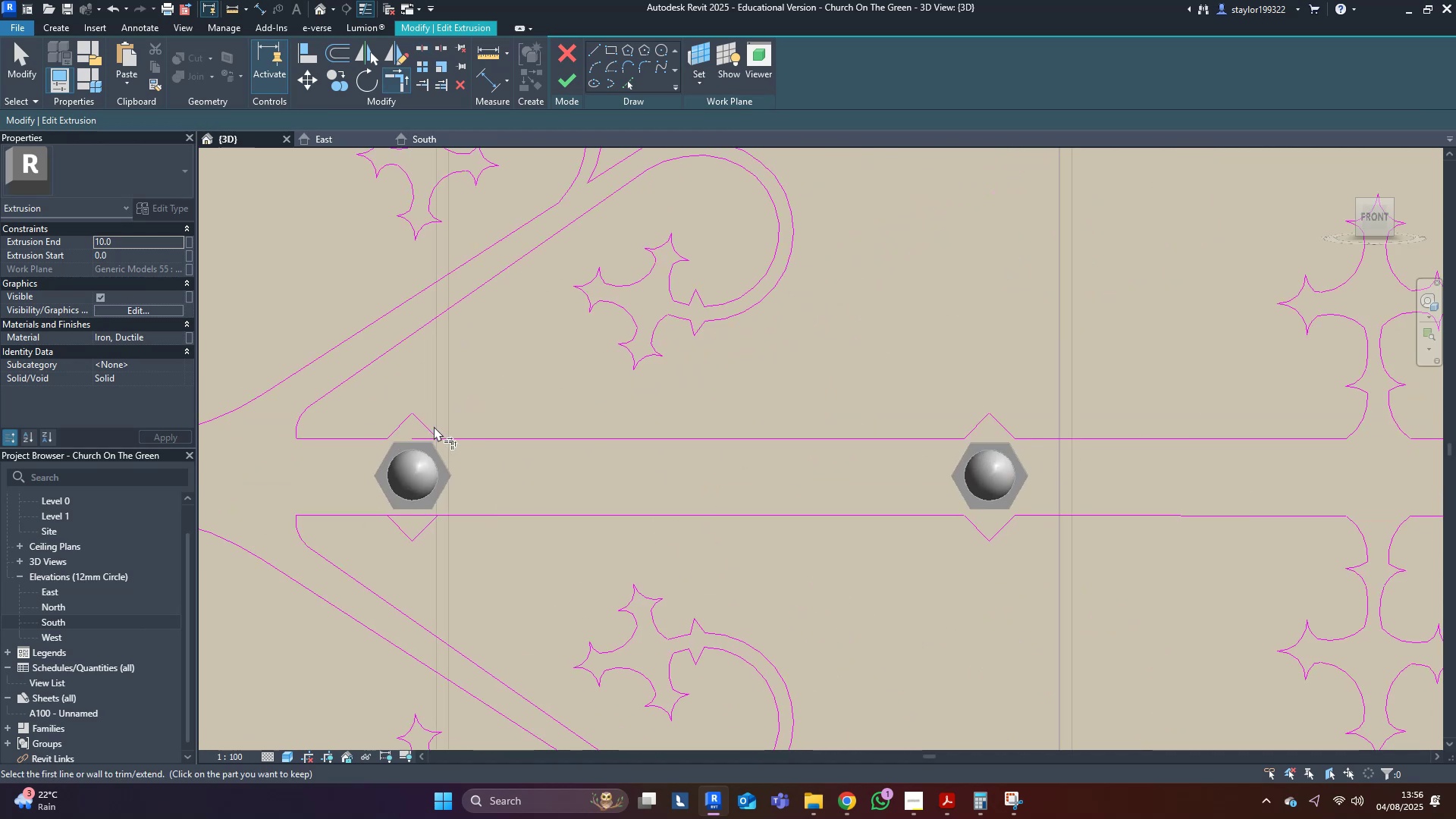 
triple_click([434, 426])
 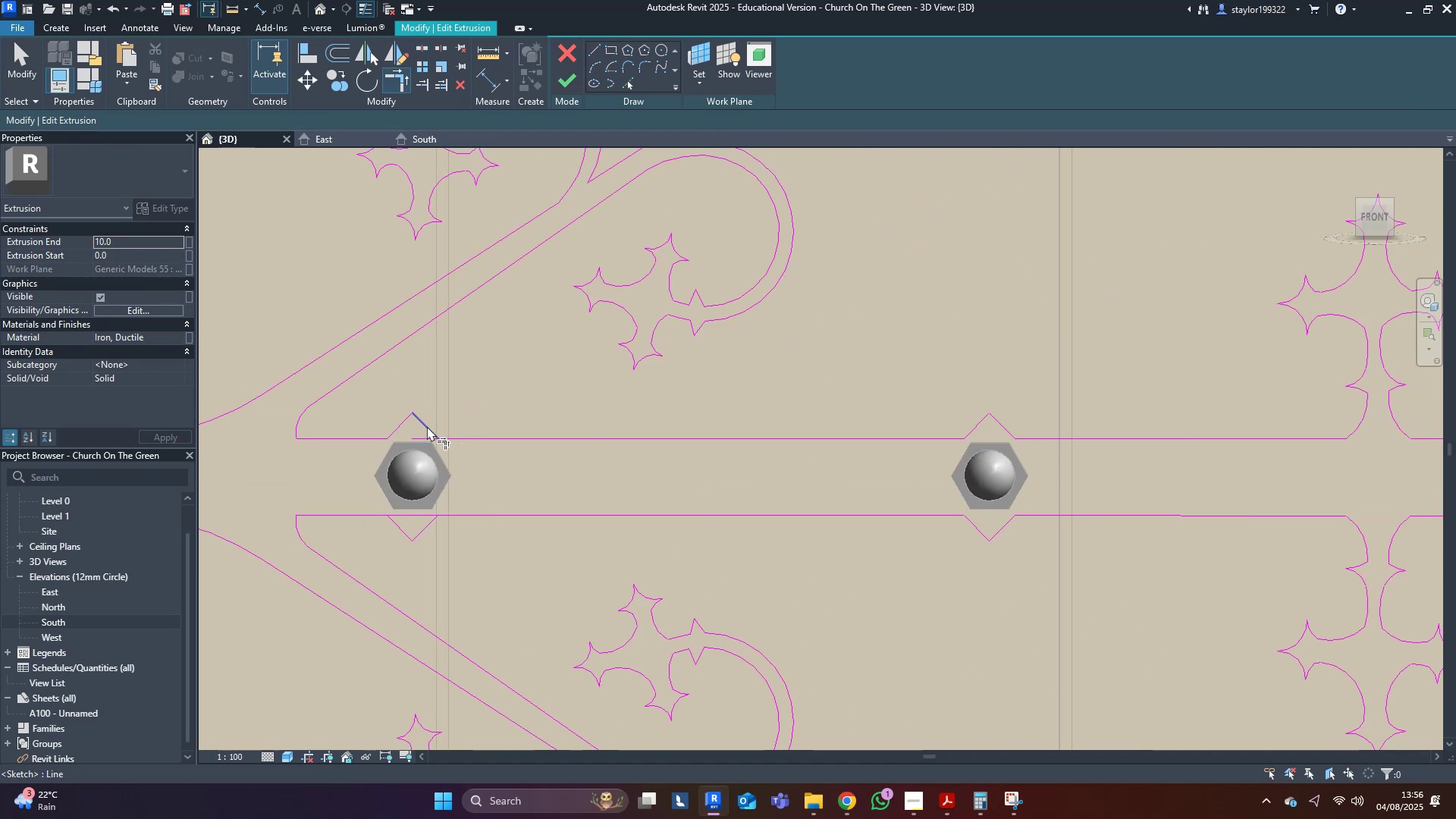 
triple_click([427, 426])
 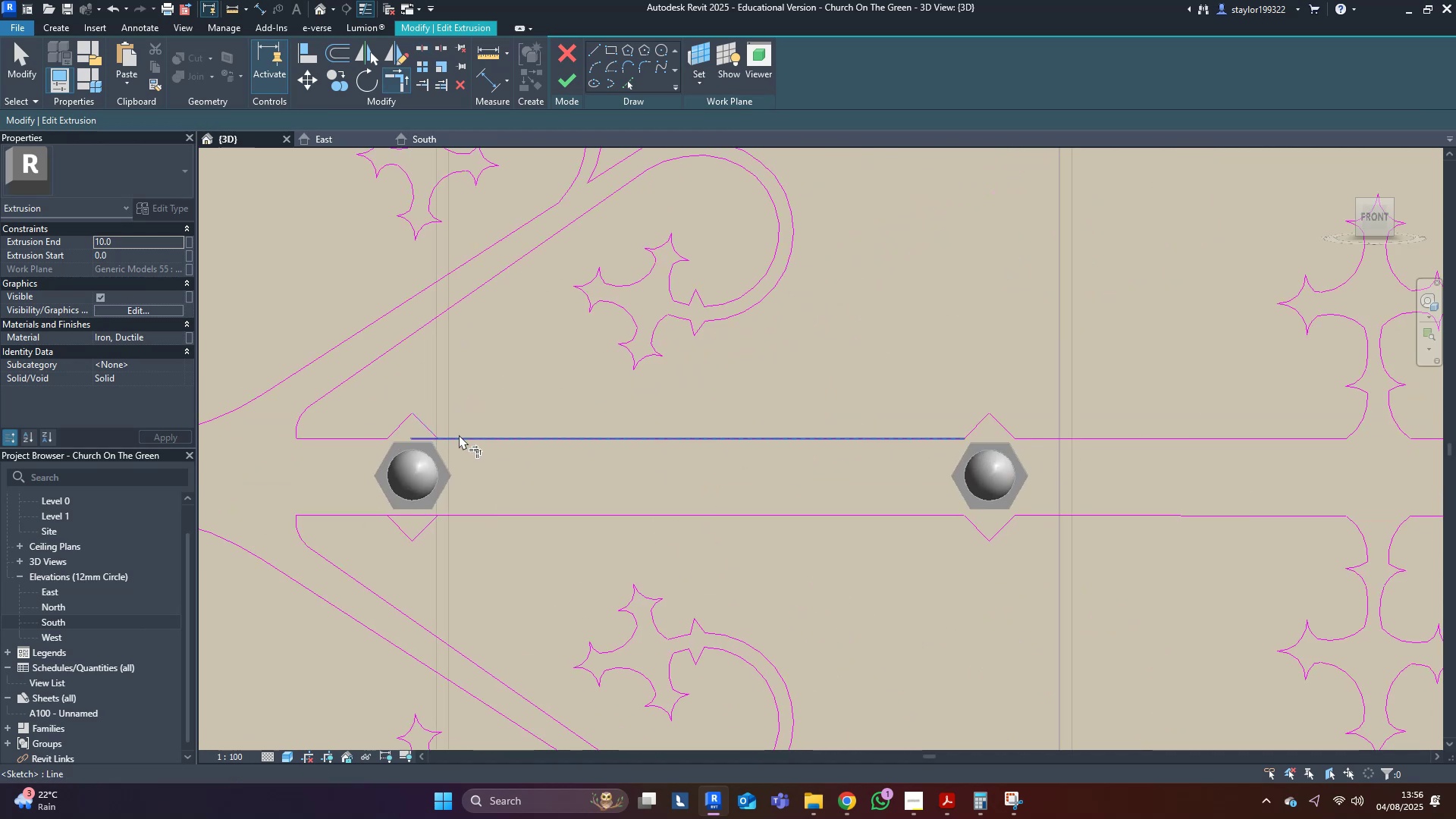 
left_click([459, 435])
 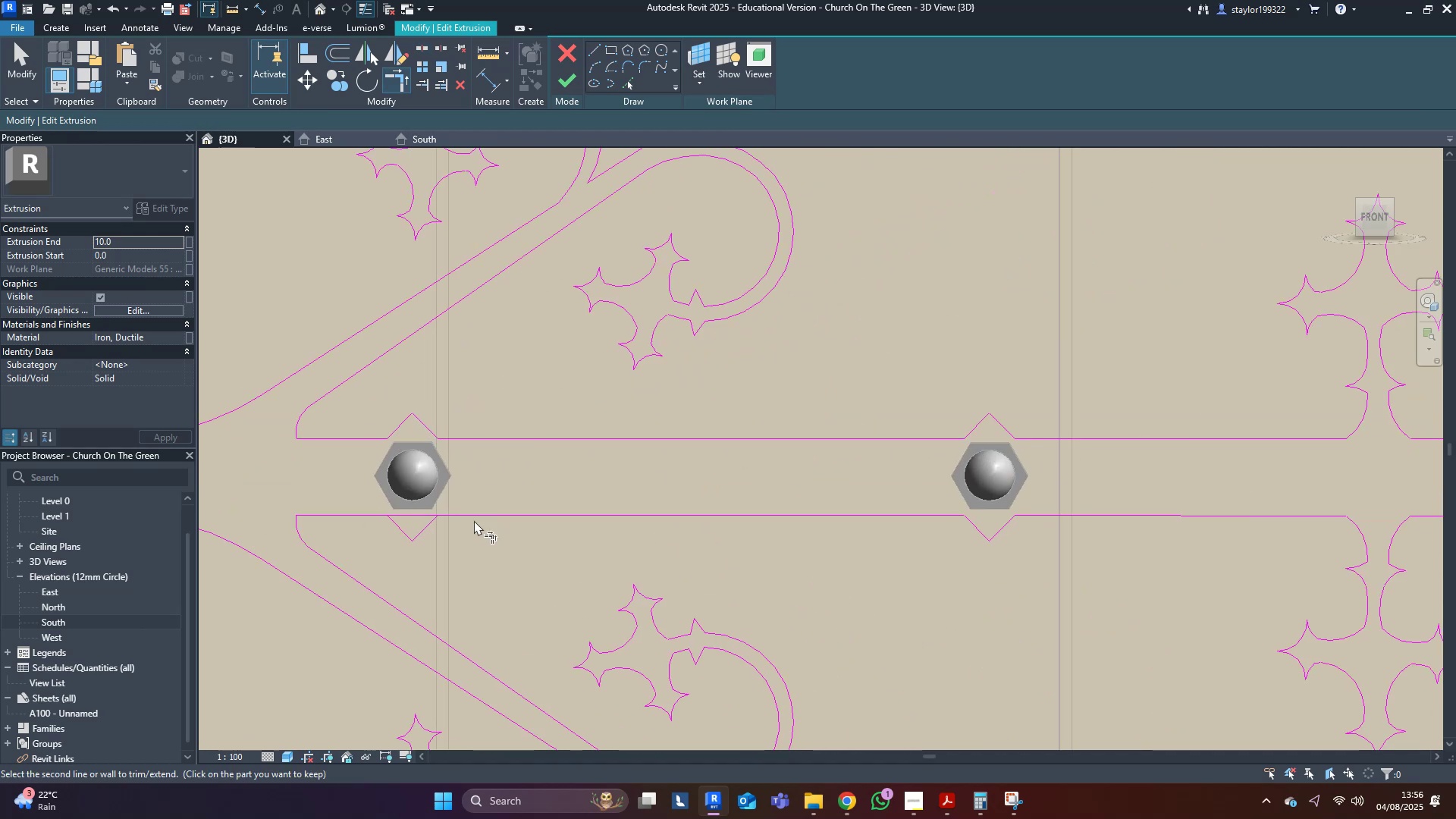 
double_click([422, 527])
 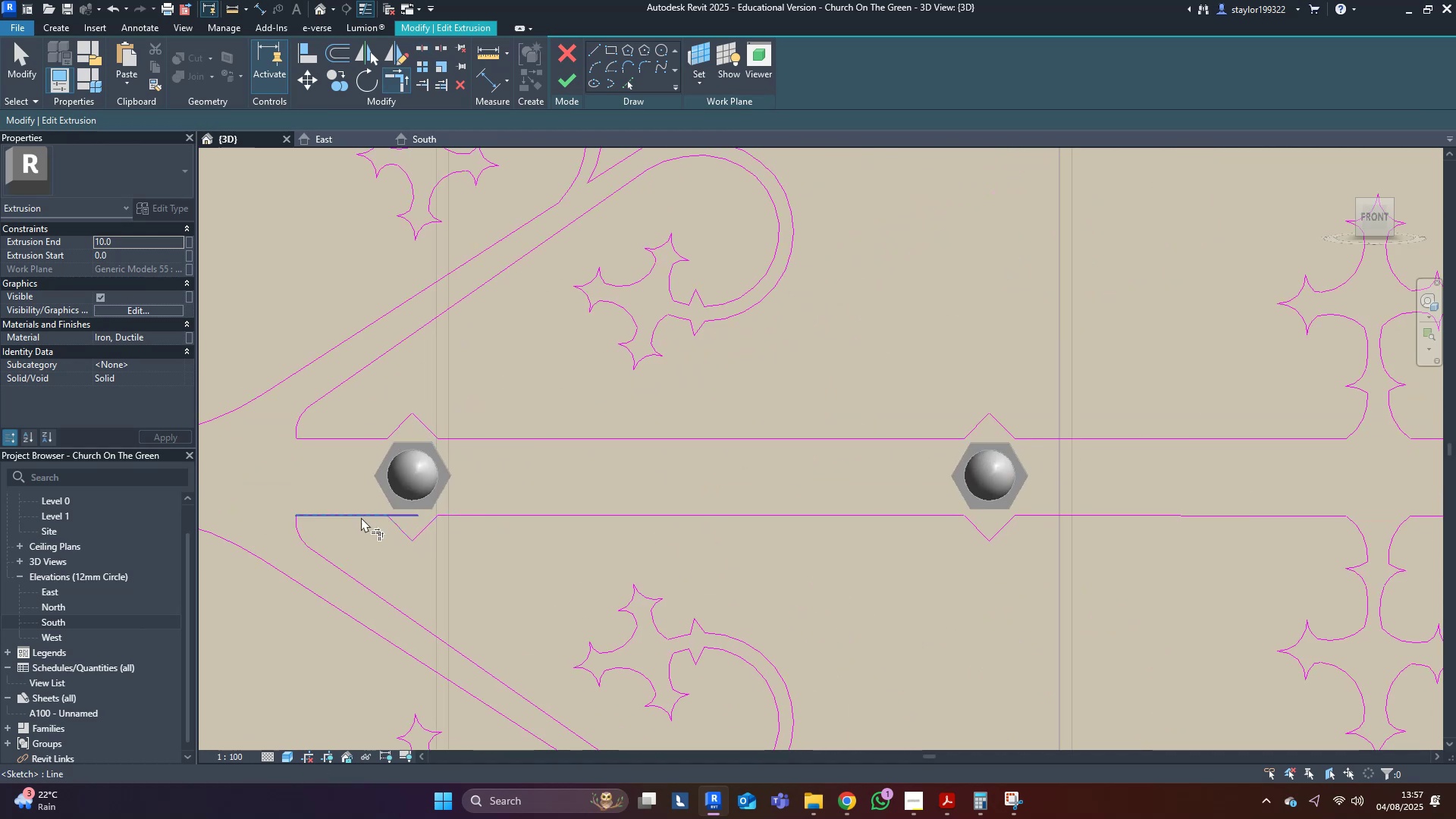 
left_click([357, 514])
 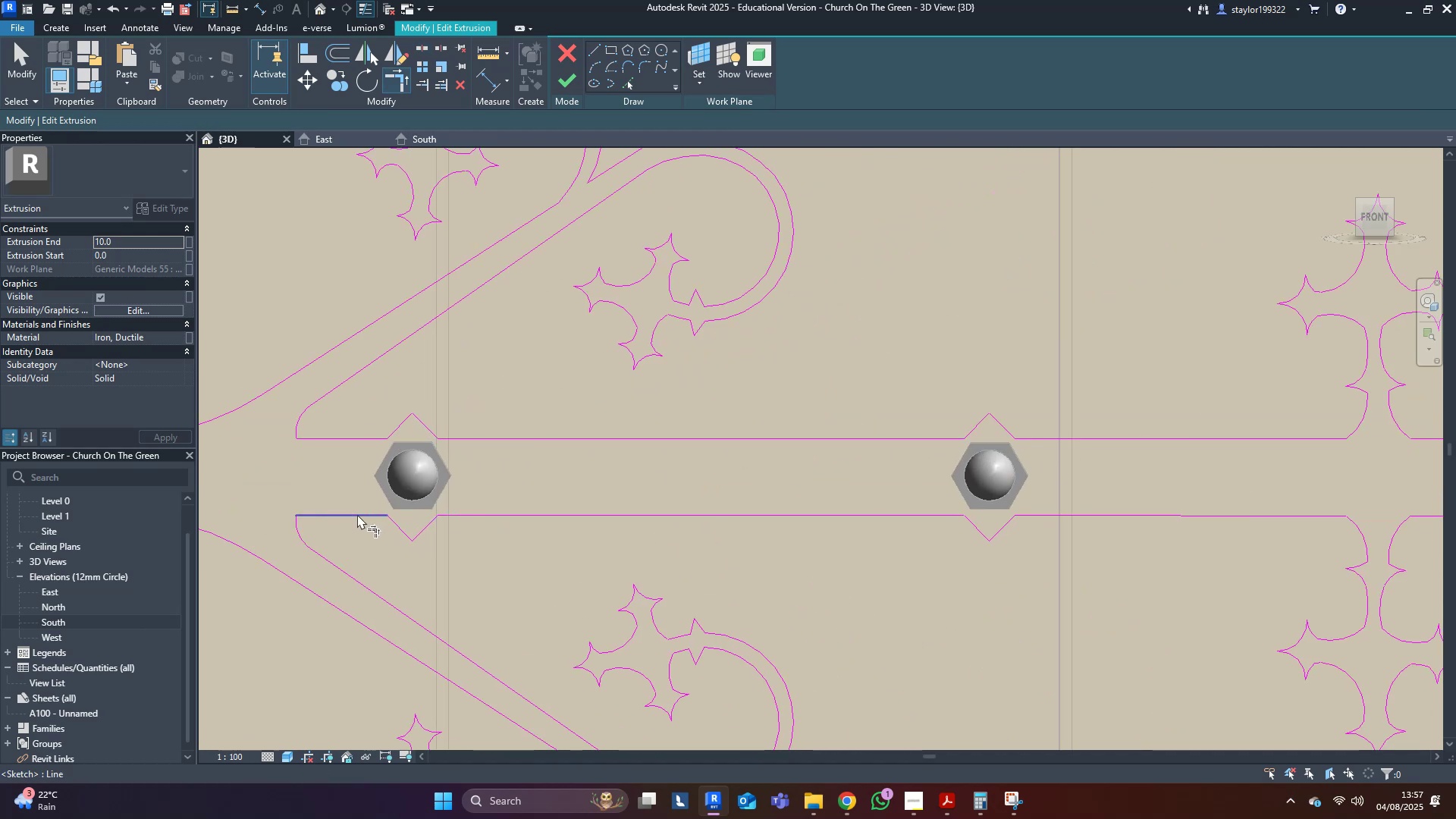 
scroll: coordinate [357, 514], scroll_direction: down, amount: 6.0
 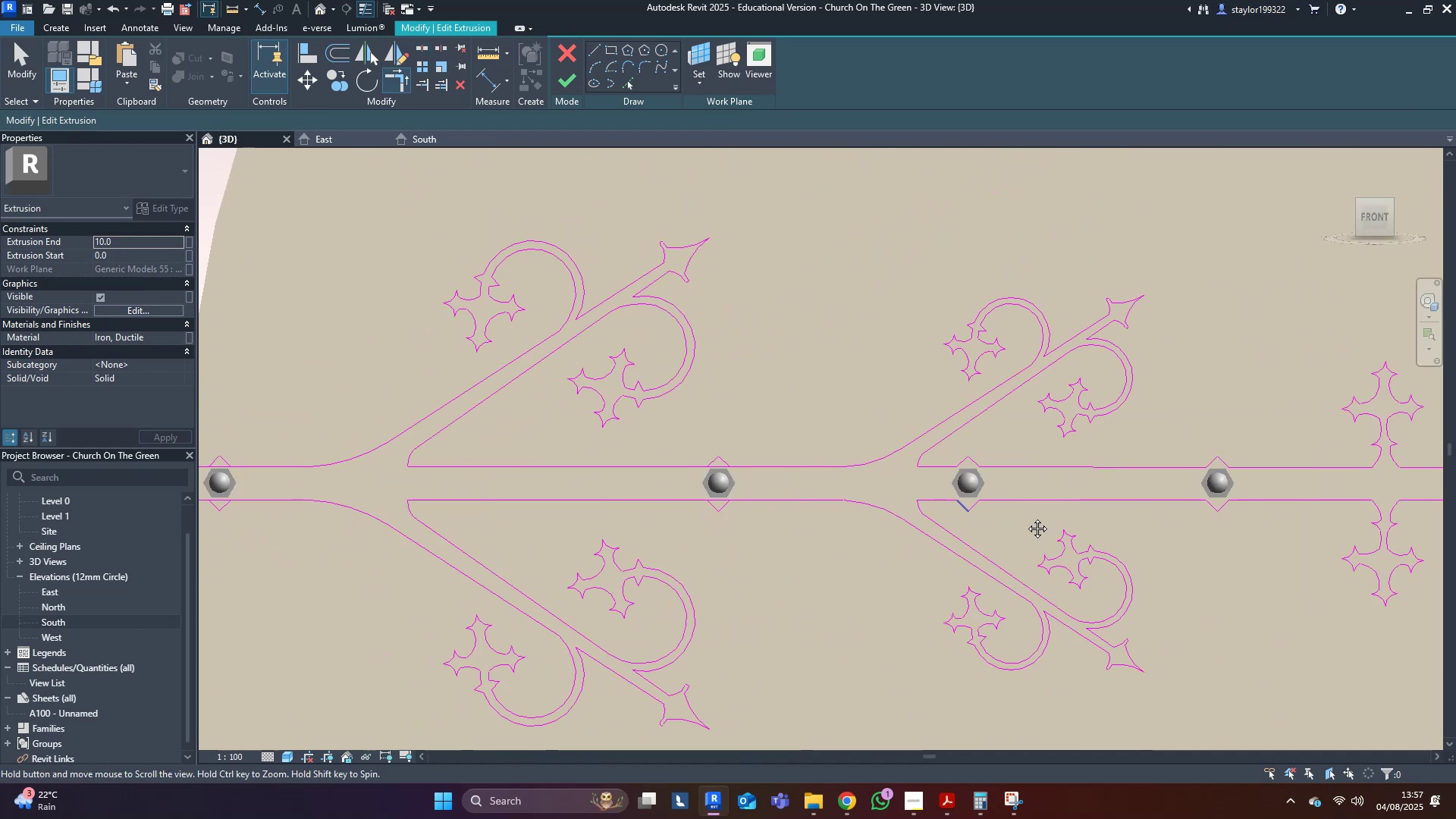 
scroll: coordinate [748, 471], scroll_direction: up, amount: 4.0
 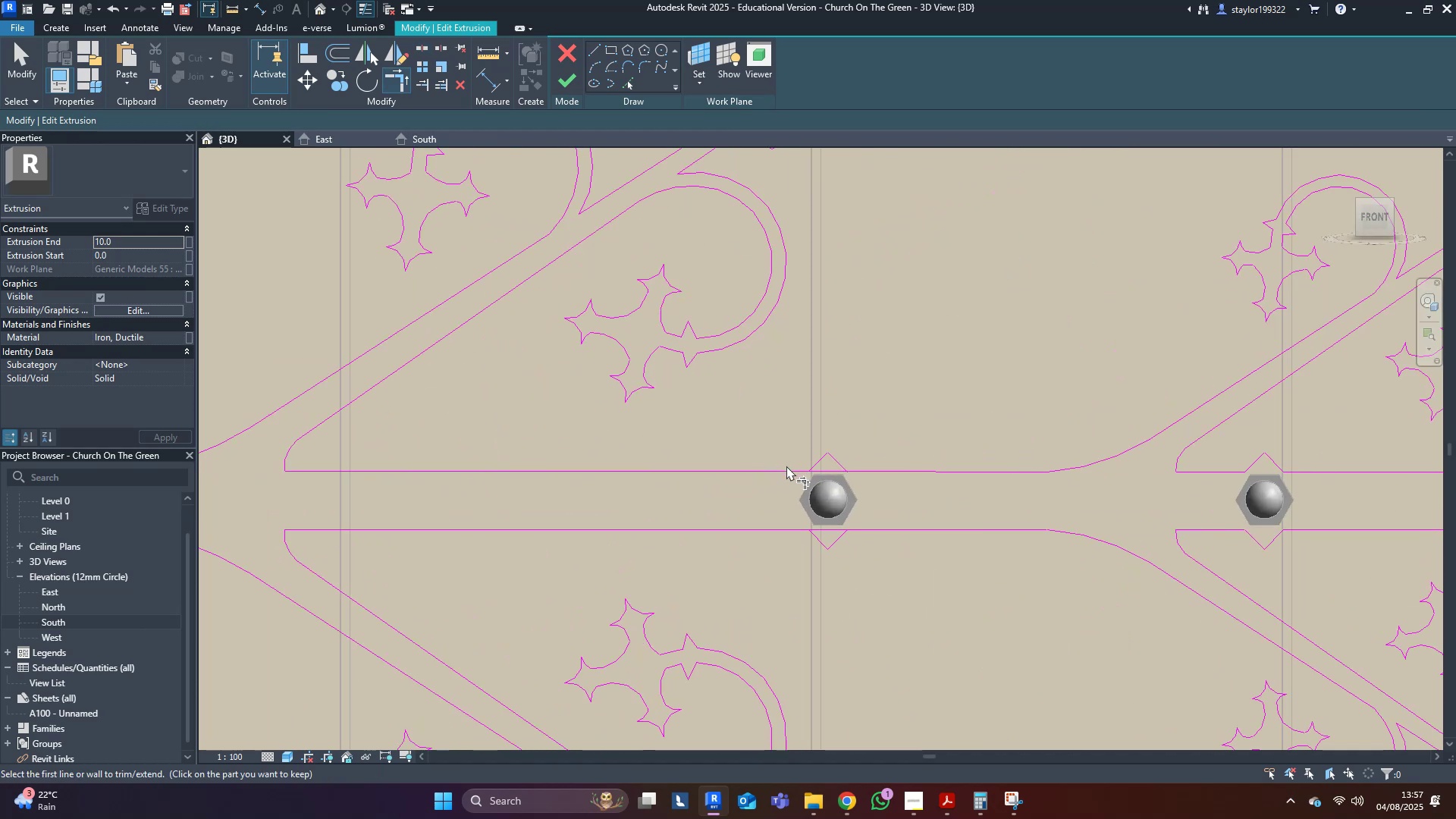 
left_click([783, 469])
 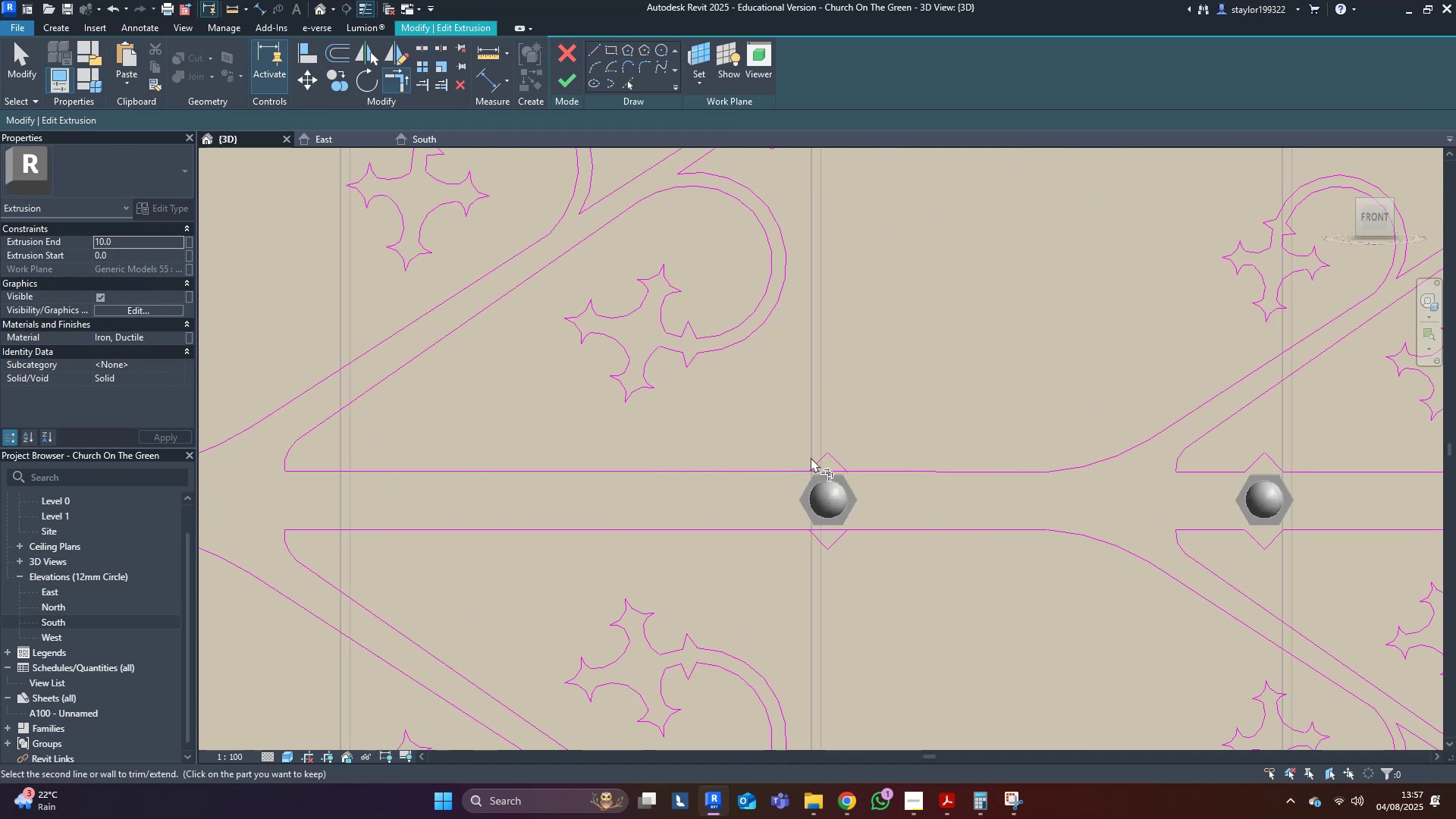 
left_click([813, 460])
 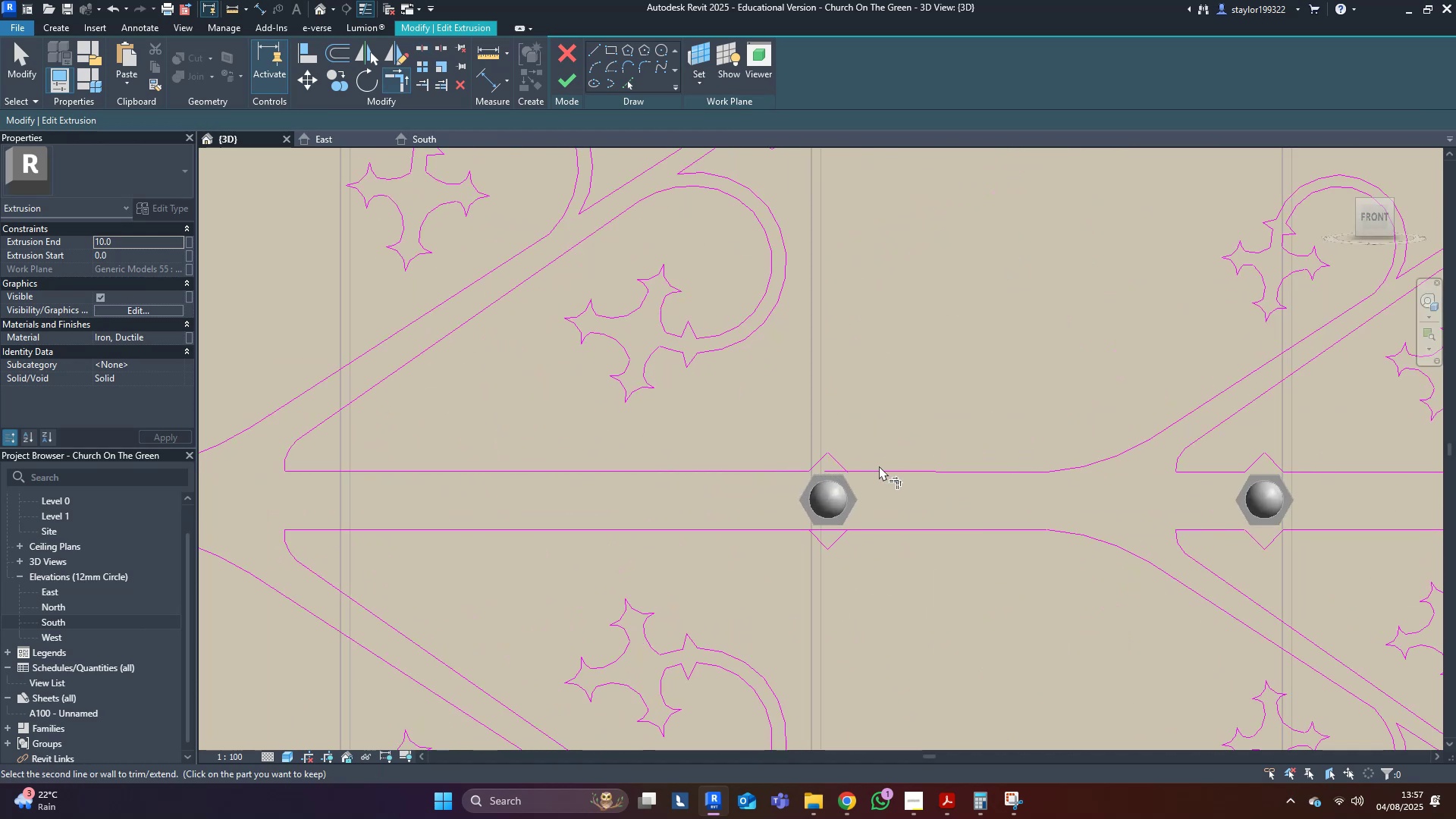 
triple_click([880, 470])
 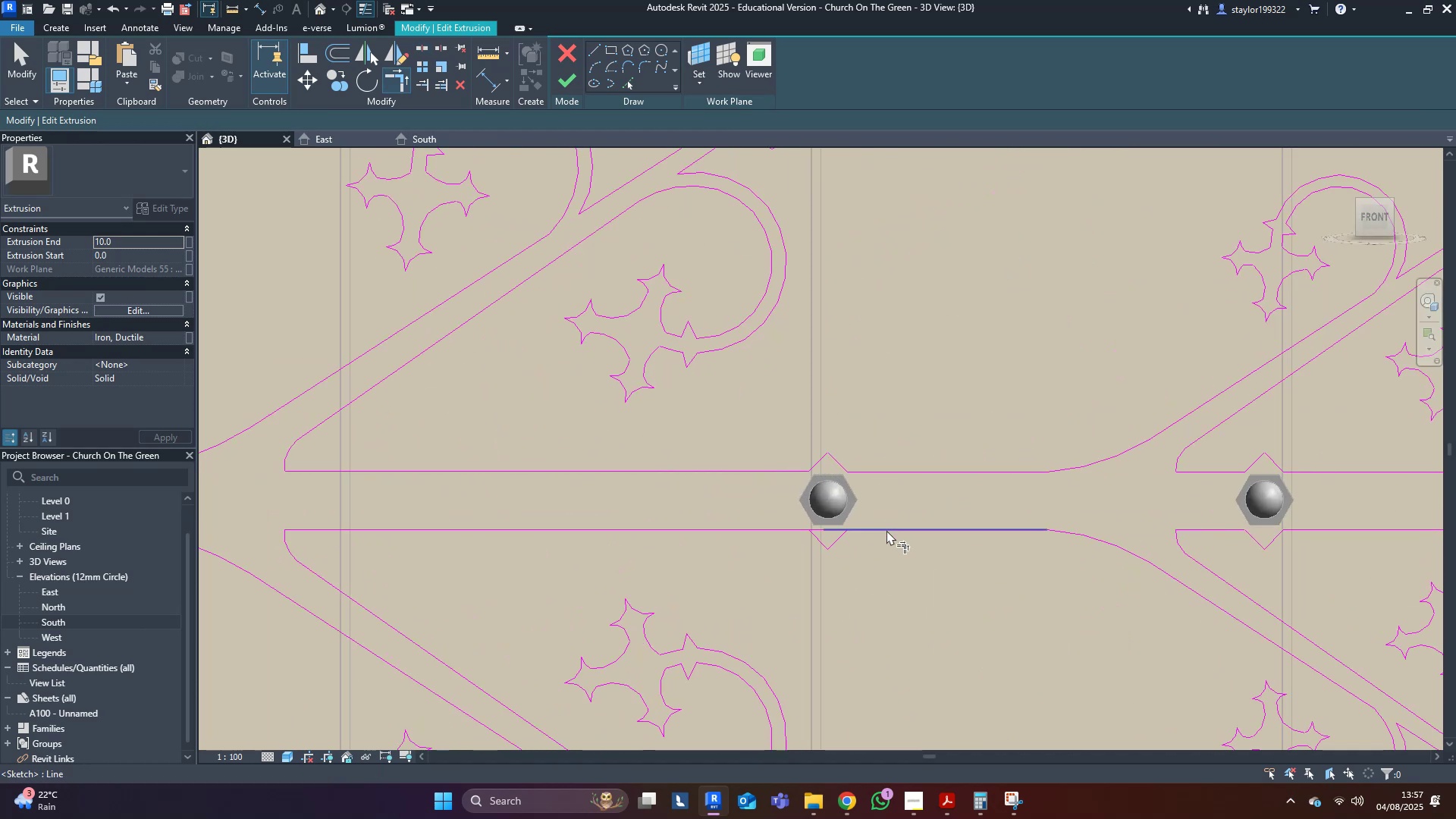 
triple_click([886, 530])
 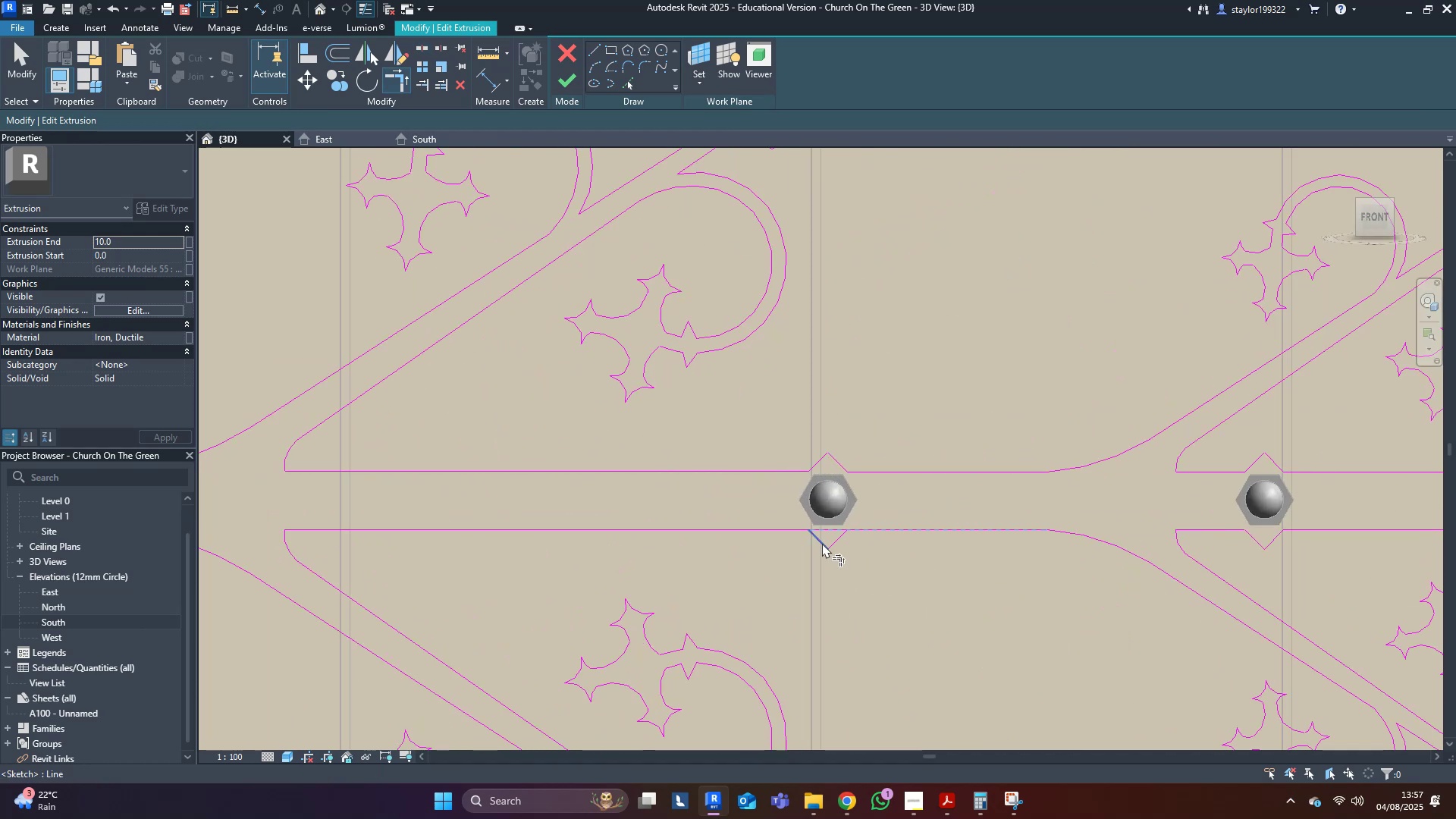 
triple_click([822, 543])
 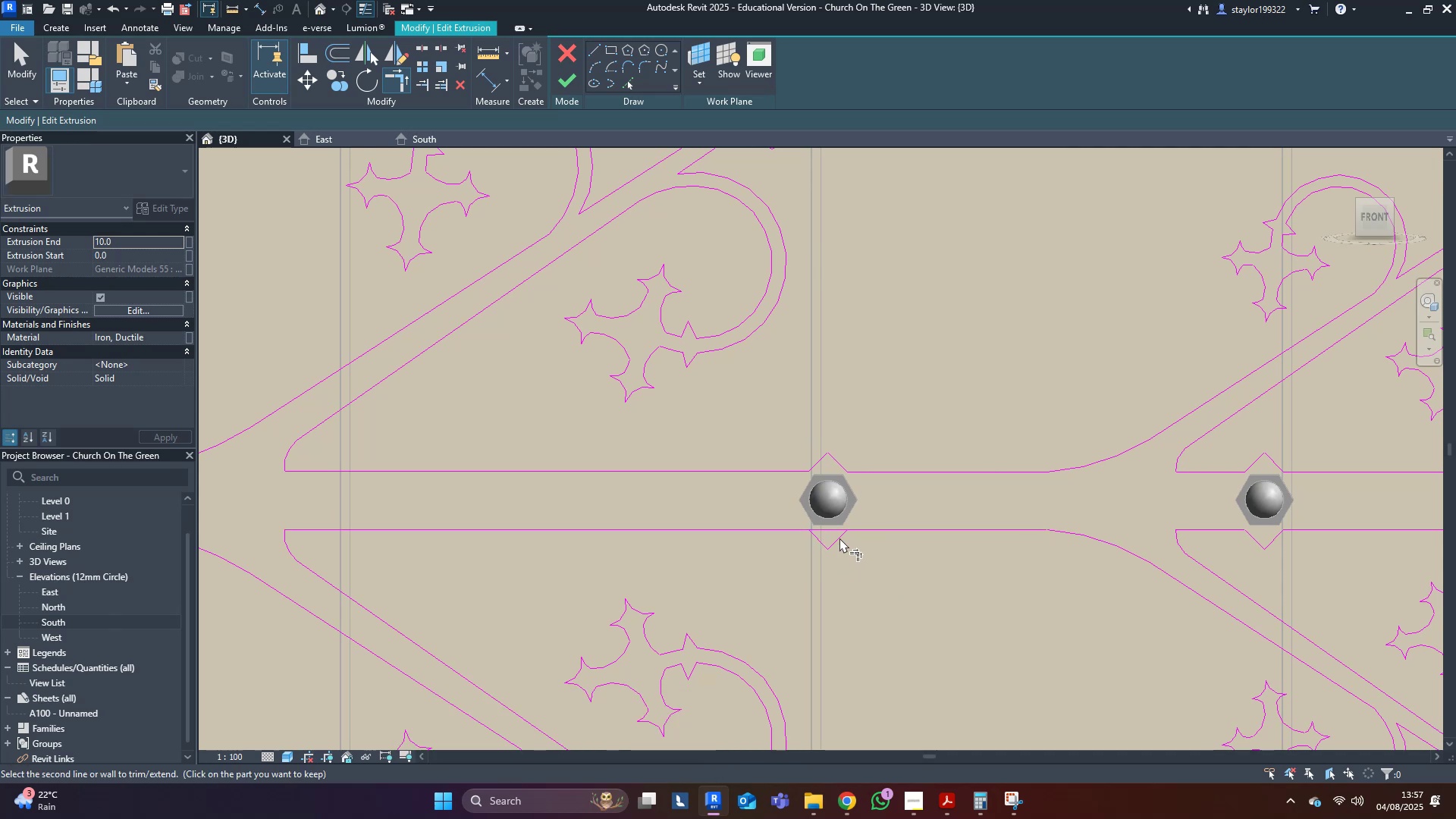 
double_click([893, 524])
 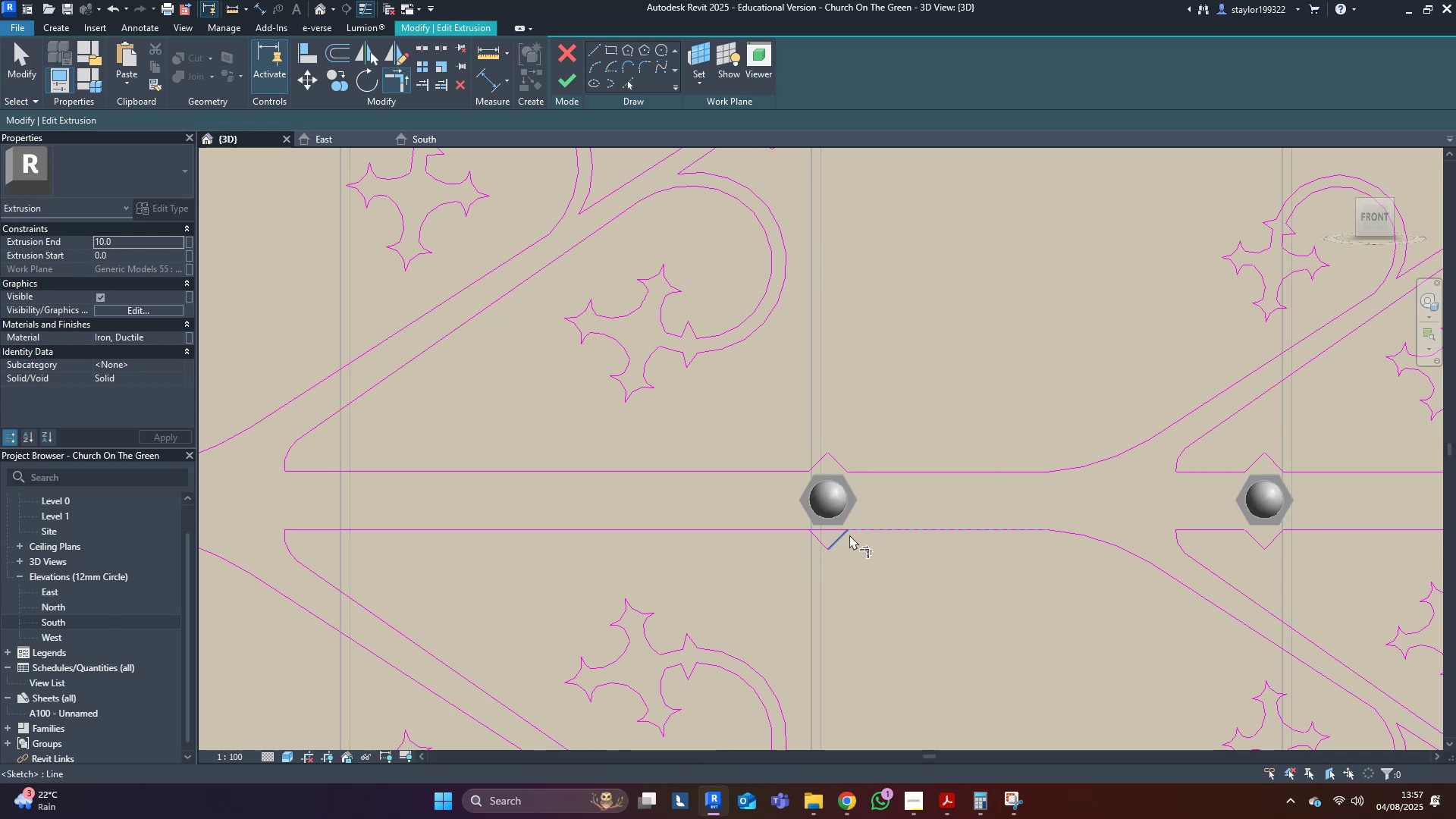 
left_click([849, 535])
 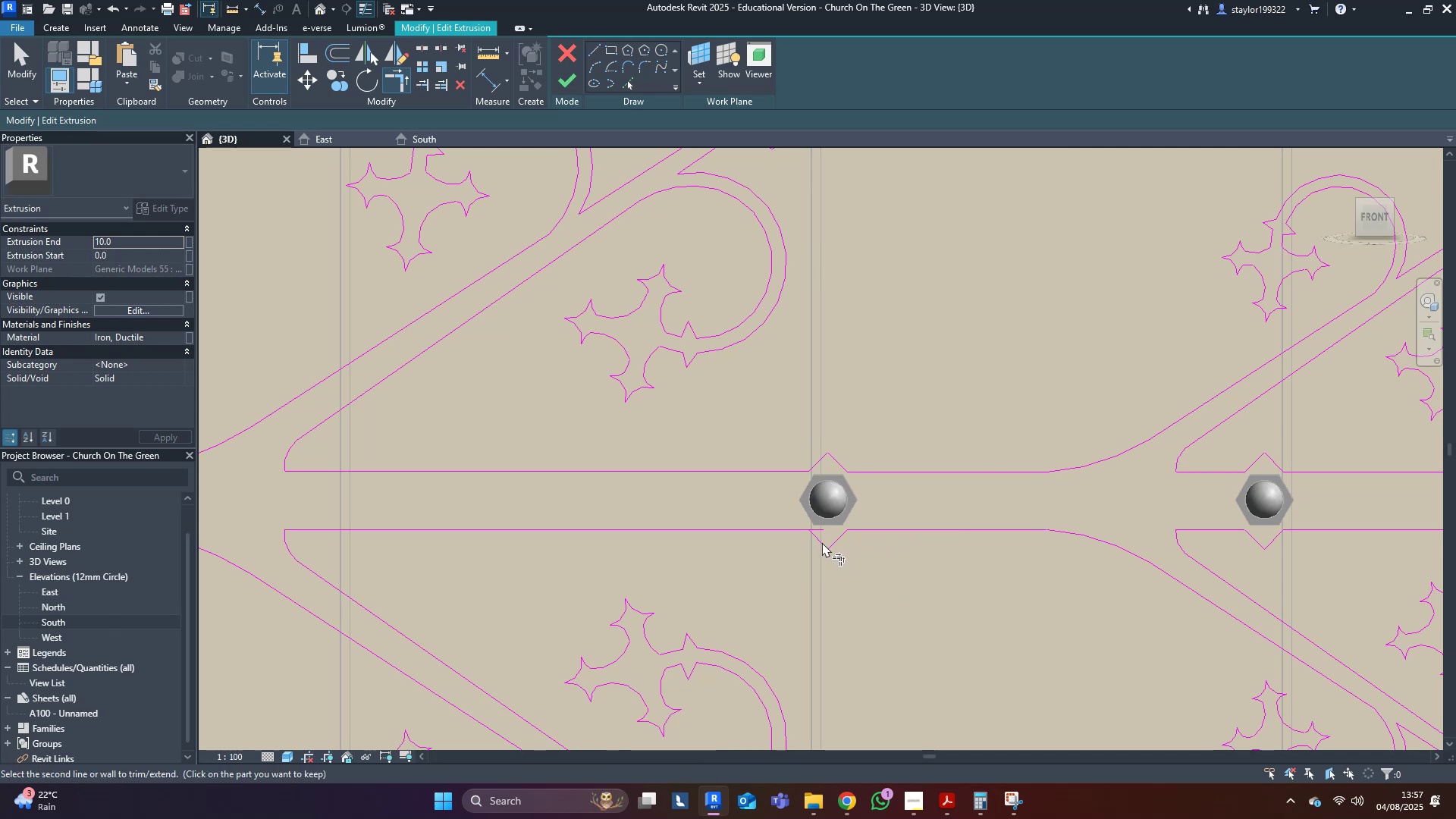 
double_click([788, 538])
 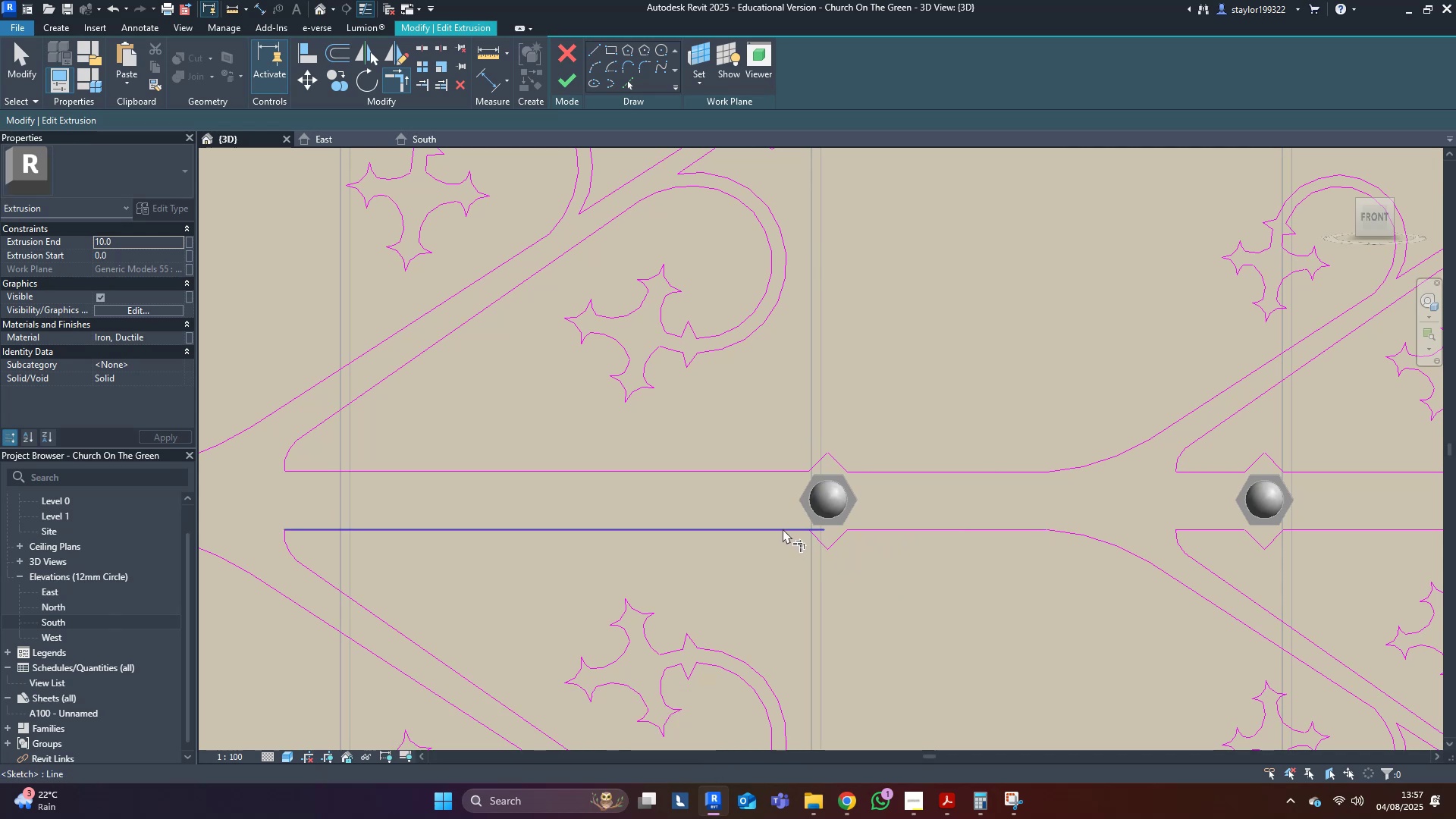 
triple_click([782, 529])
 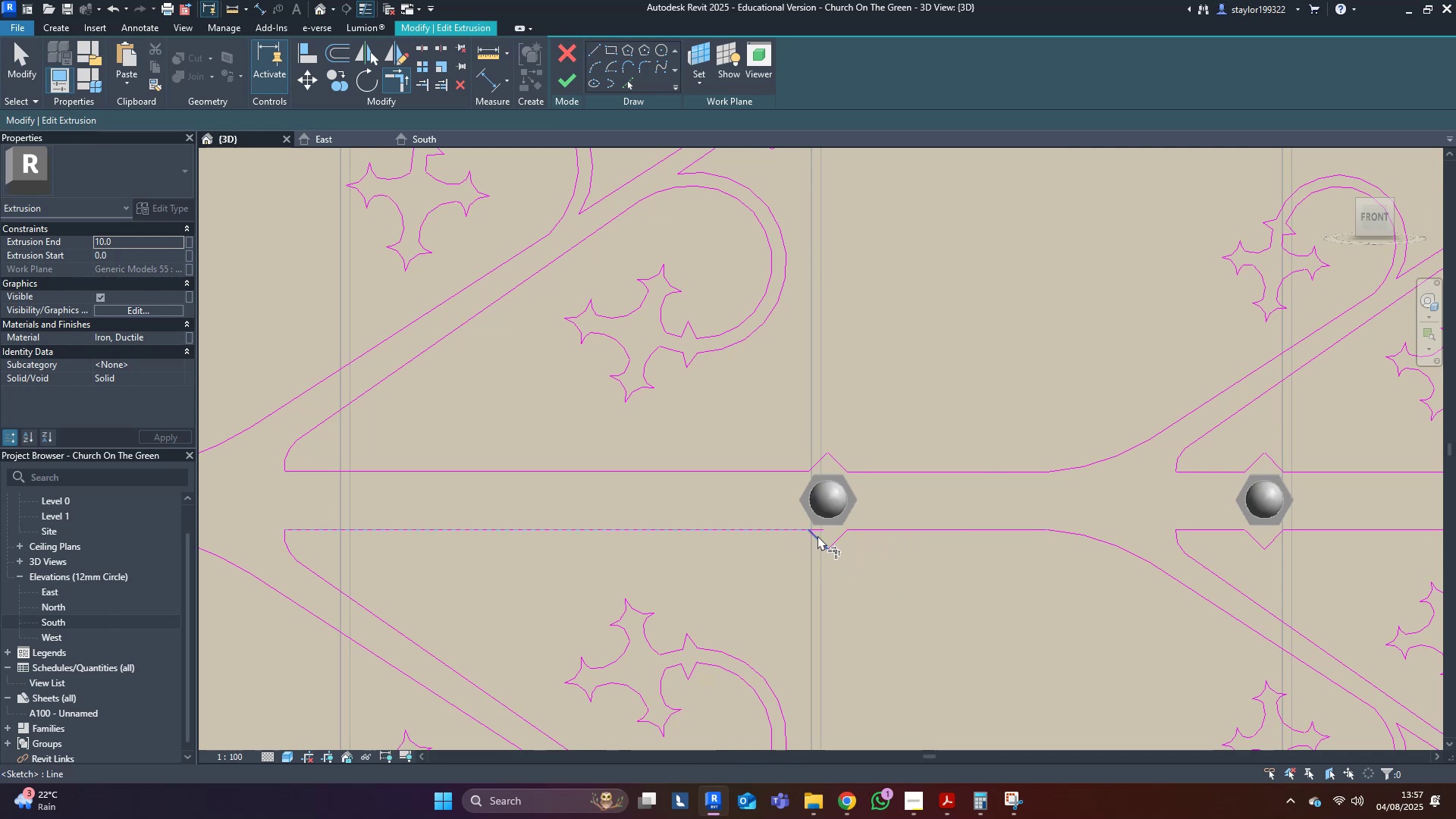 
triple_click([817, 535])
 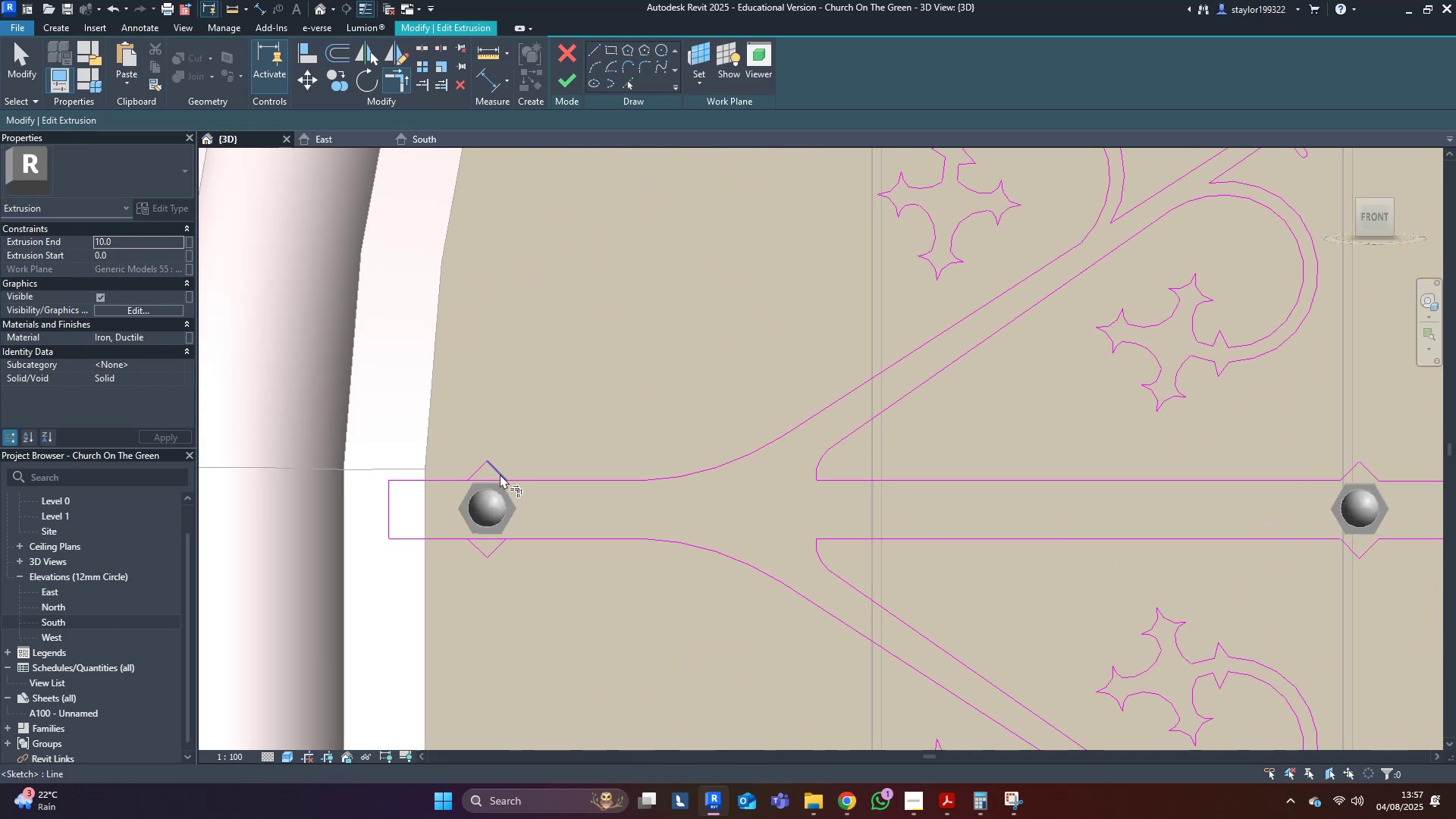 
double_click([517, 481])
 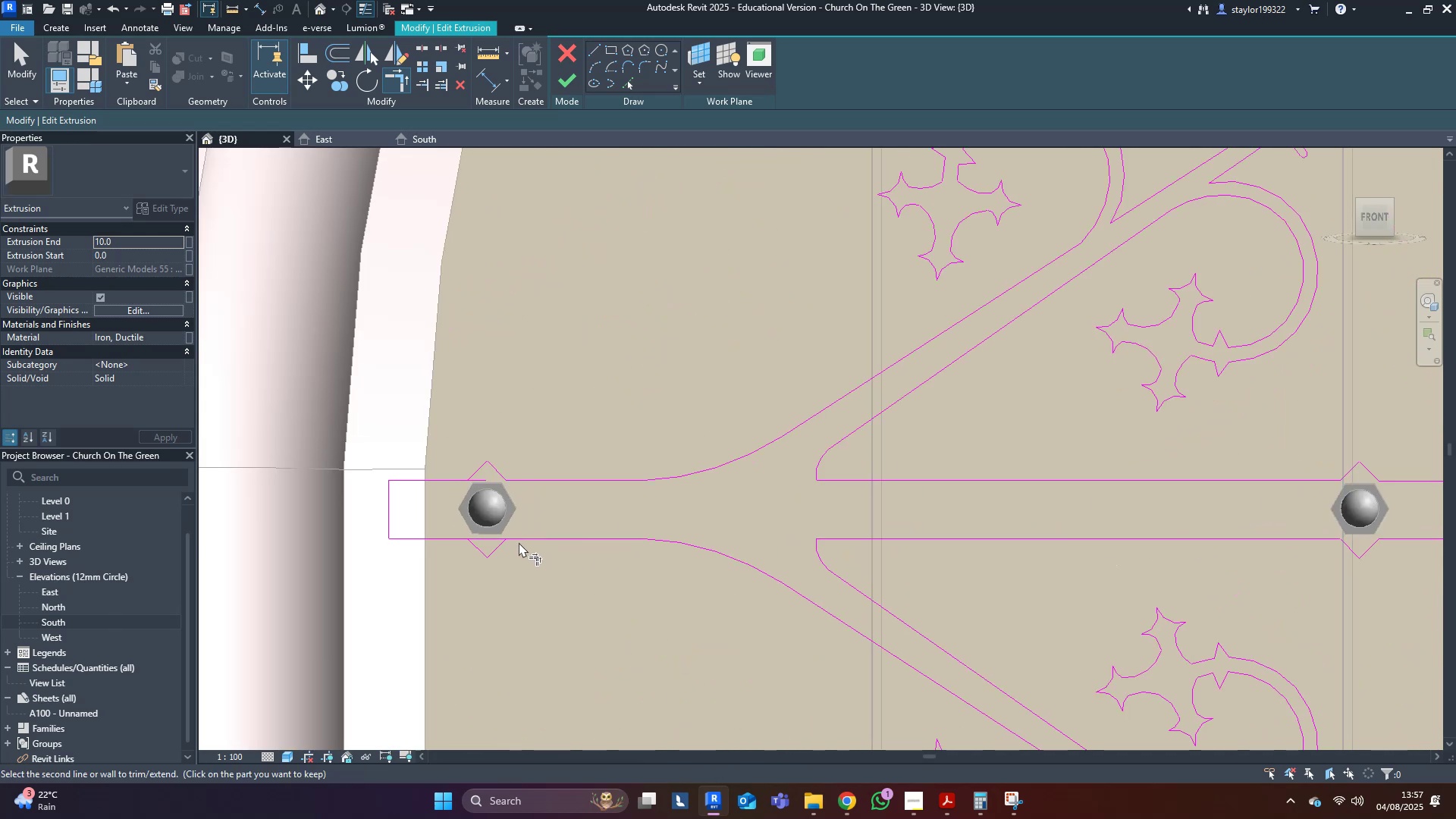 
double_click([506, 546])
 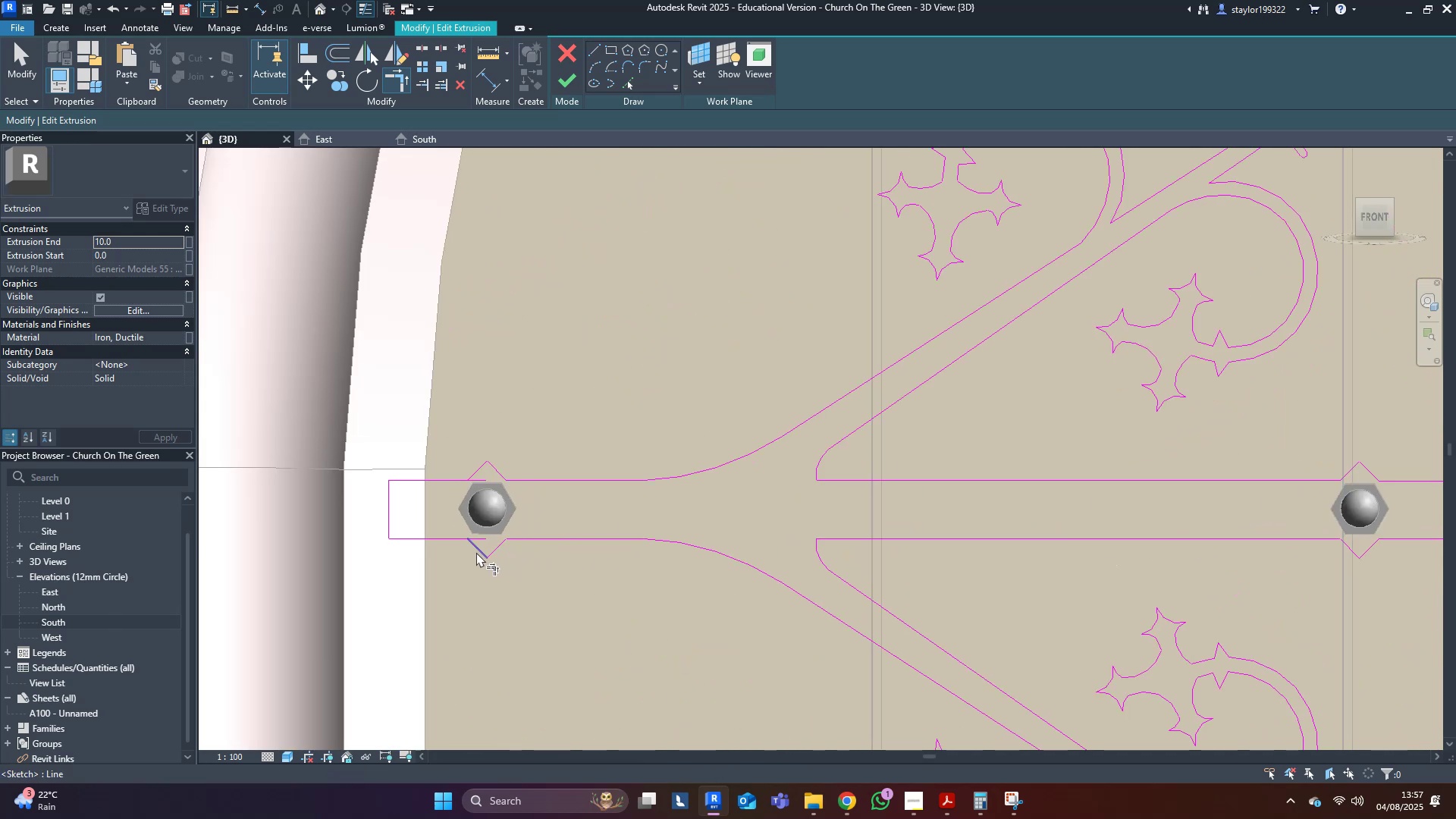 
triple_click([476, 552])
 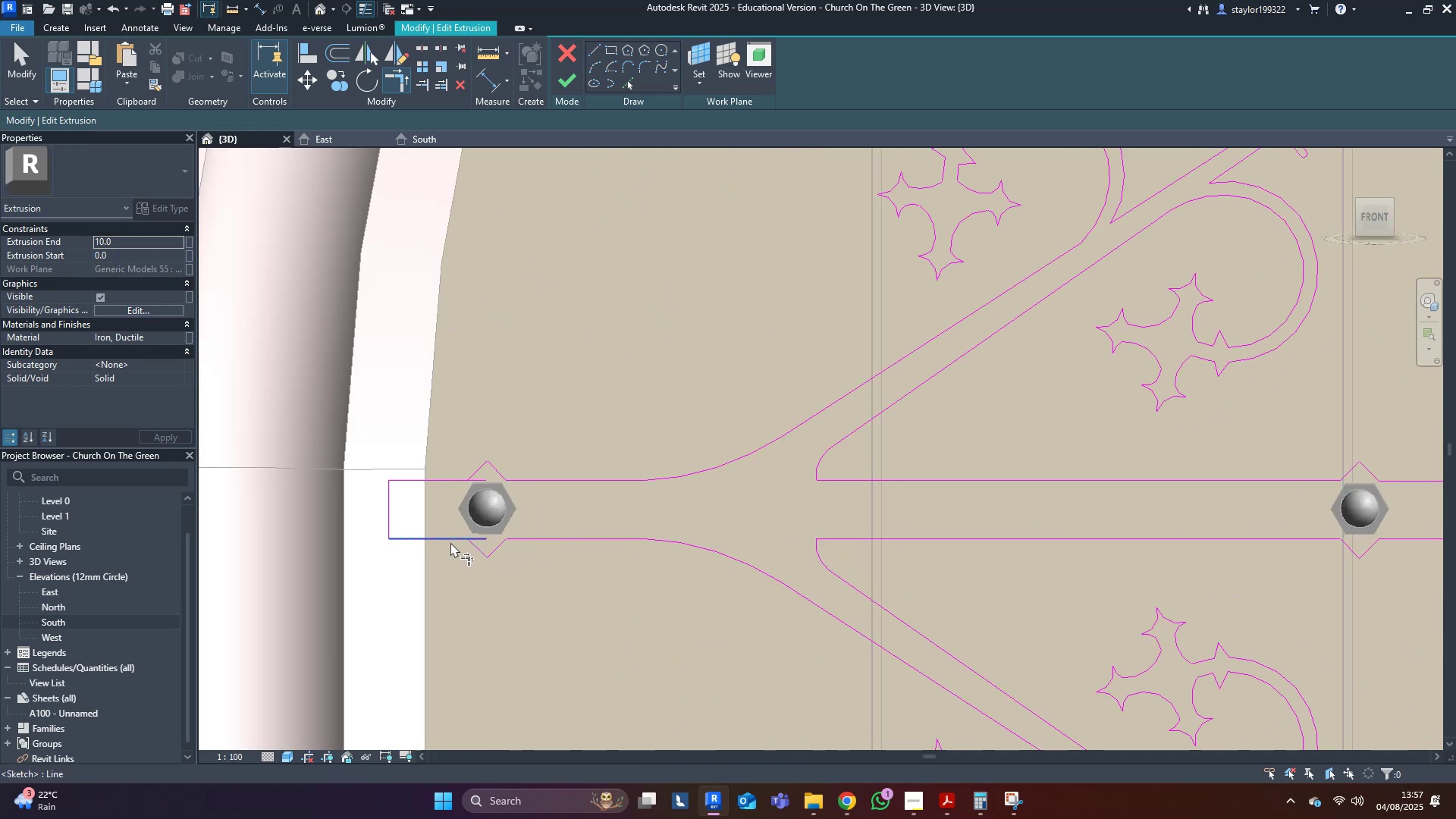 
triple_click([450, 542])
 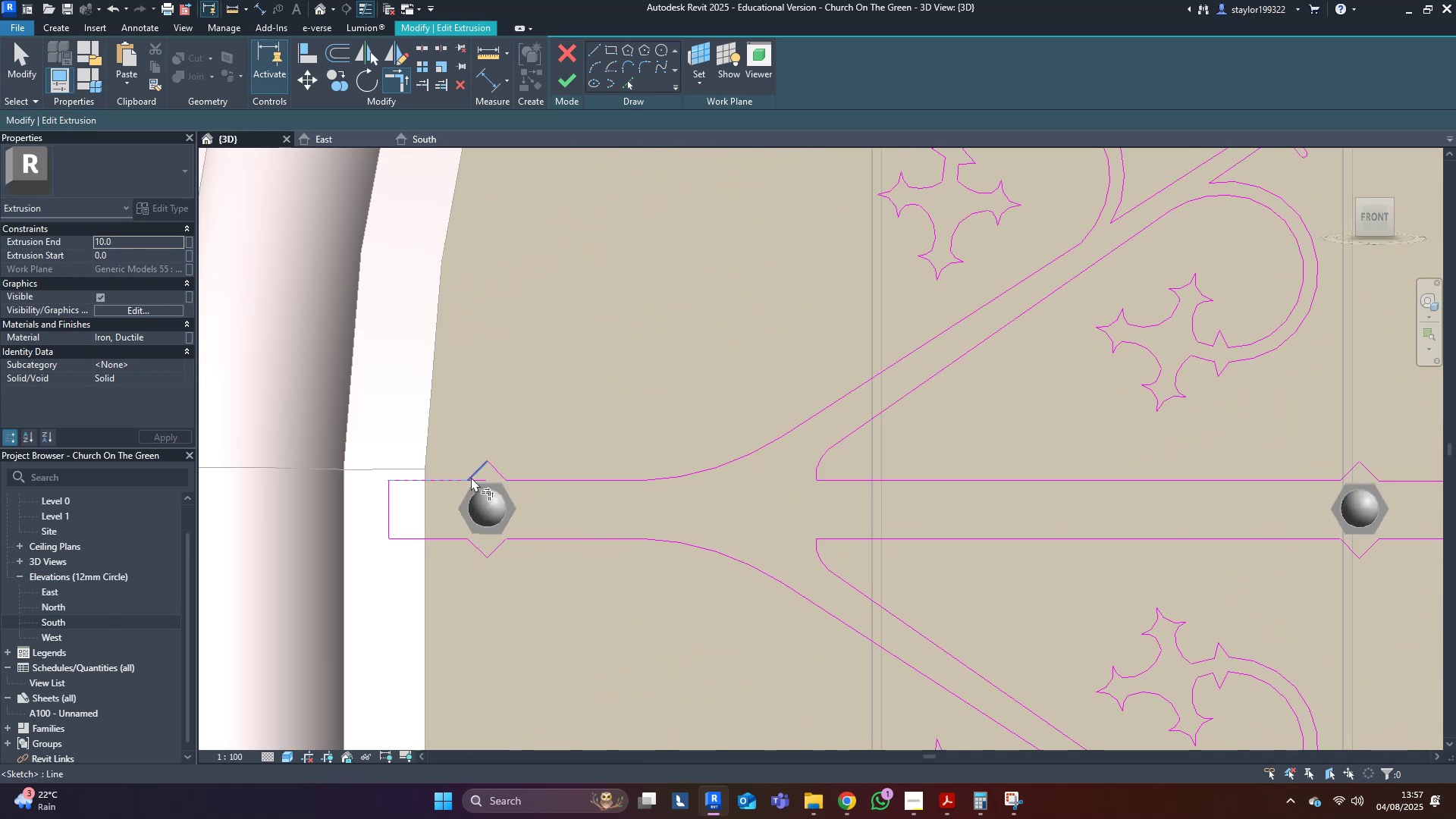 
double_click([477, 472])
 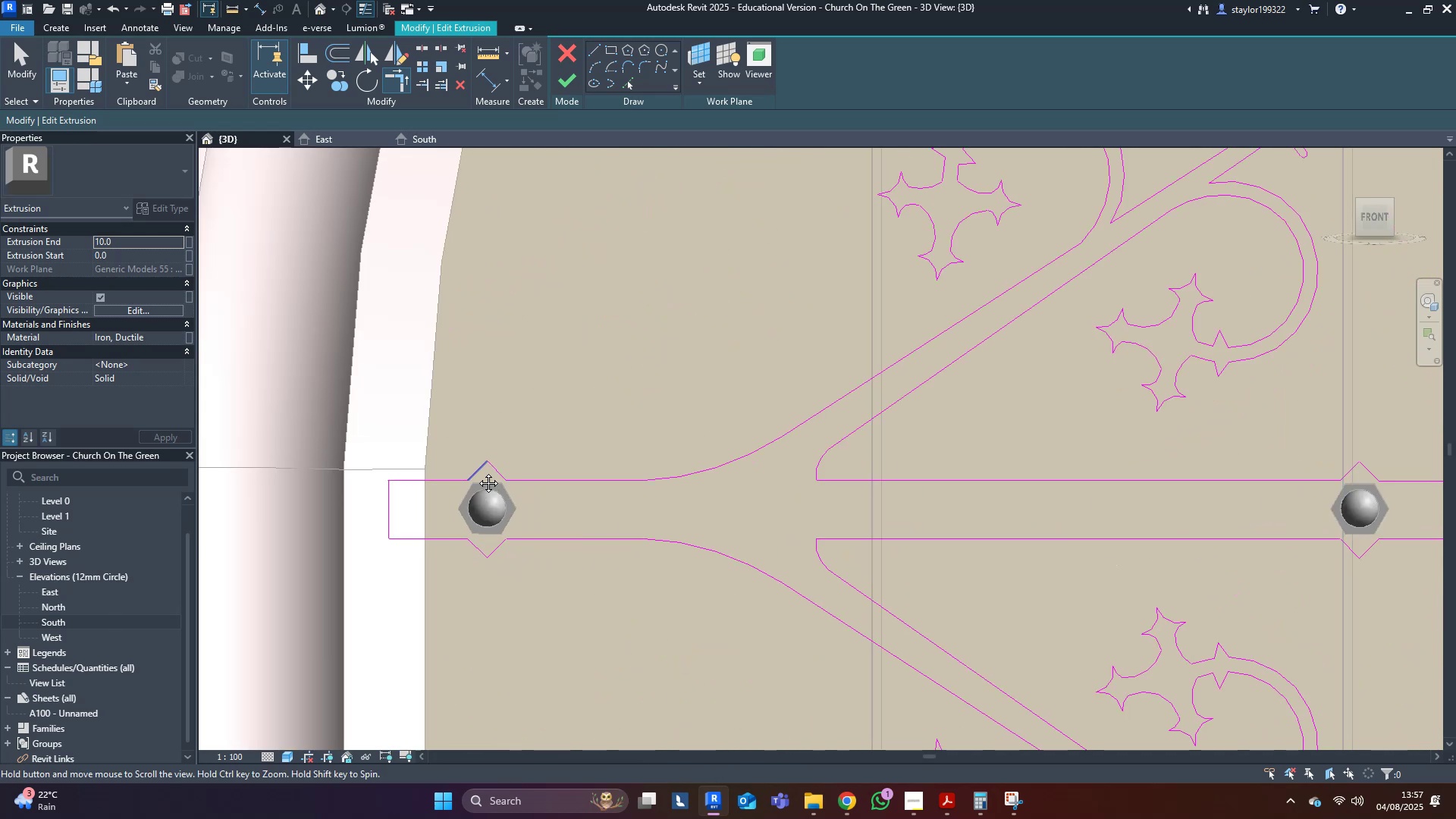 
middle_click([477, 472])
 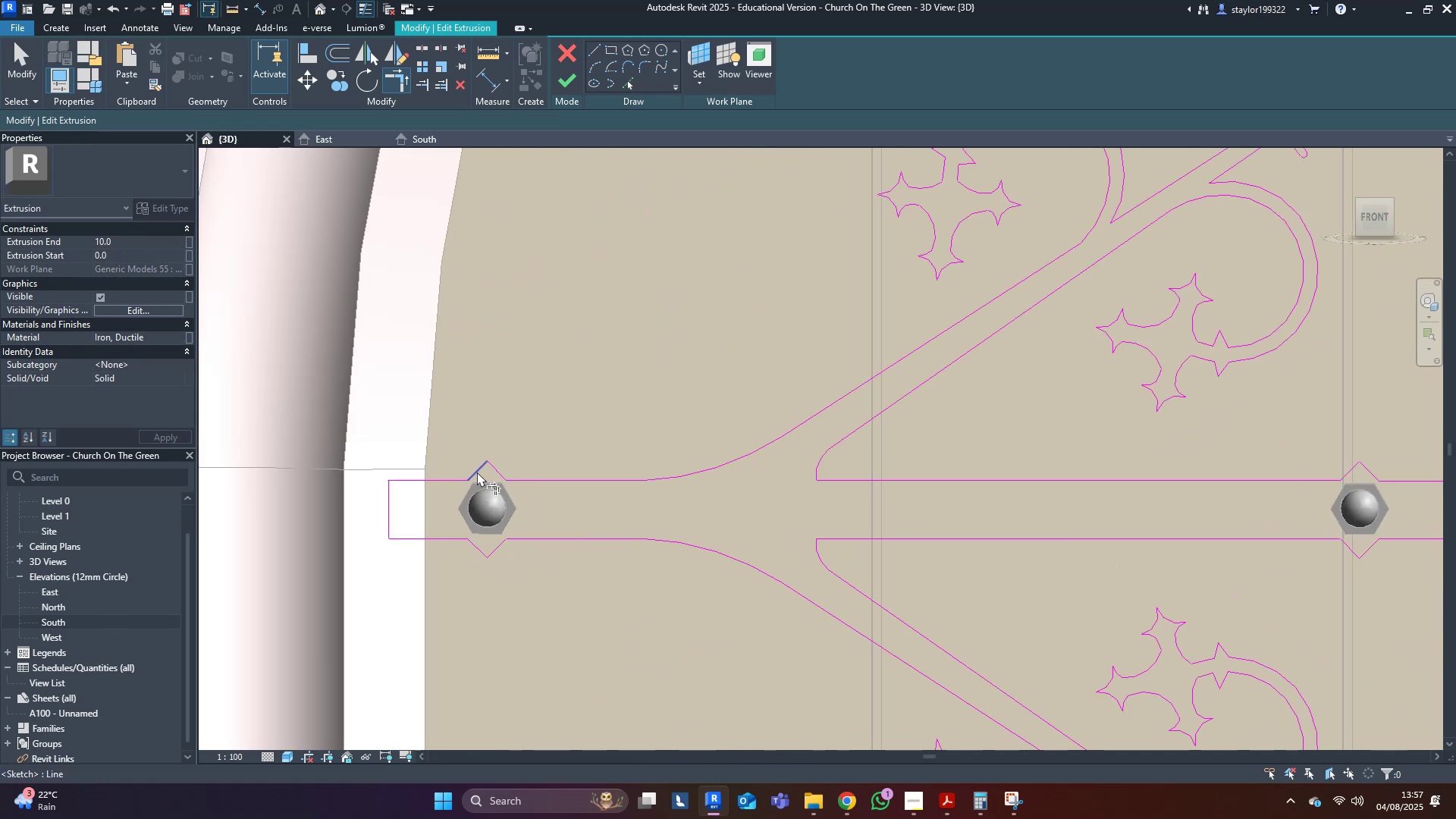 
scroll: coordinate [475, 472], scroll_direction: down, amount: 13.0
 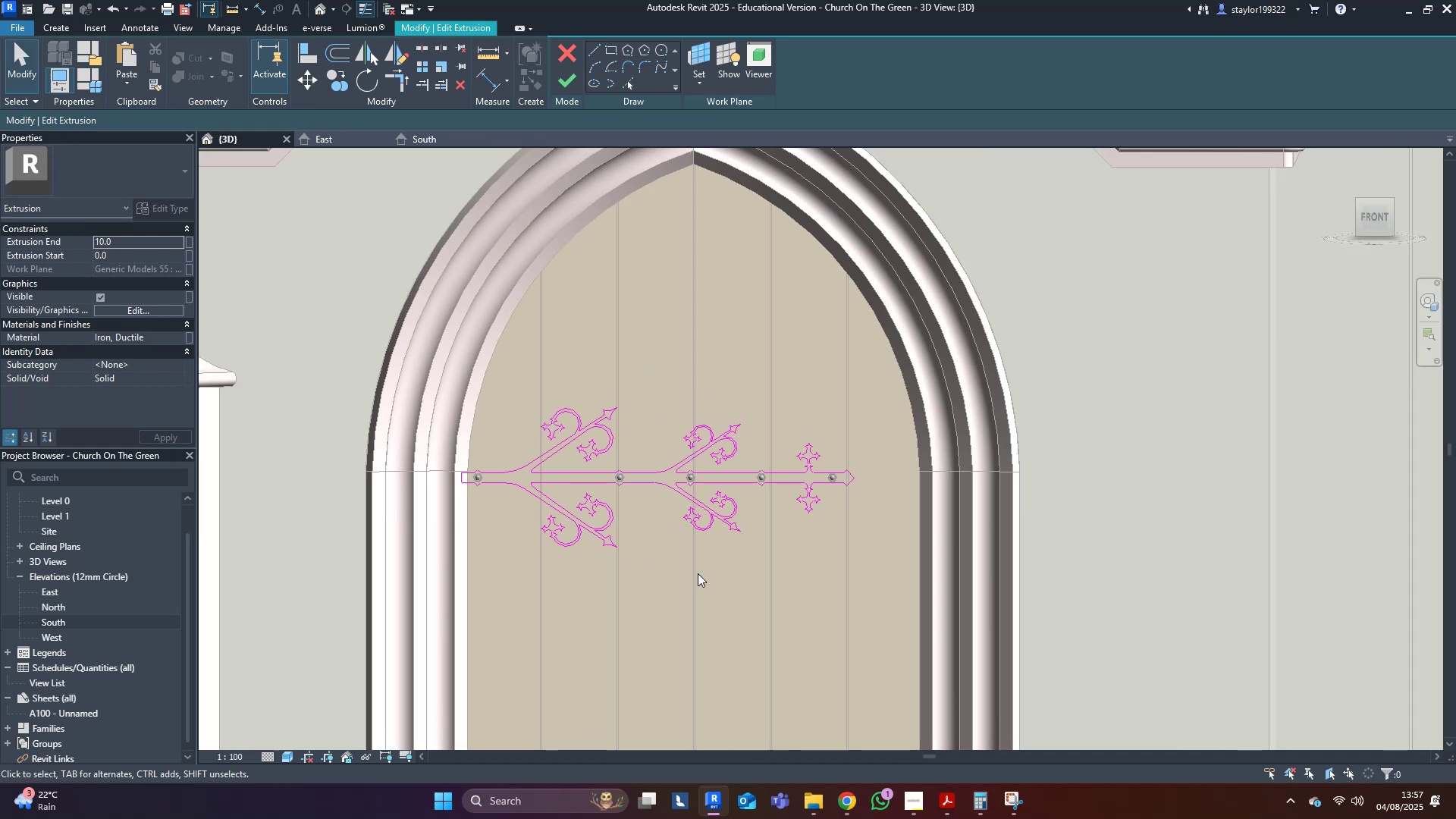 
type(md)
 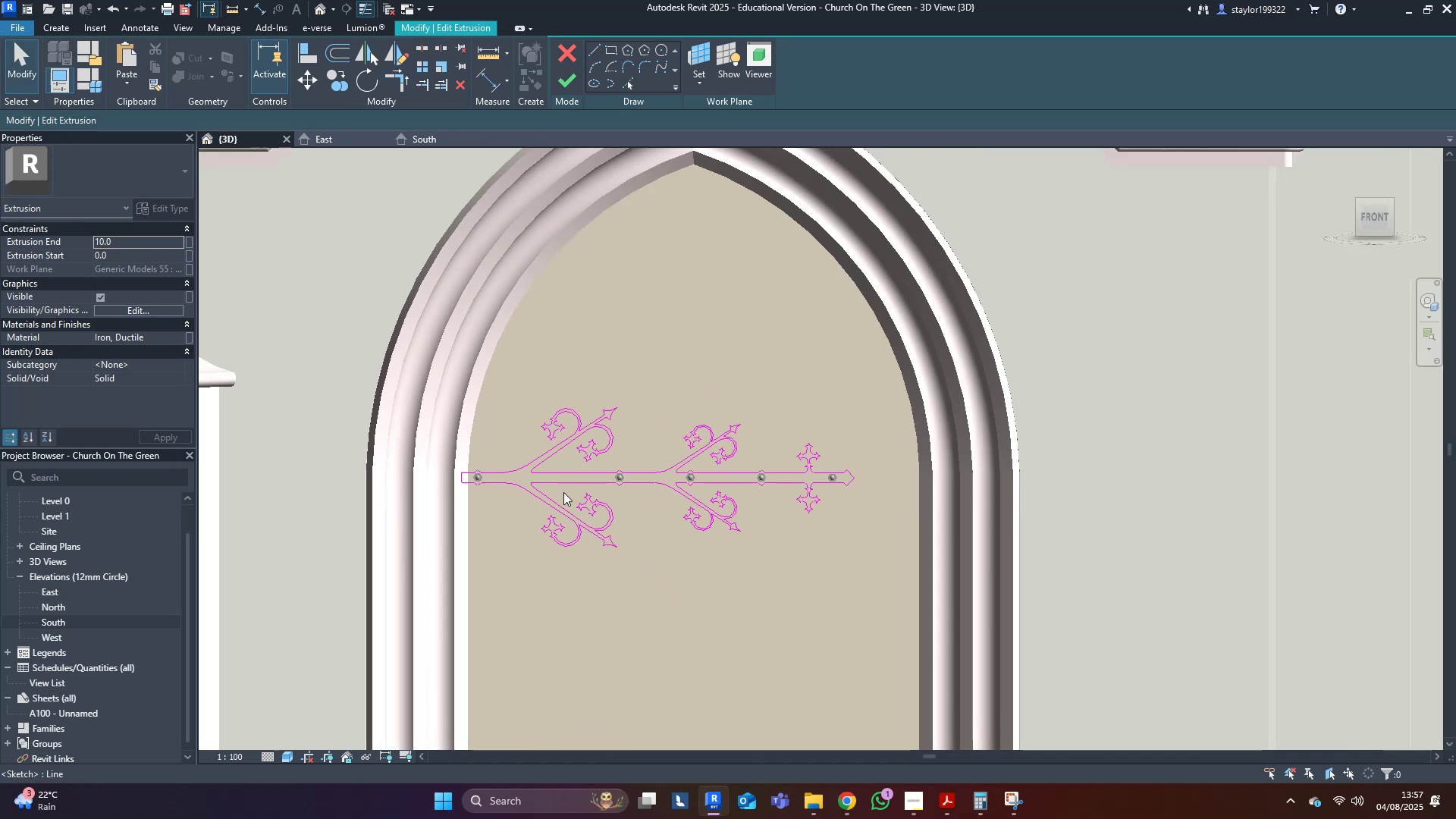 
left_click([698, 577])
 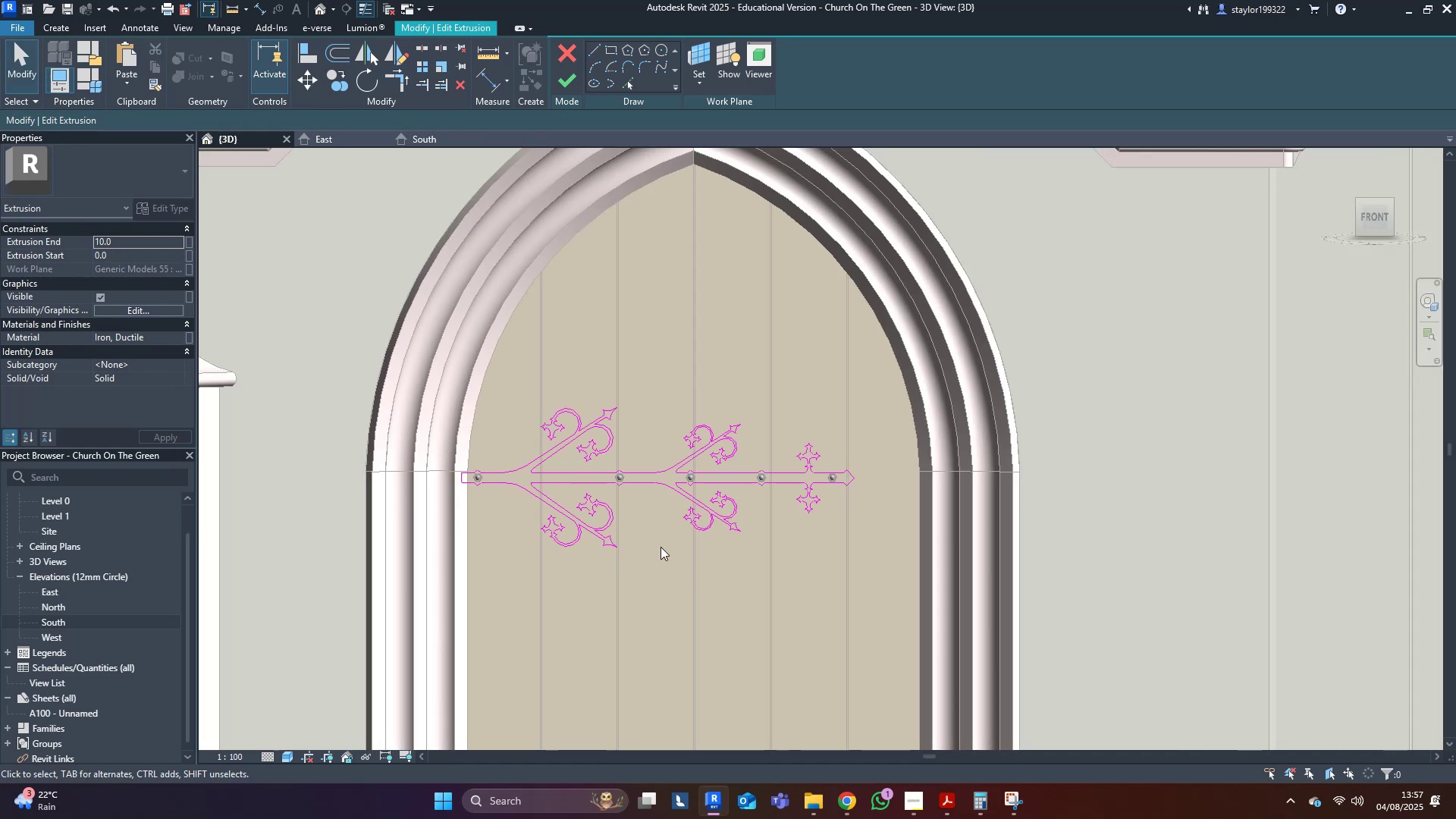 
scroll: coordinate [575, 518], scroll_direction: up, amount: 4.0
 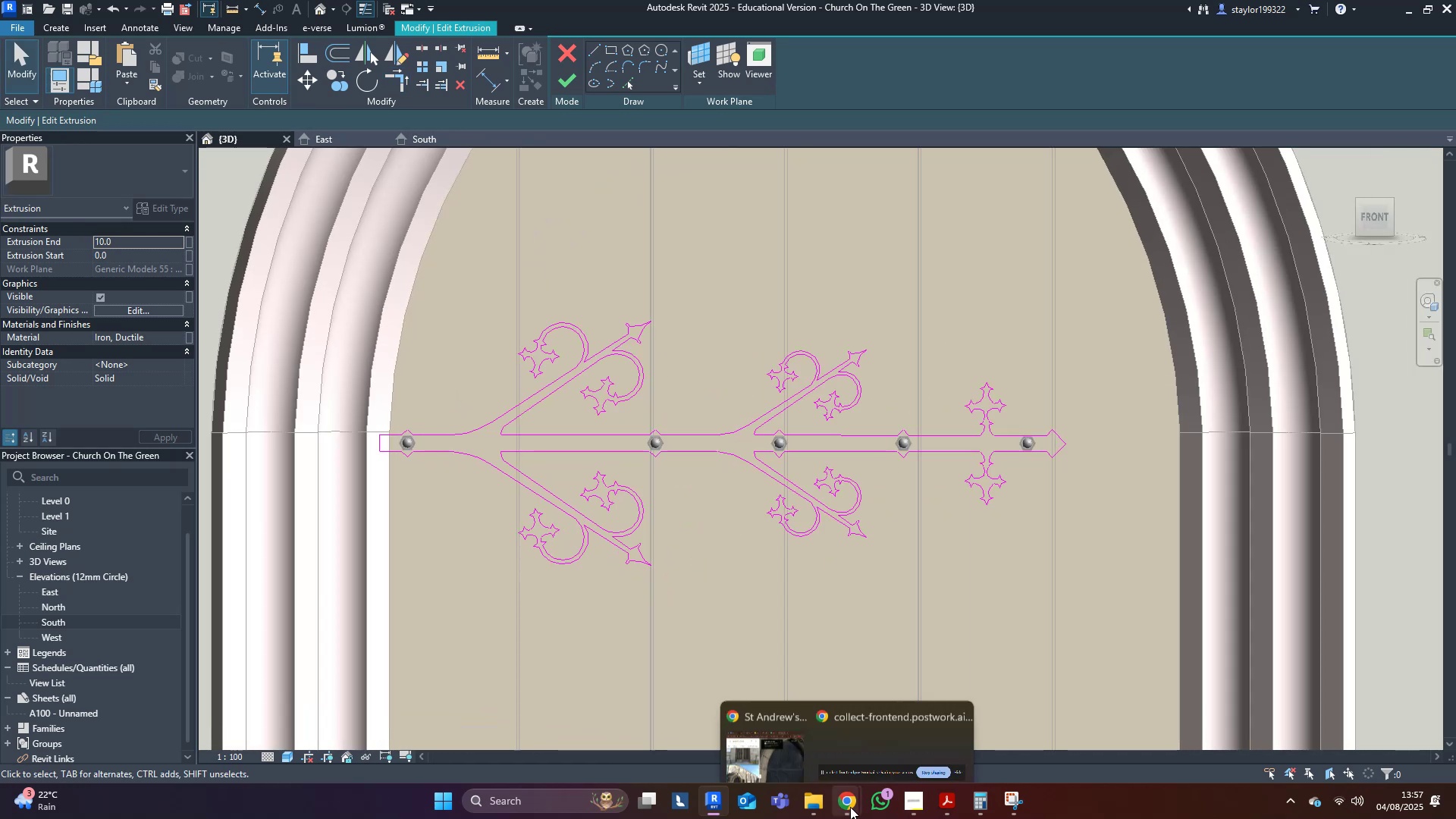 
mouse_move([778, 742])
 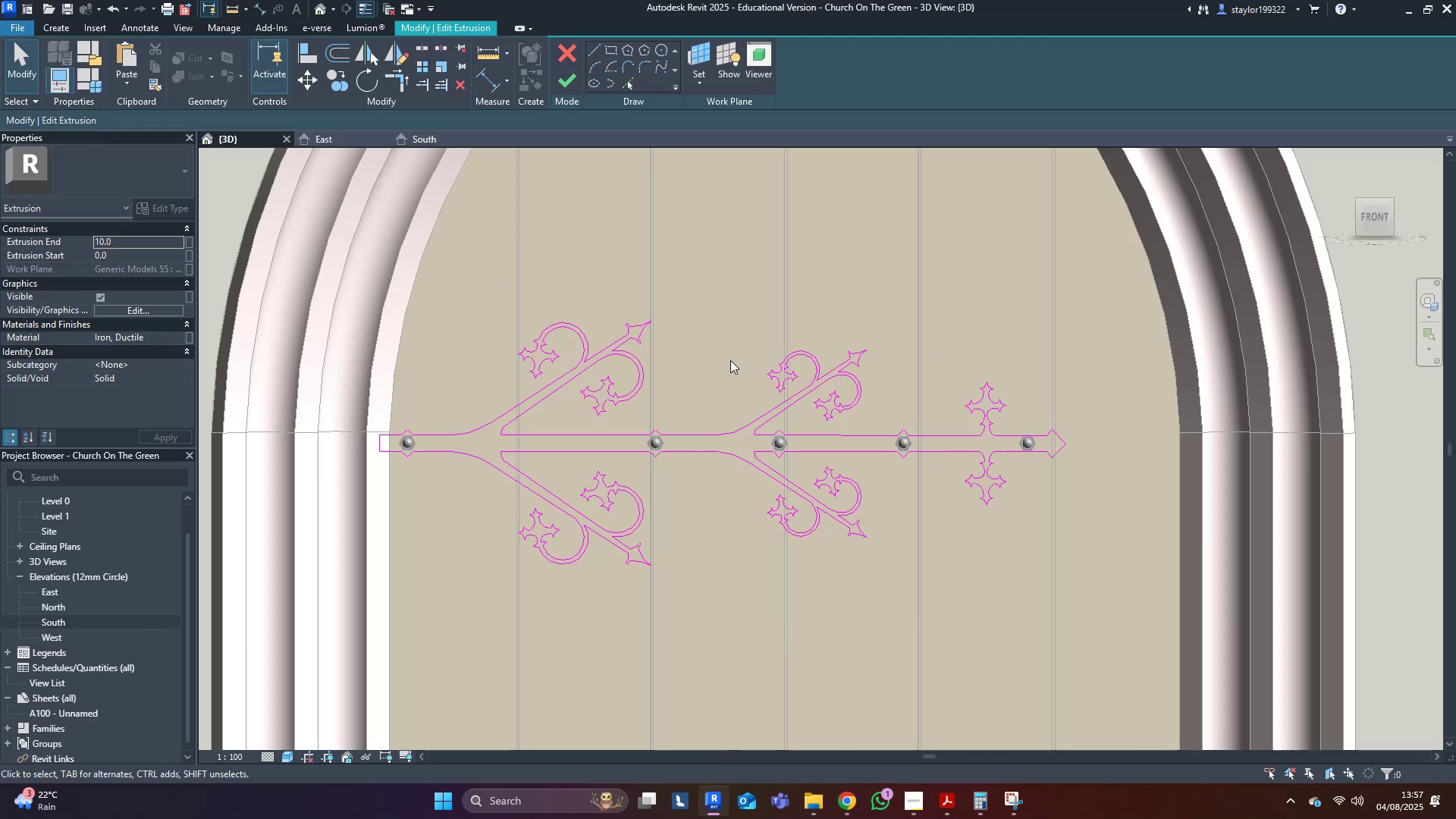 
scroll: coordinate [717, 359], scroll_direction: down, amount: 5.0
 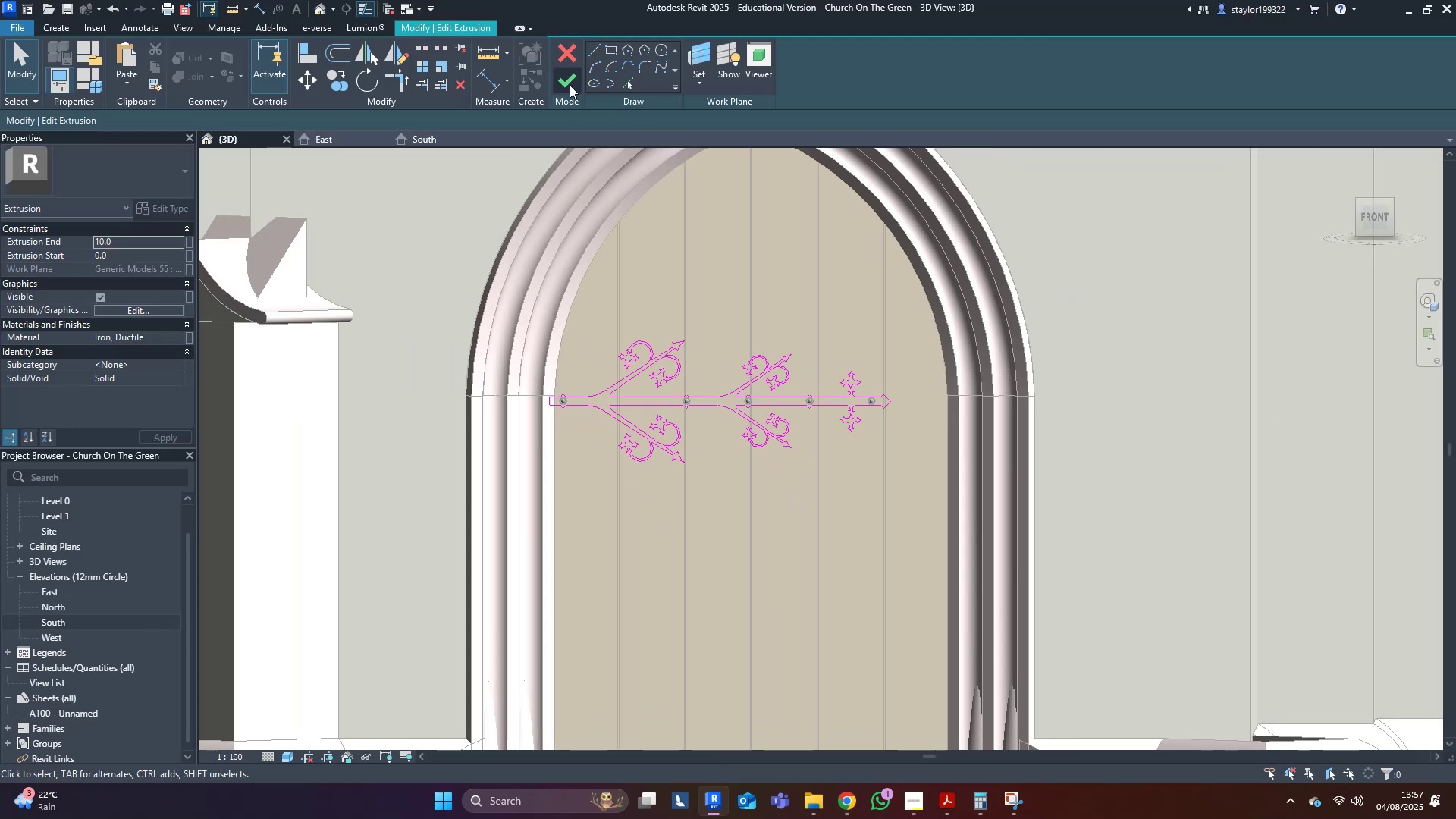 
left_click([571, 83])
 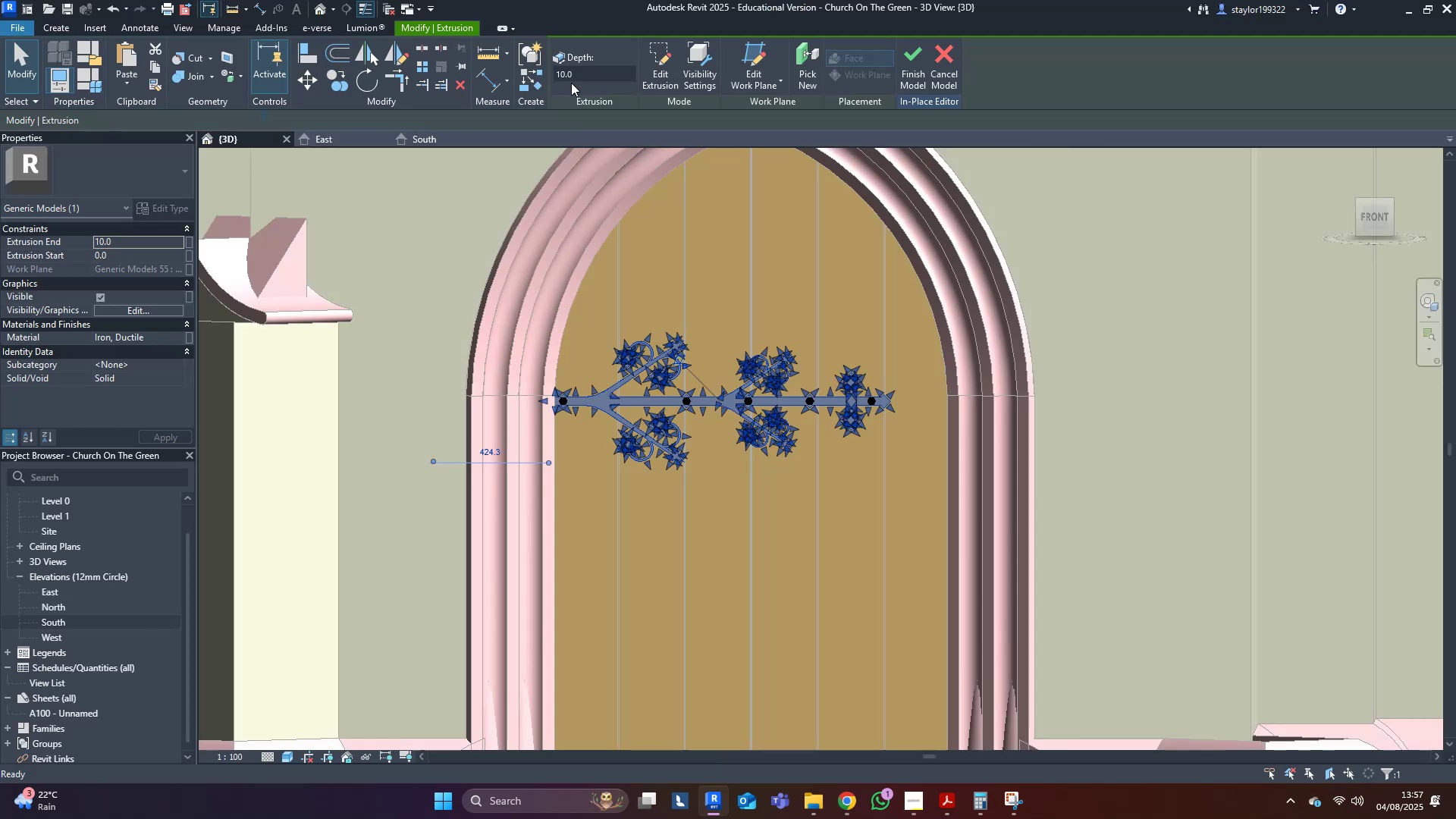 
key(Escape)
type(wf)
 